 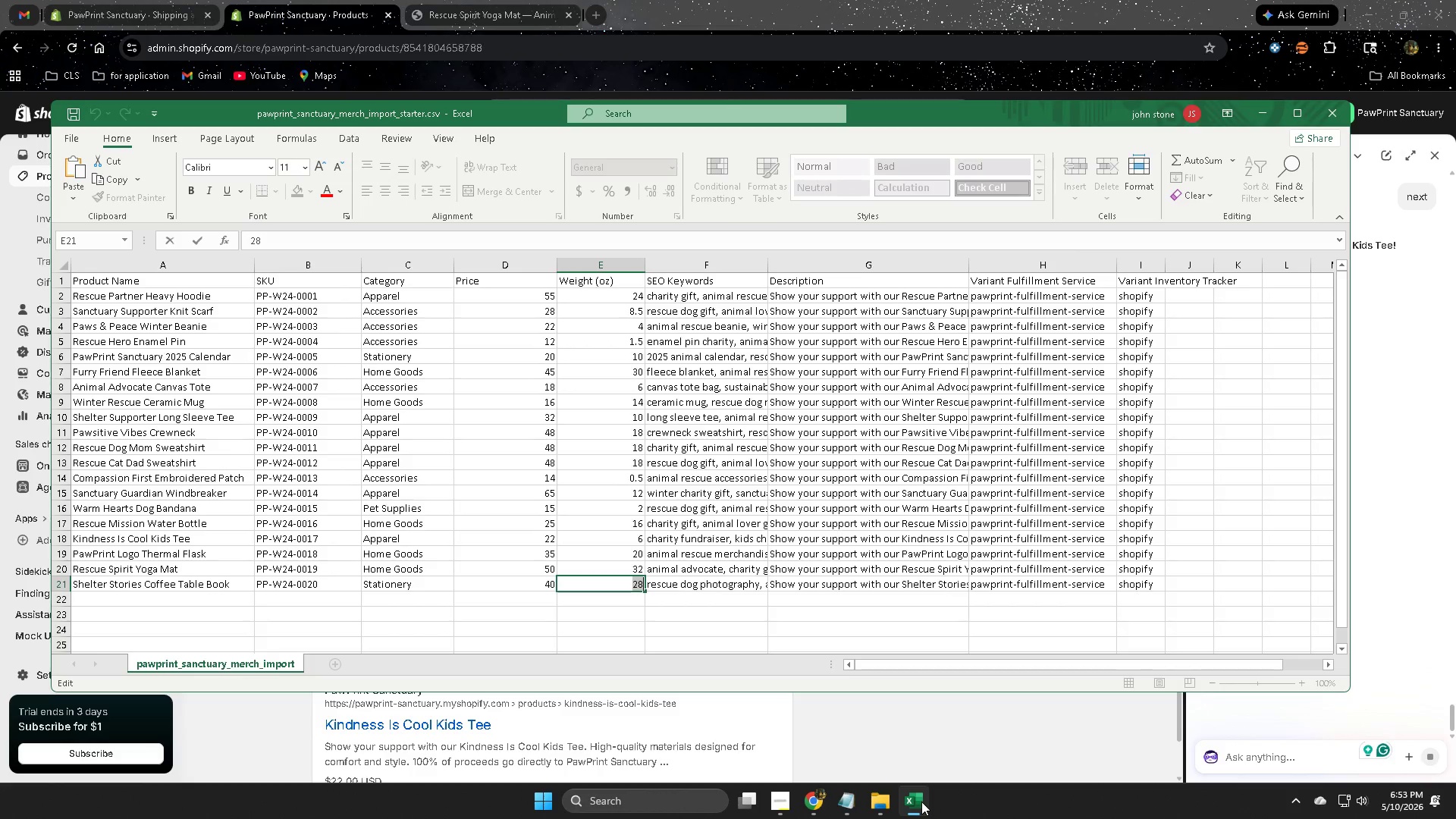 
left_click_drag(start_coordinate=[1054, 105], to_coordinate=[1116, 104])
 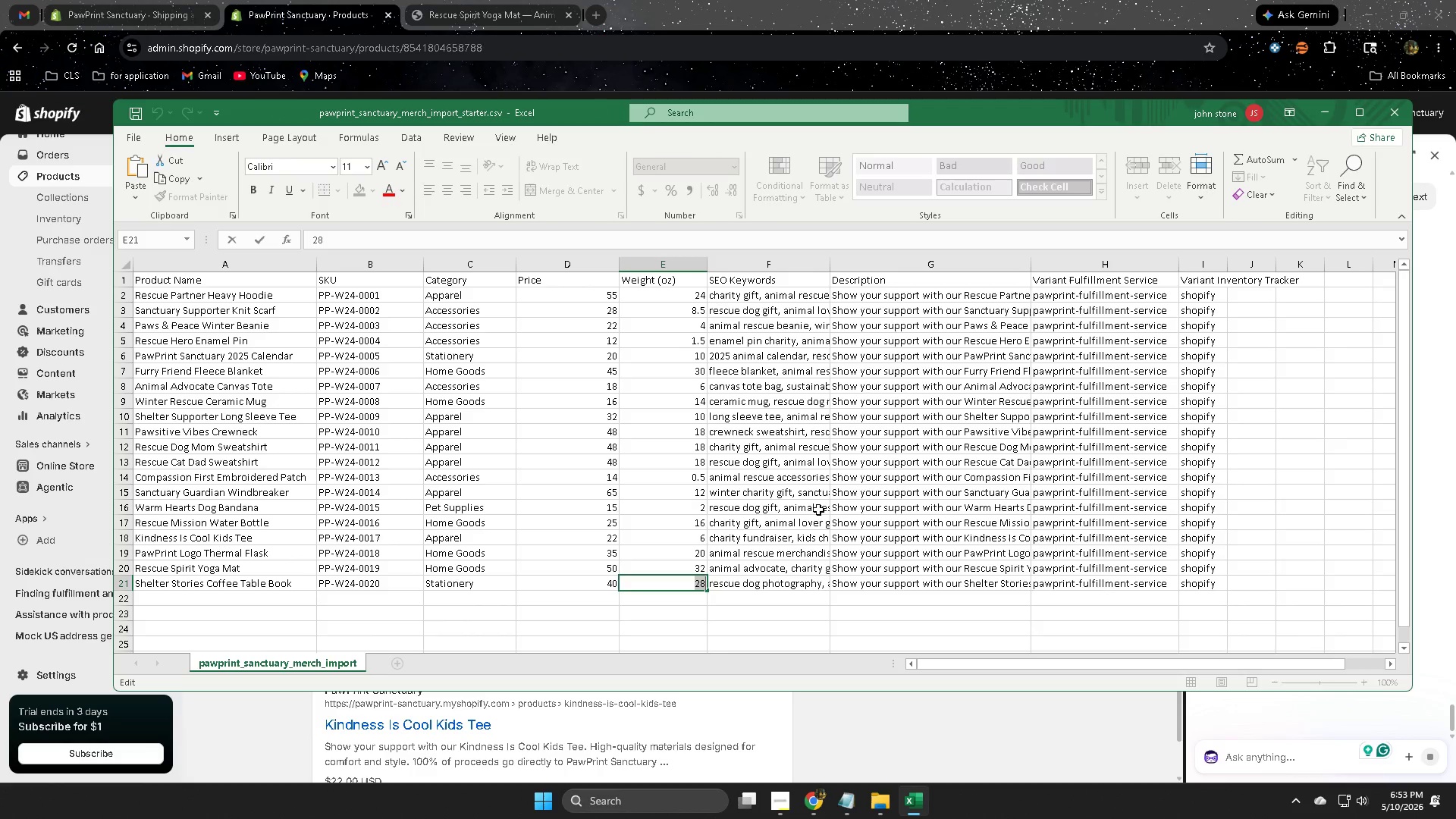 
scroll: coordinate [702, 469], scroll_direction: up, amount: 3.0
 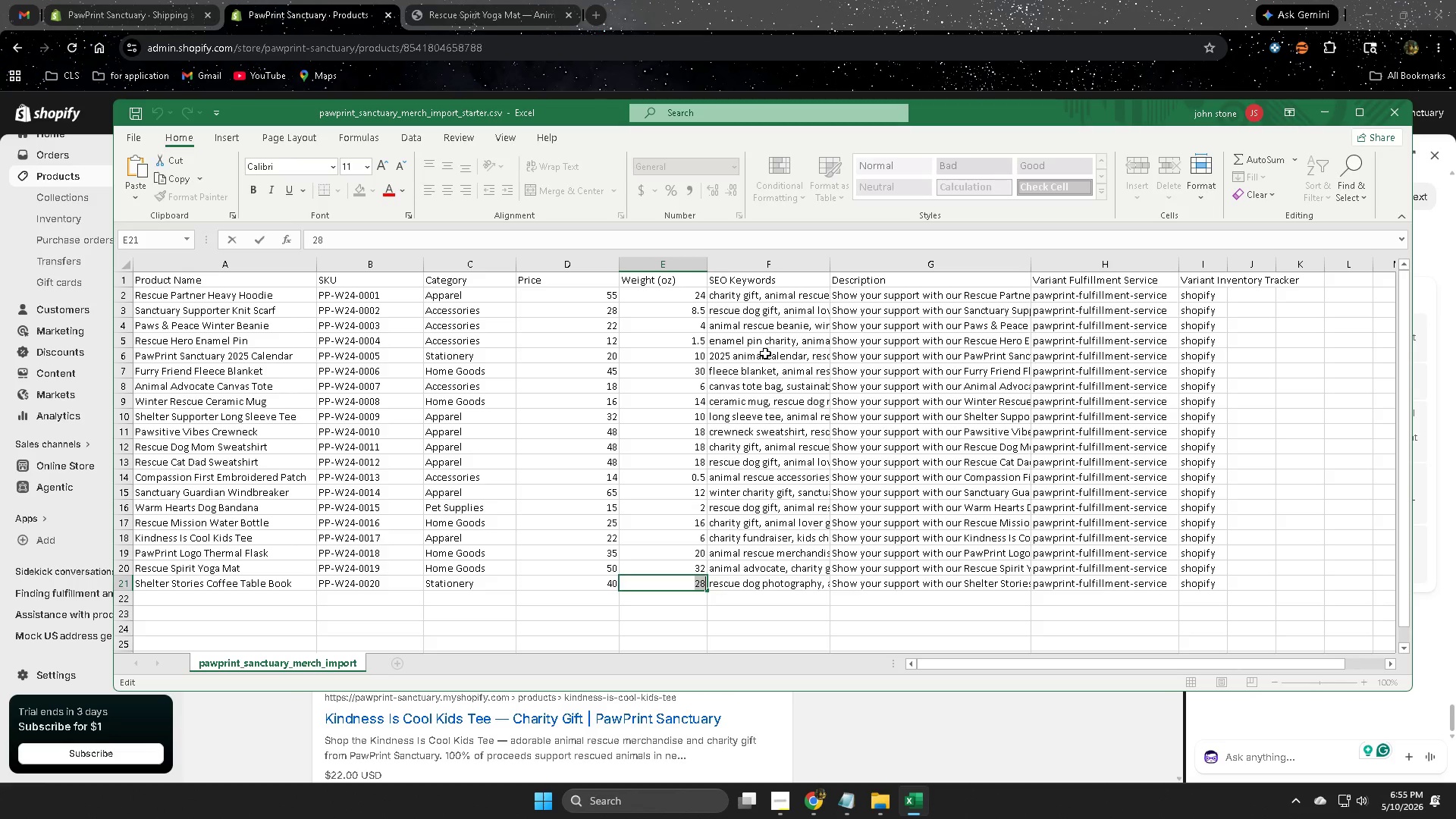 
wait(98.64)
 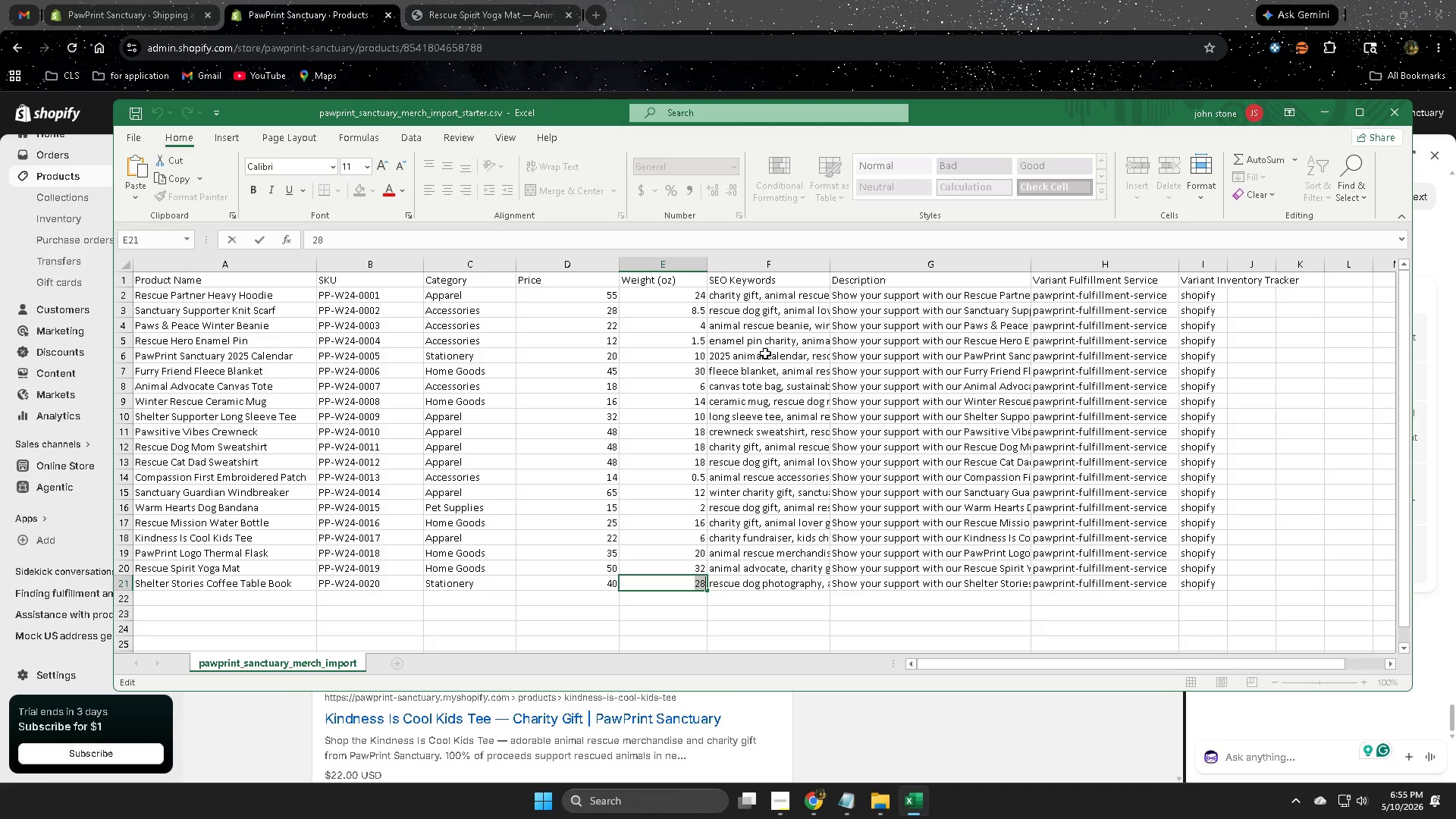 
scroll: coordinate [895, 457], scroll_direction: up, amount: 11.0
 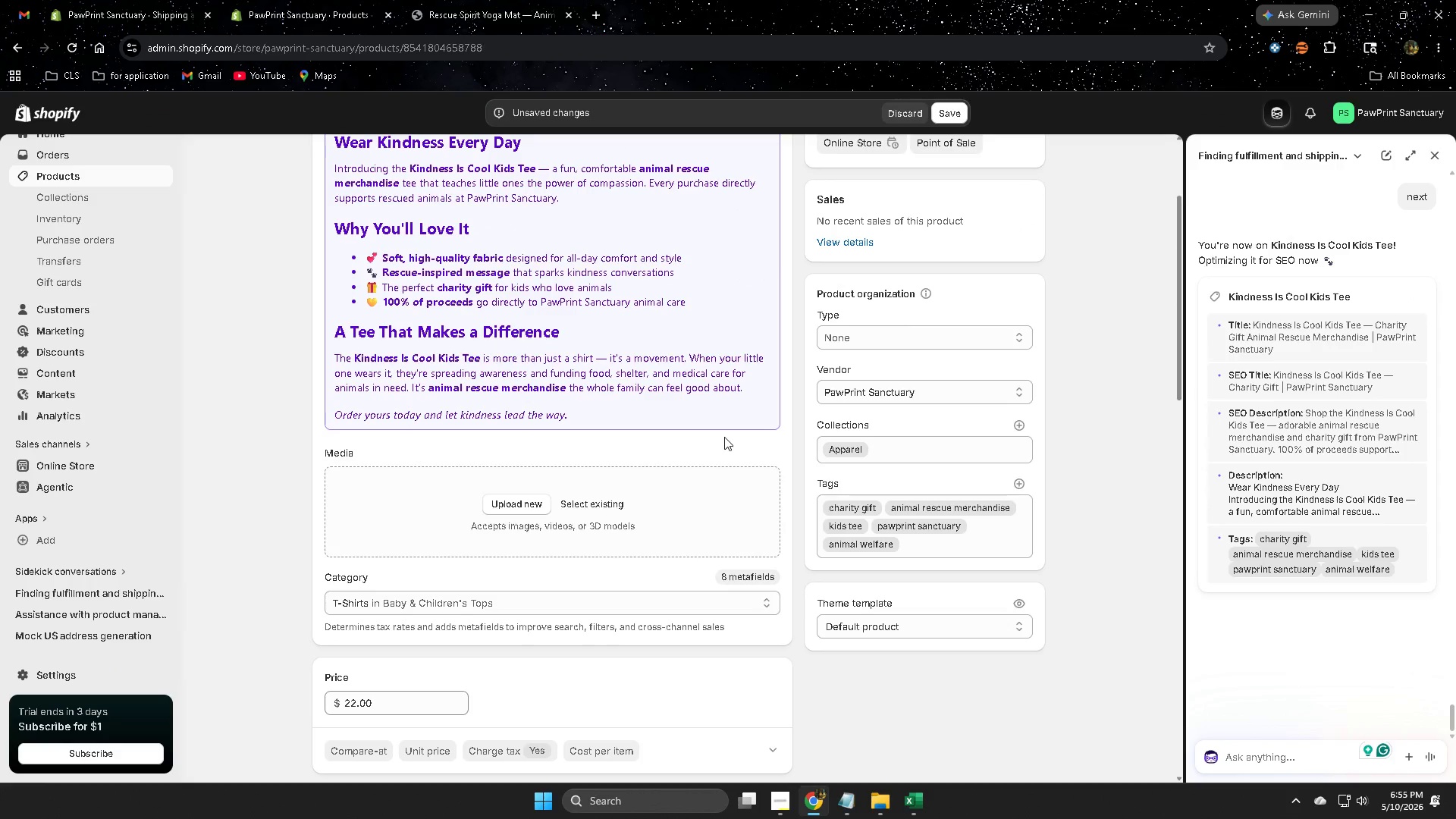 
scroll: coordinate [726, 436], scroll_direction: down, amount: 5.0
 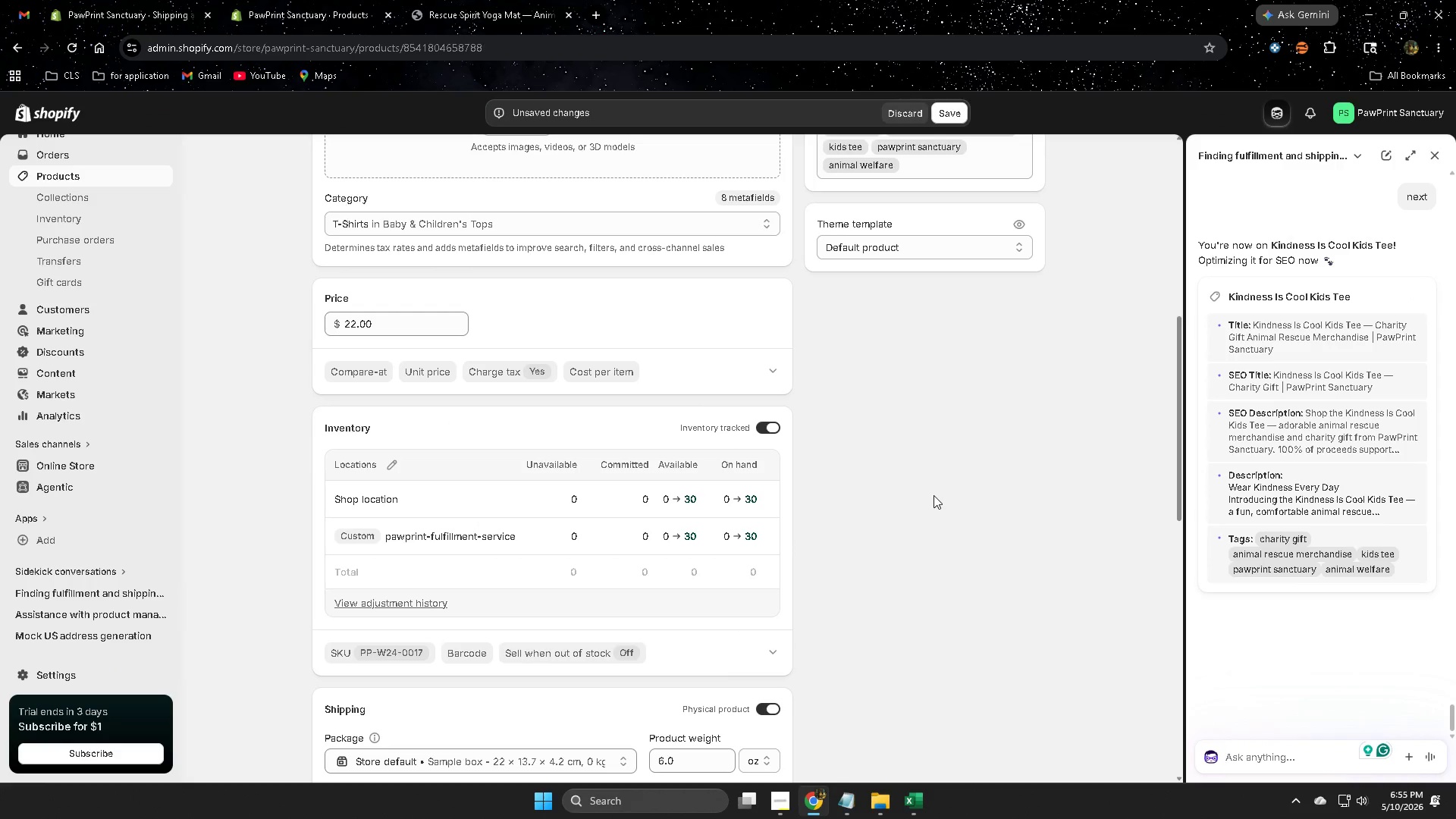 
scroll: coordinate [595, 360], scroll_direction: up, amount: 6.0
 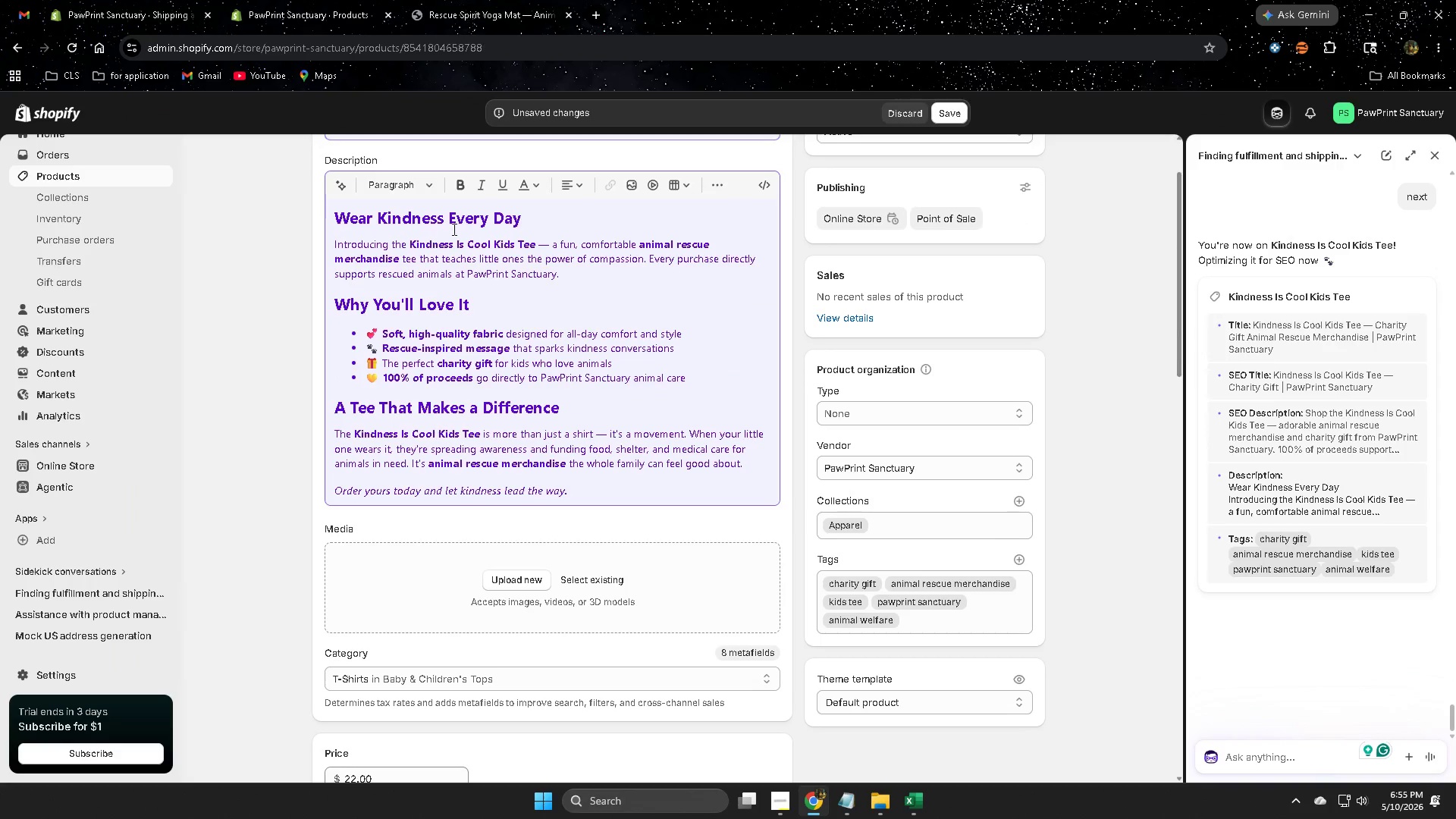 
left_click([530, 219])
 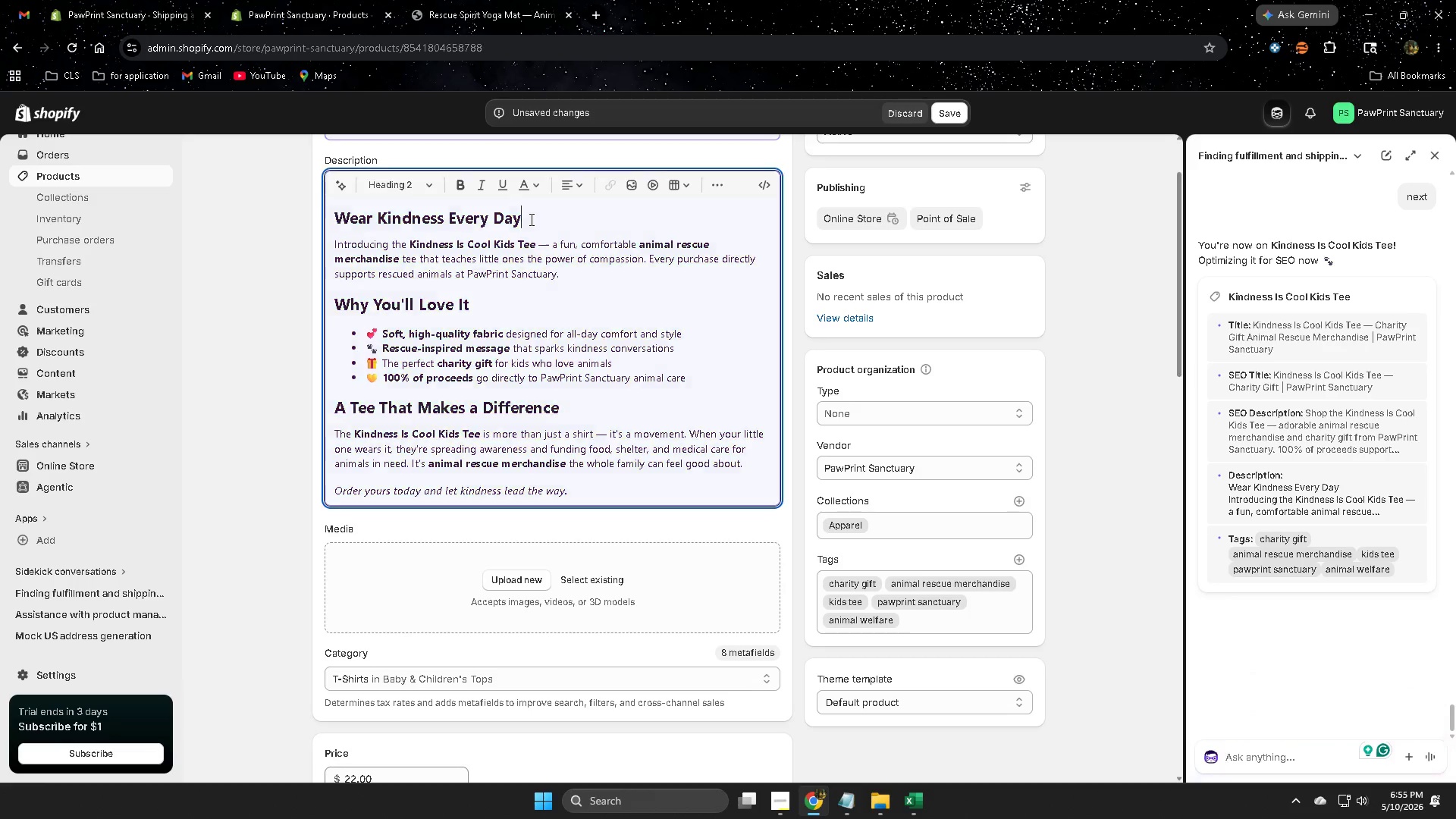 
left_click_drag(start_coordinate=[530, 219], to_coordinate=[359, 224])
 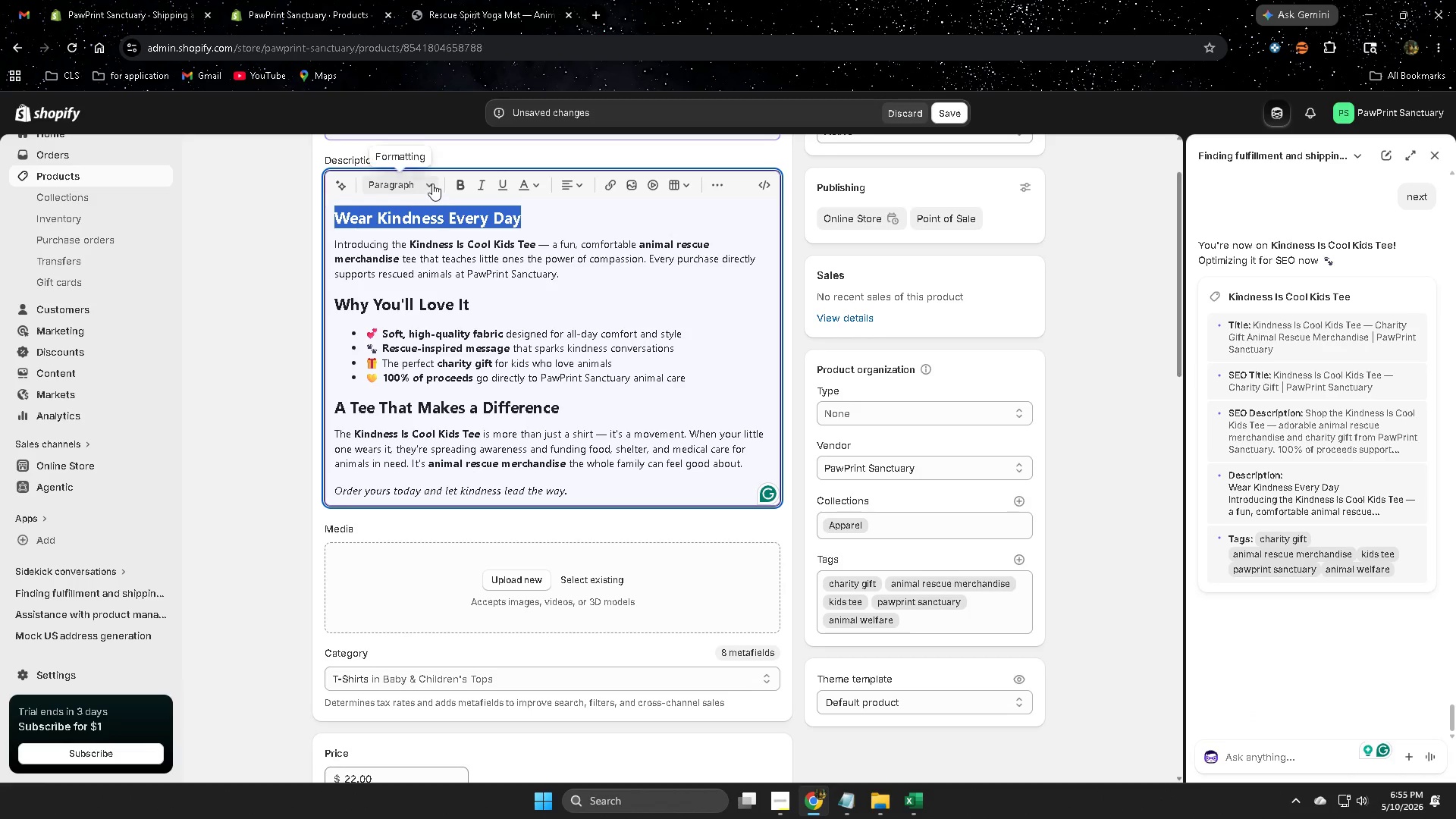 
left_click([432, 183])
 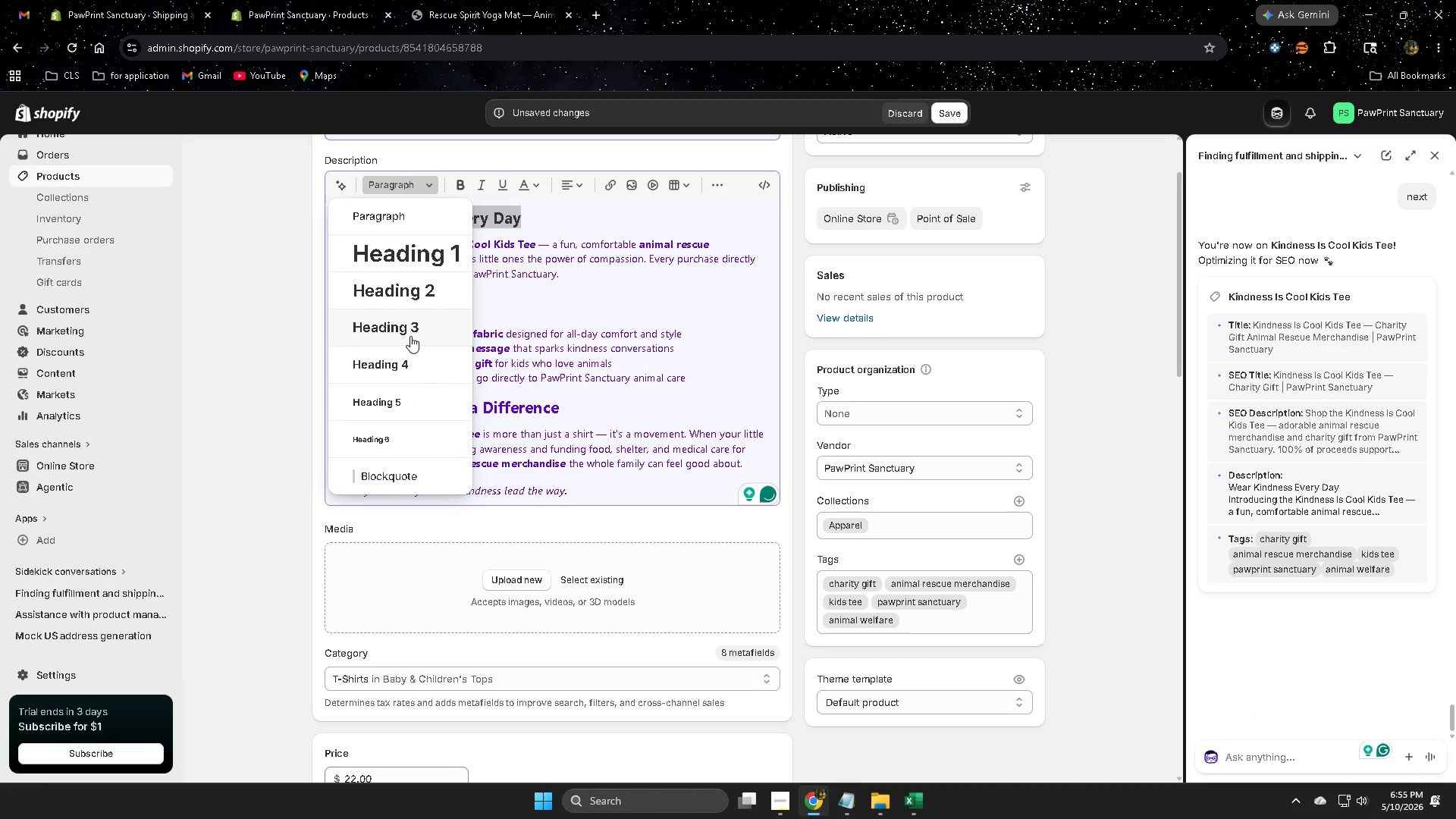 
left_click([405, 366])
 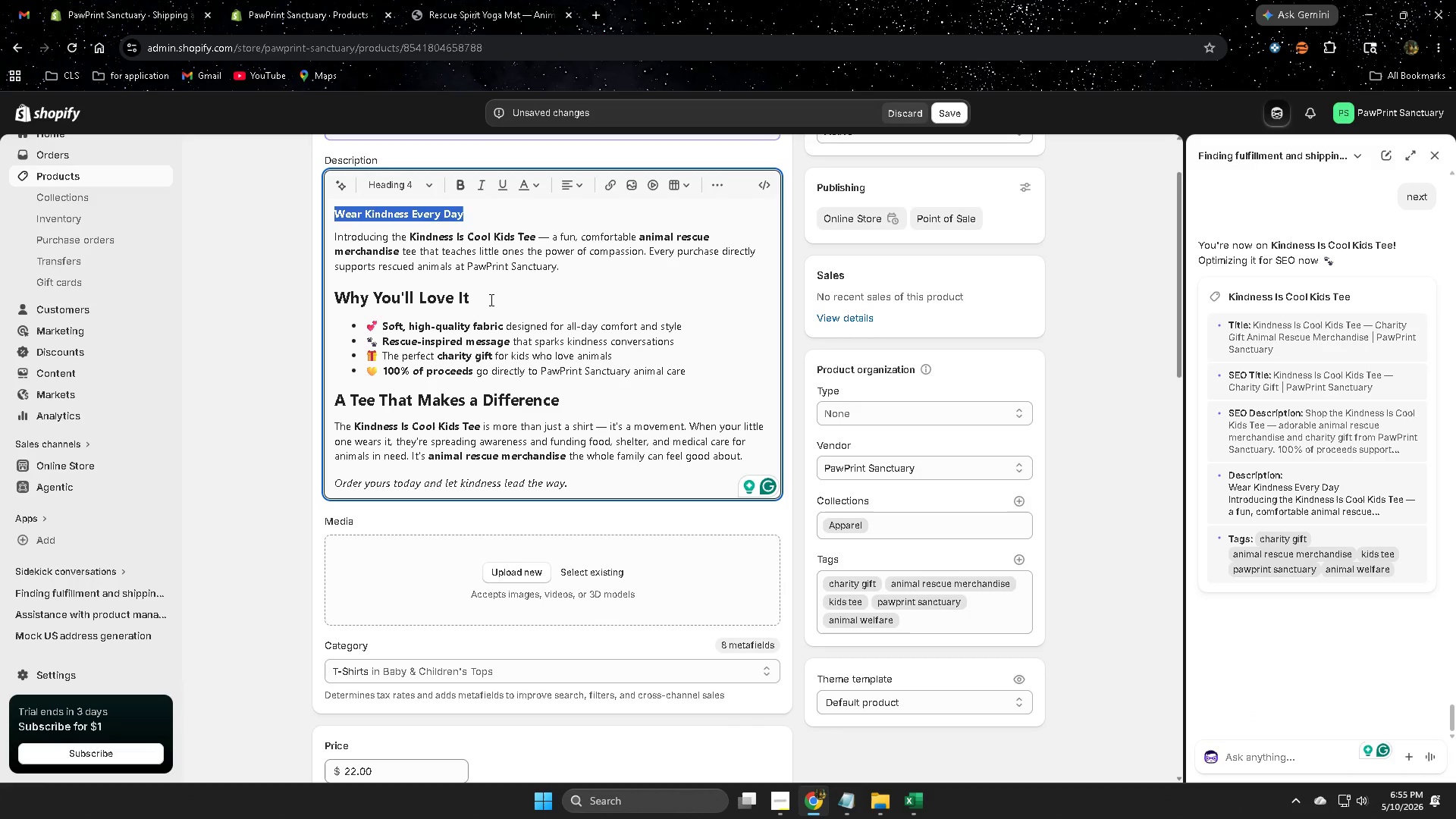 
left_click([489, 298])
 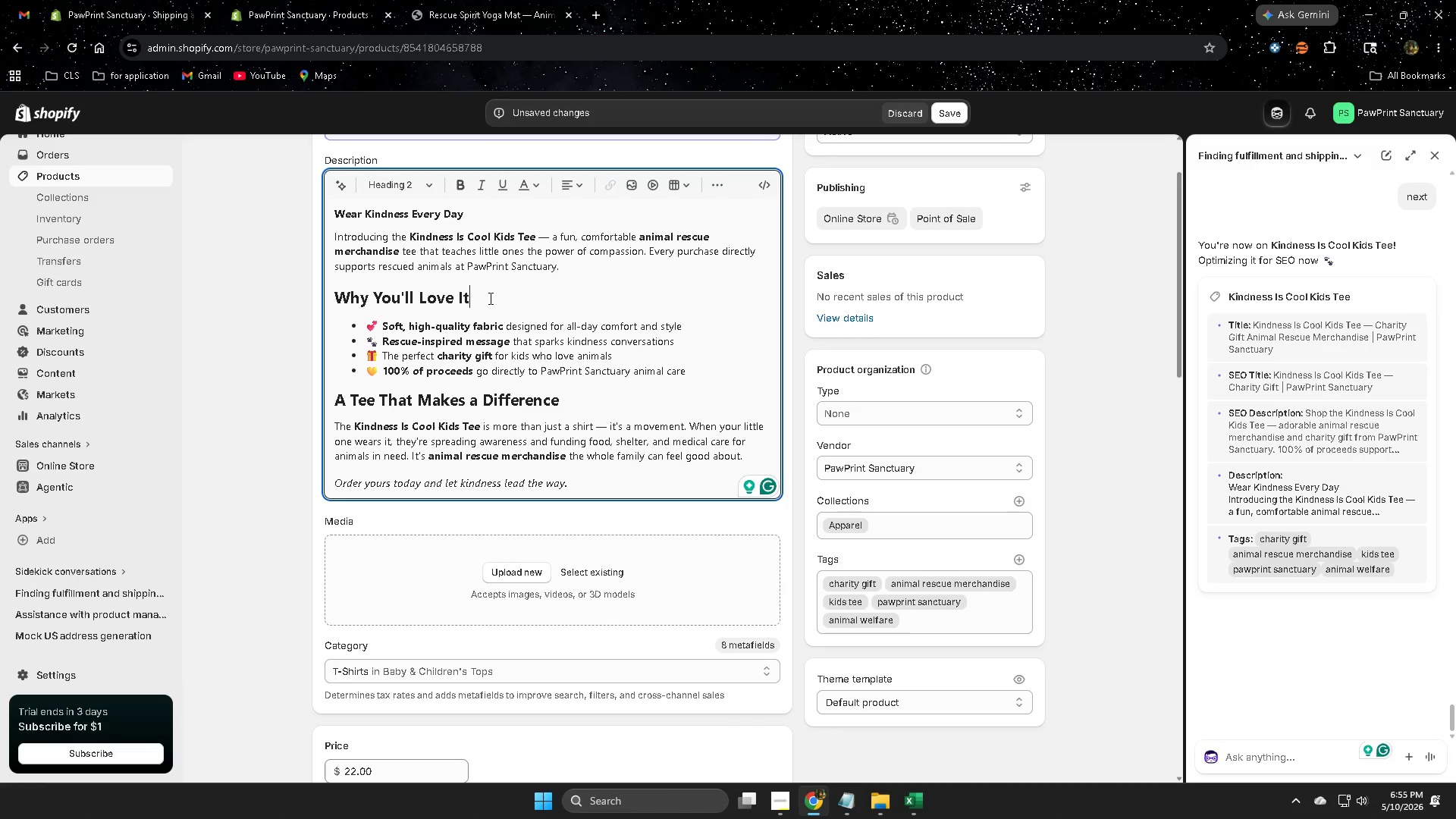 
left_click_drag(start_coordinate=[489, 298], to_coordinate=[349, 297])
 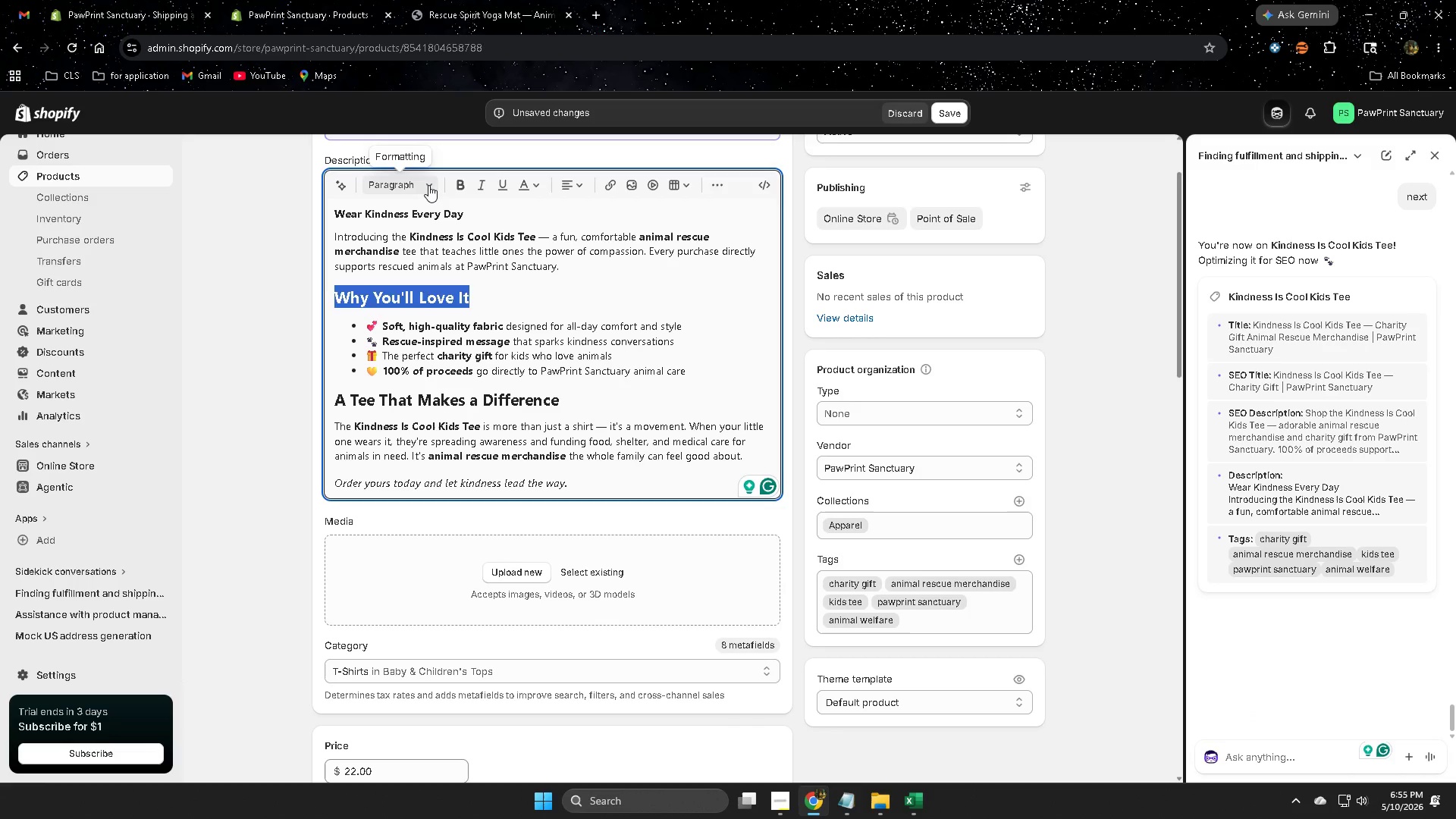 
left_click([428, 185])
 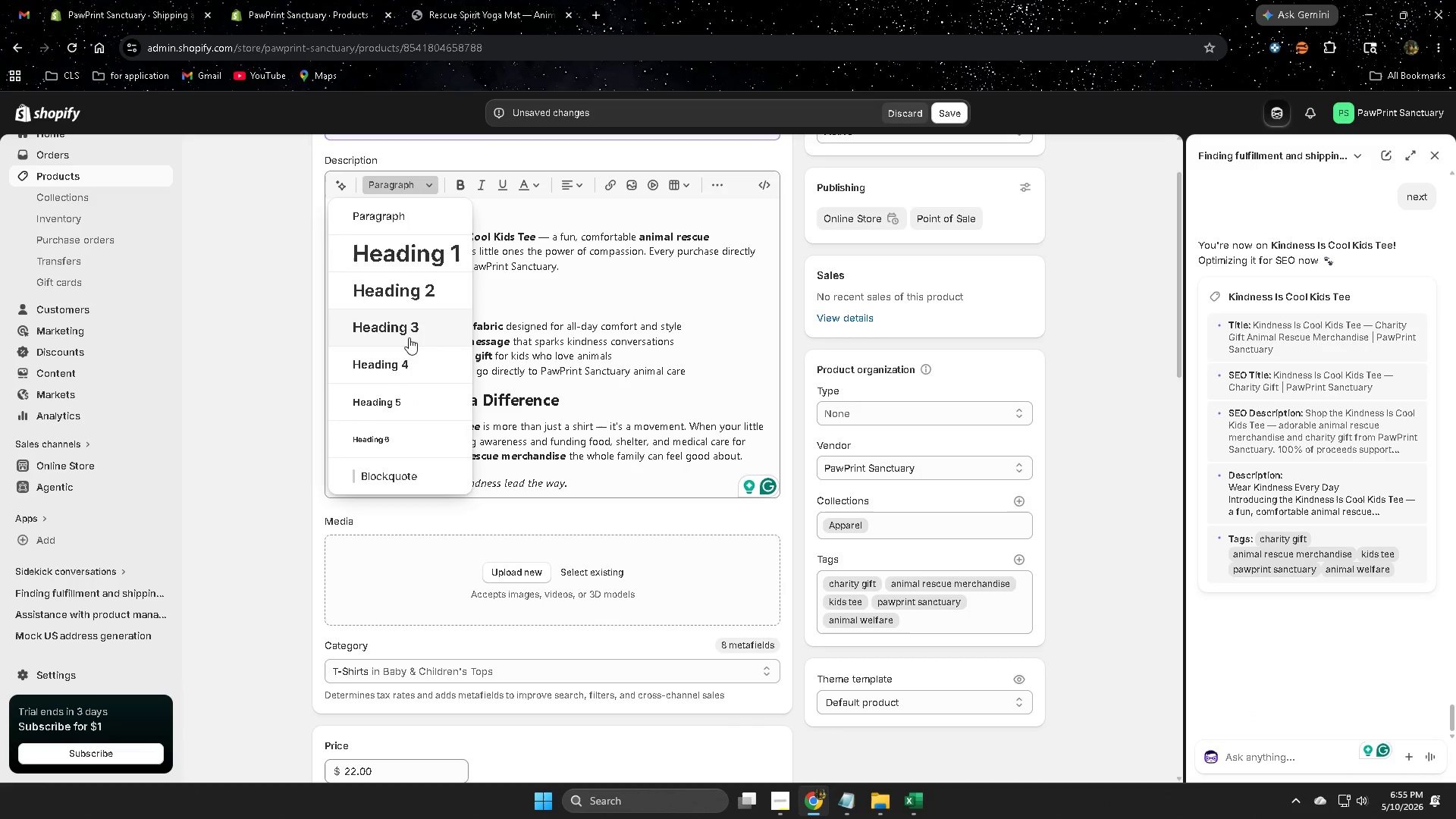 
left_click([394, 360])
 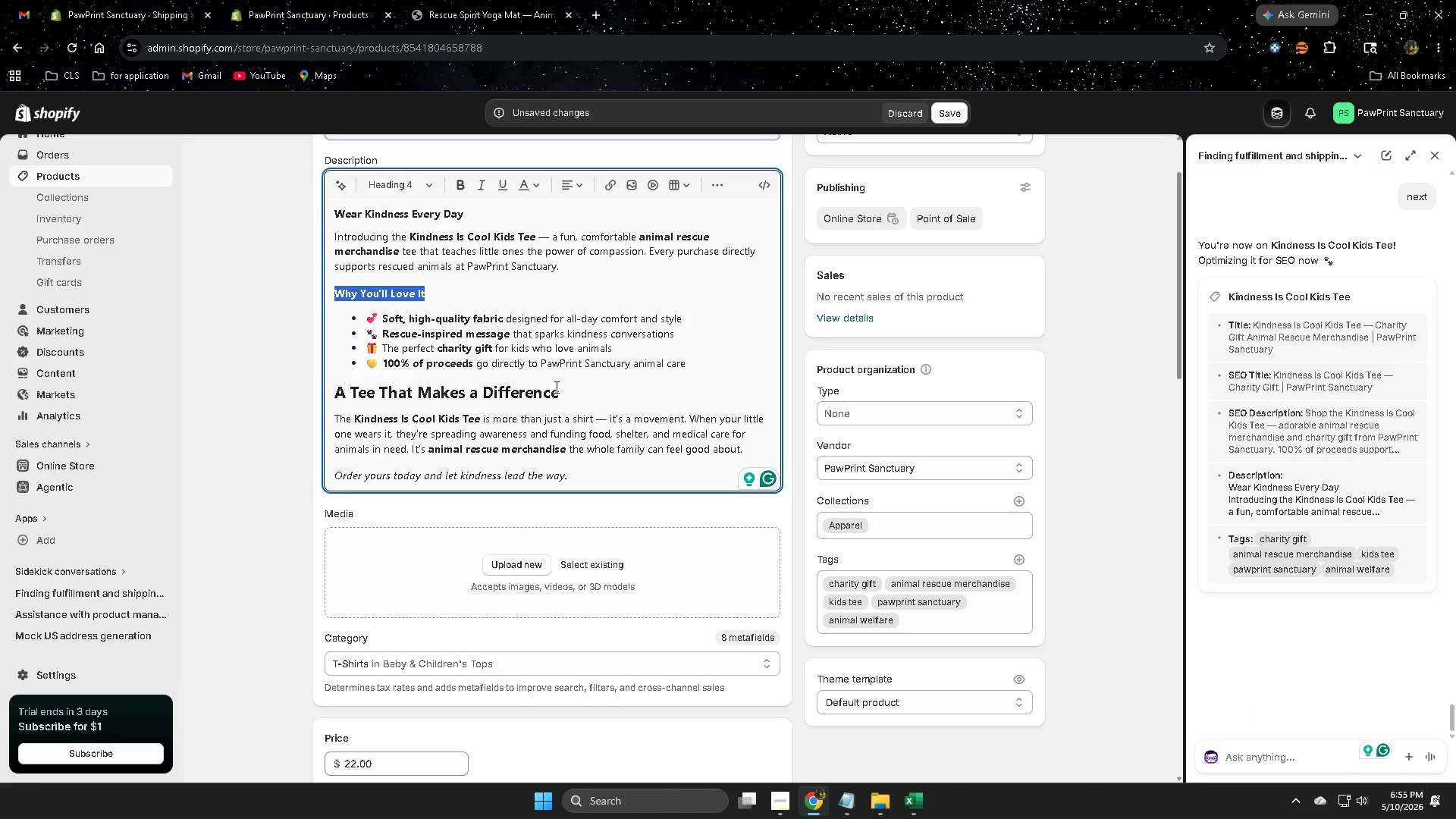 
left_click([563, 394])
 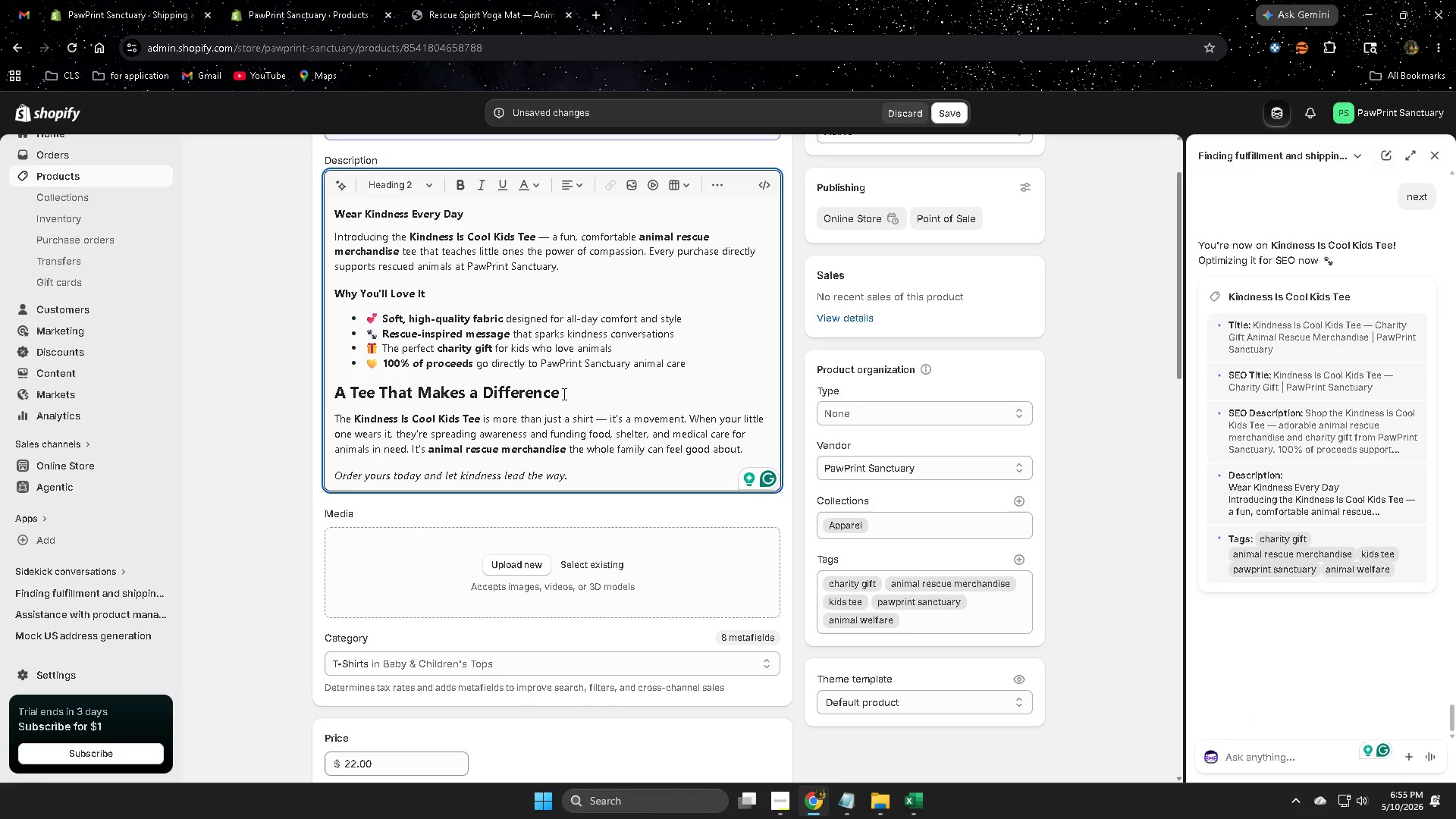 
left_click_drag(start_coordinate=[563, 394], to_coordinate=[339, 383])
 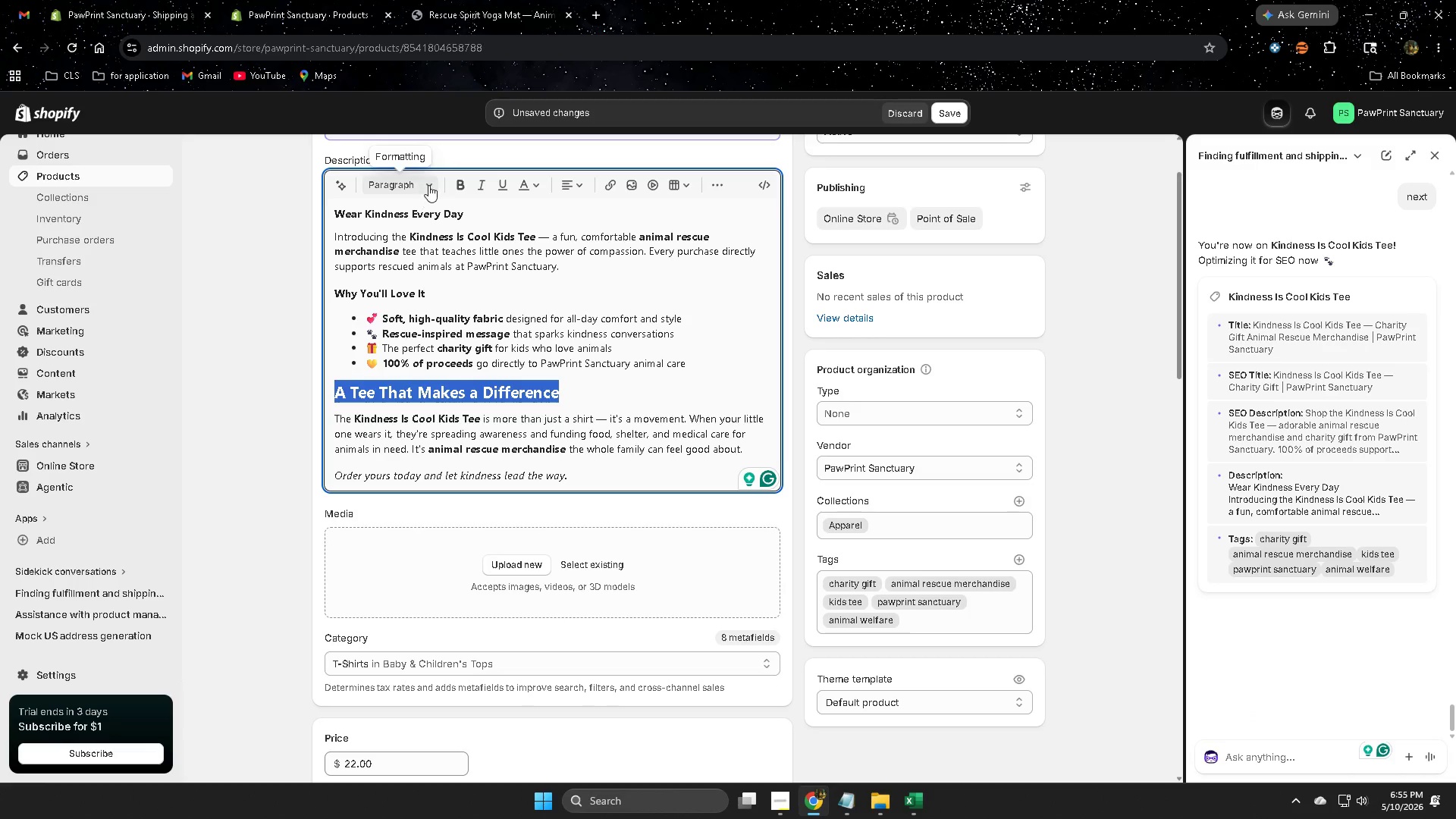 
left_click([429, 185])
 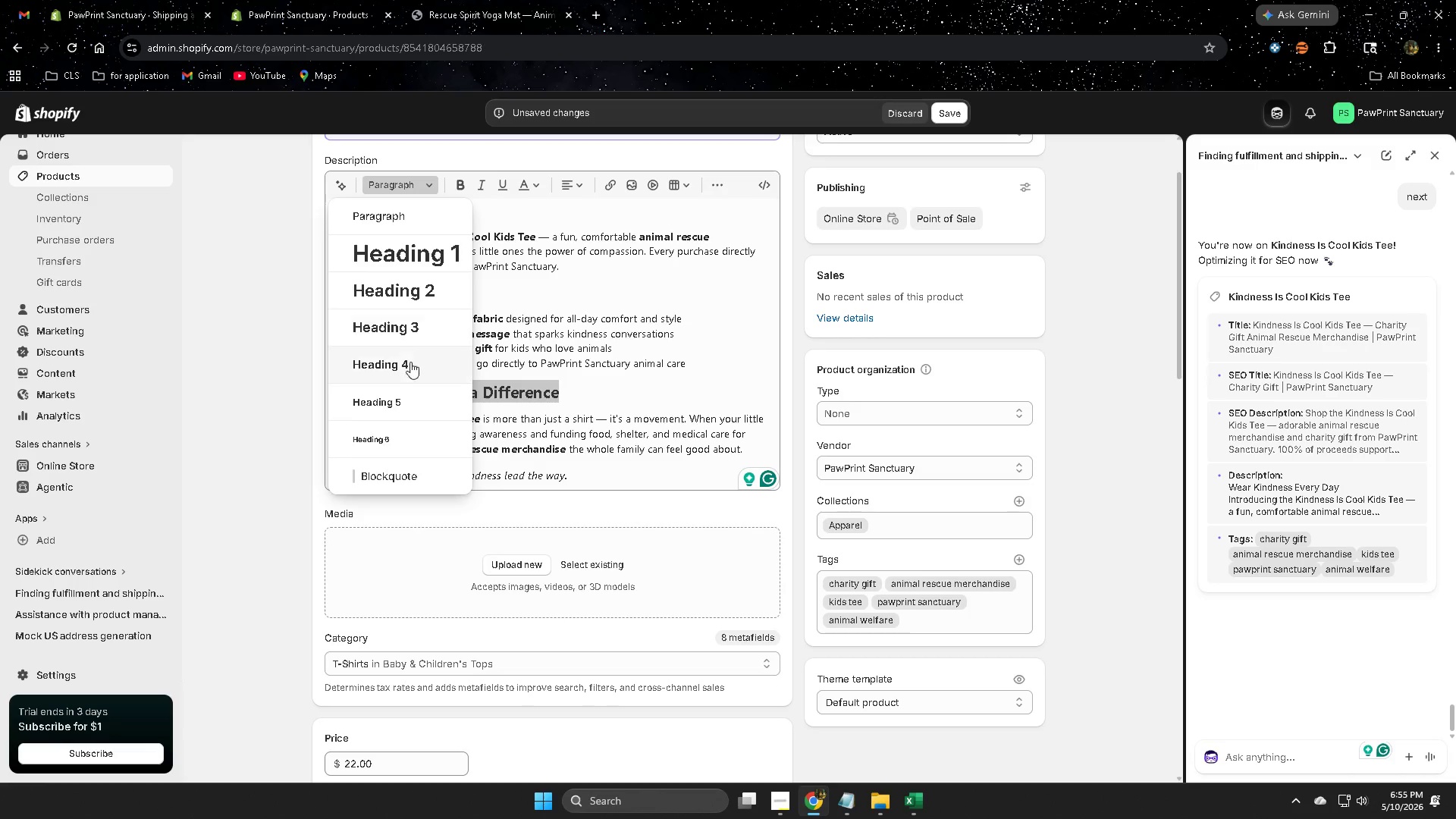 
left_click([406, 365])
 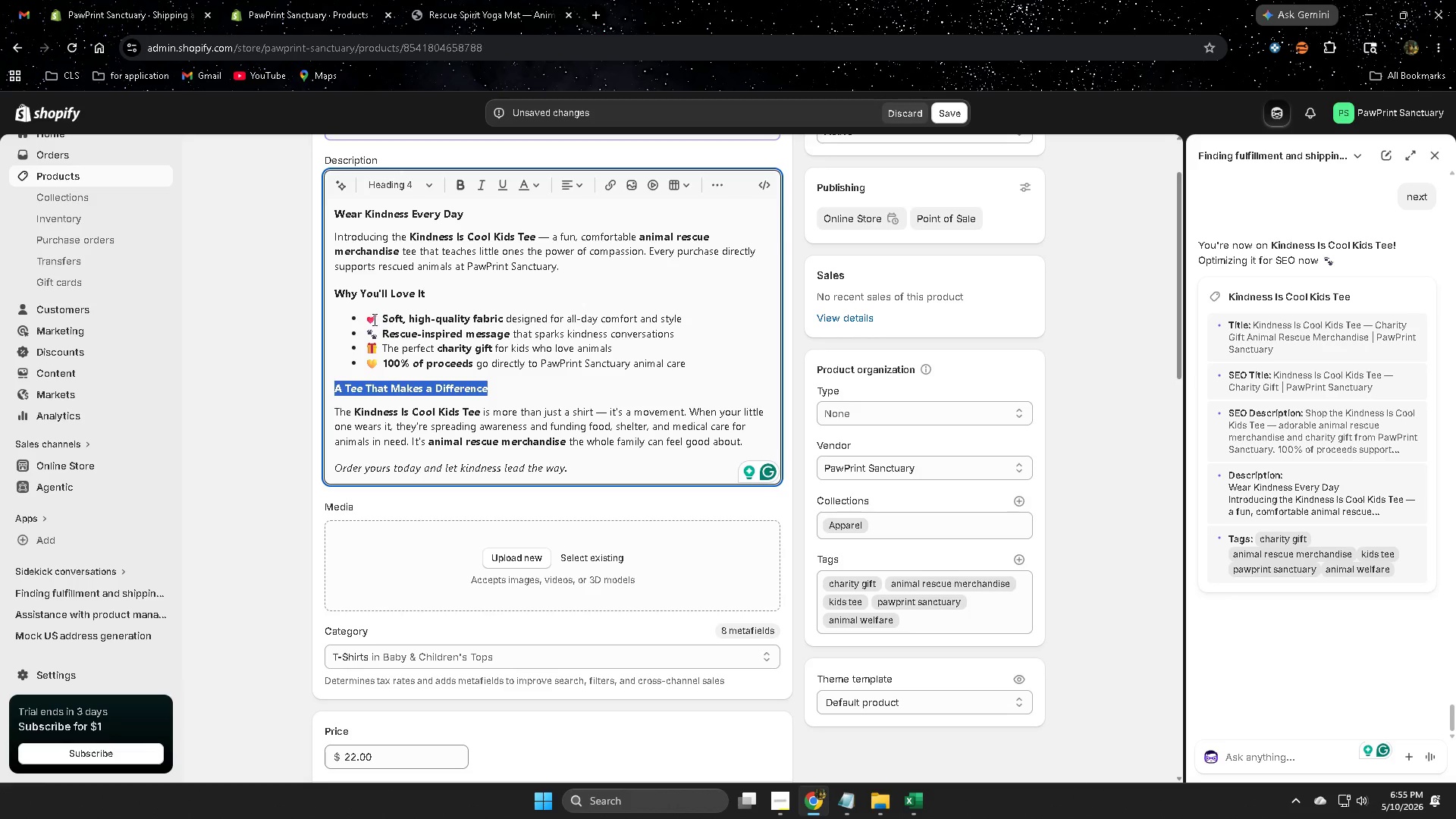 
left_click([376, 317])
 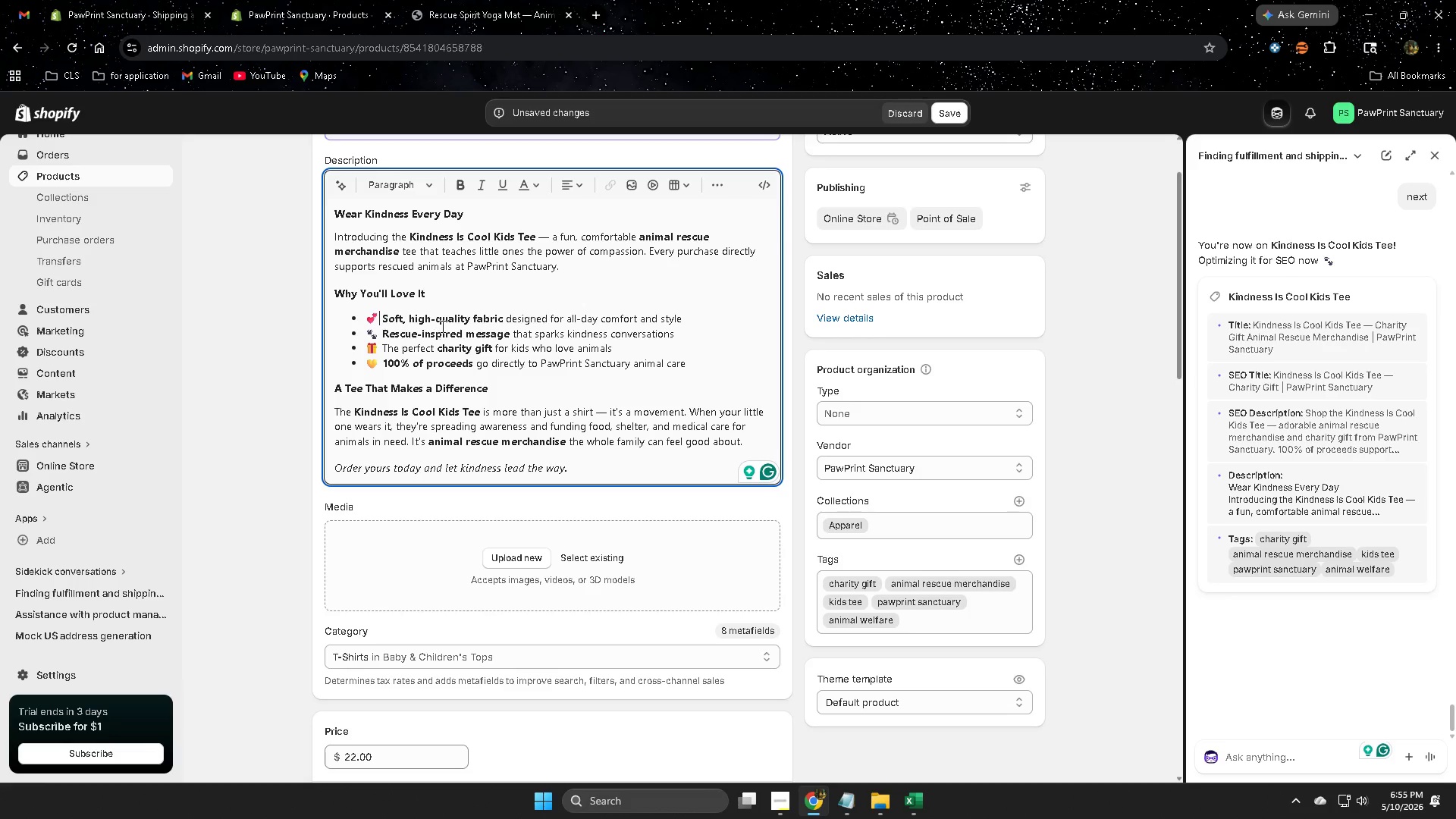 
key(Backspace)
 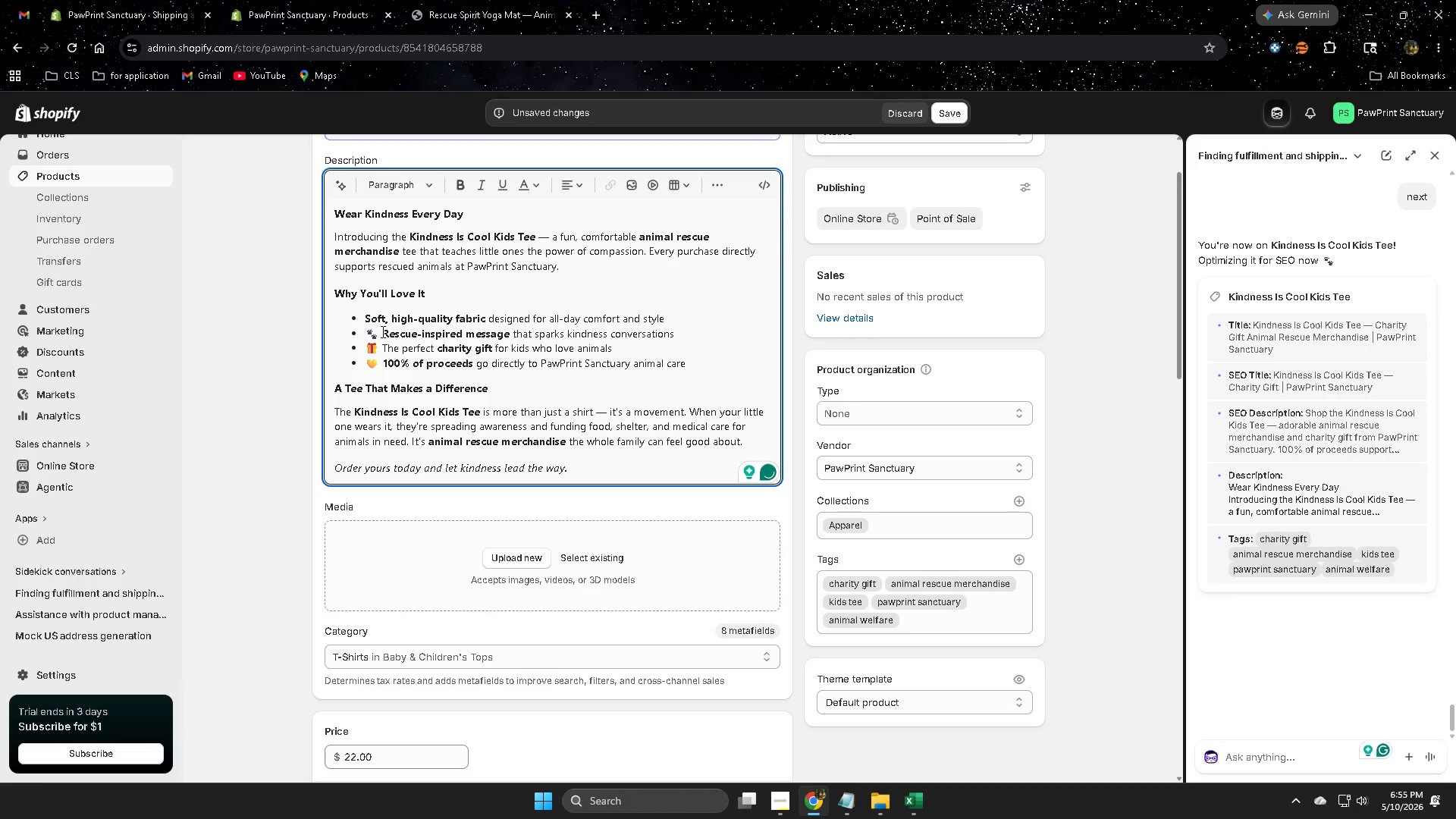 
left_click([381, 331])
 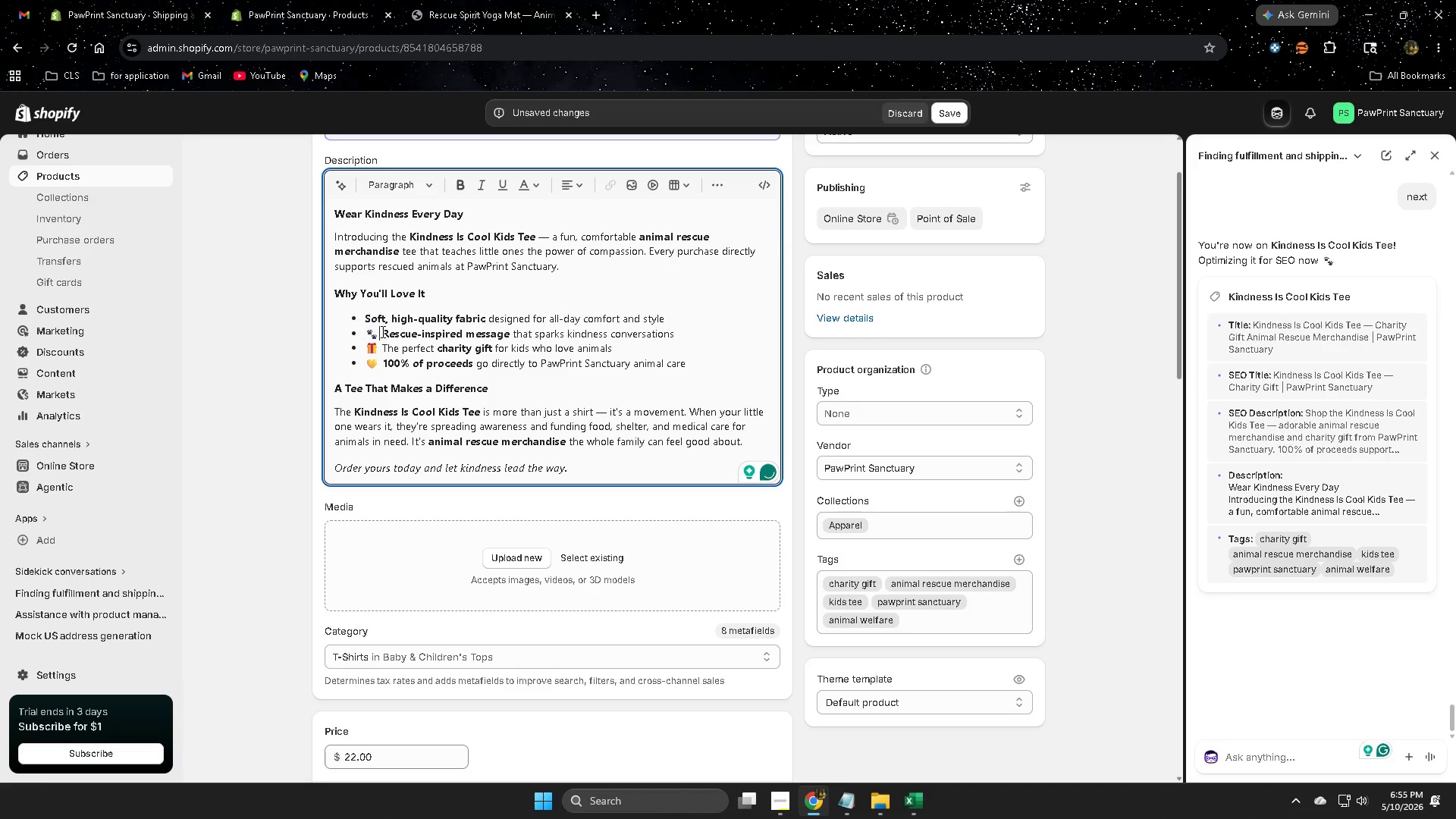 
key(Backspace)
 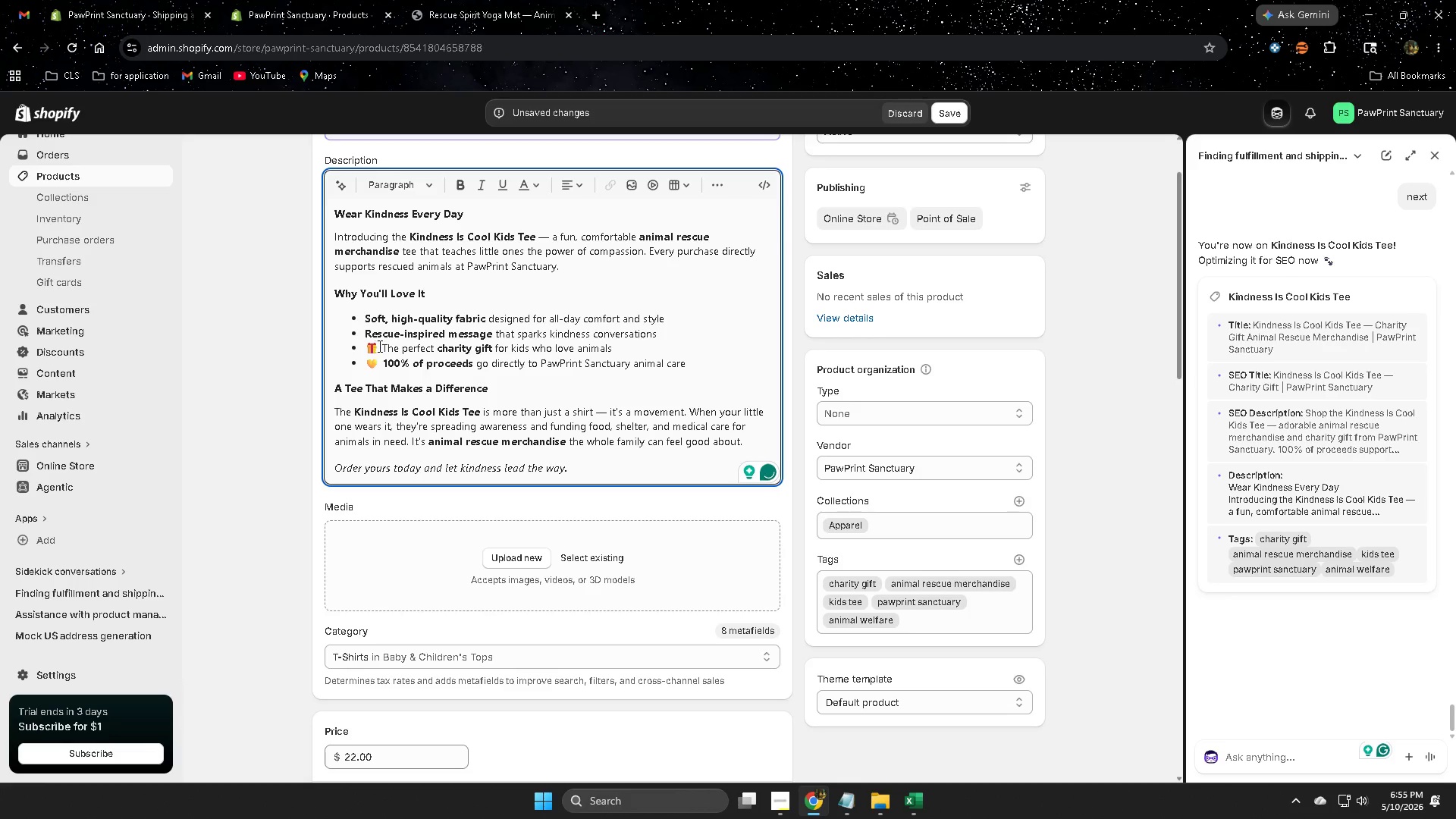 
left_click([378, 346])
 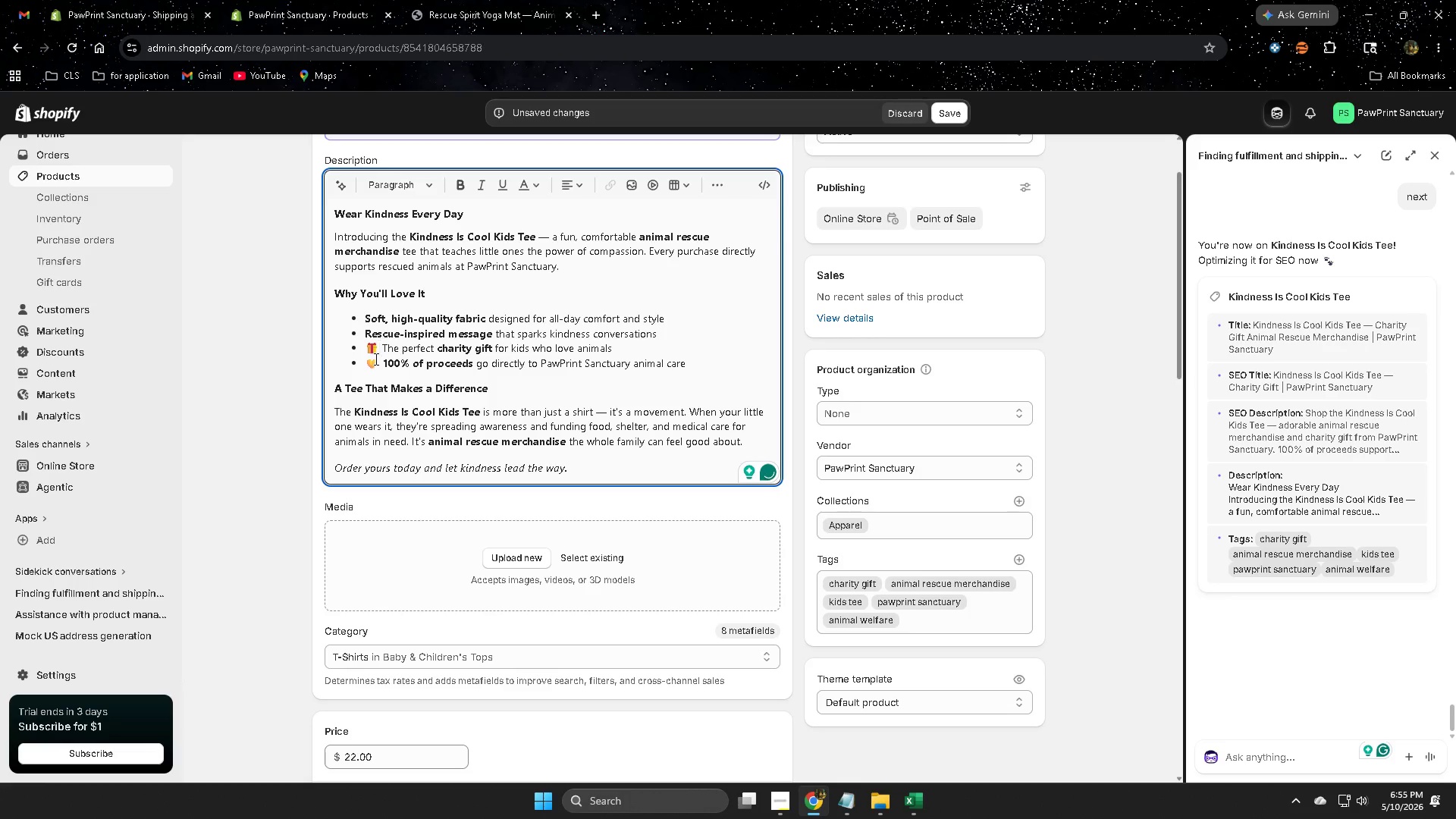 
key(Backspace)
 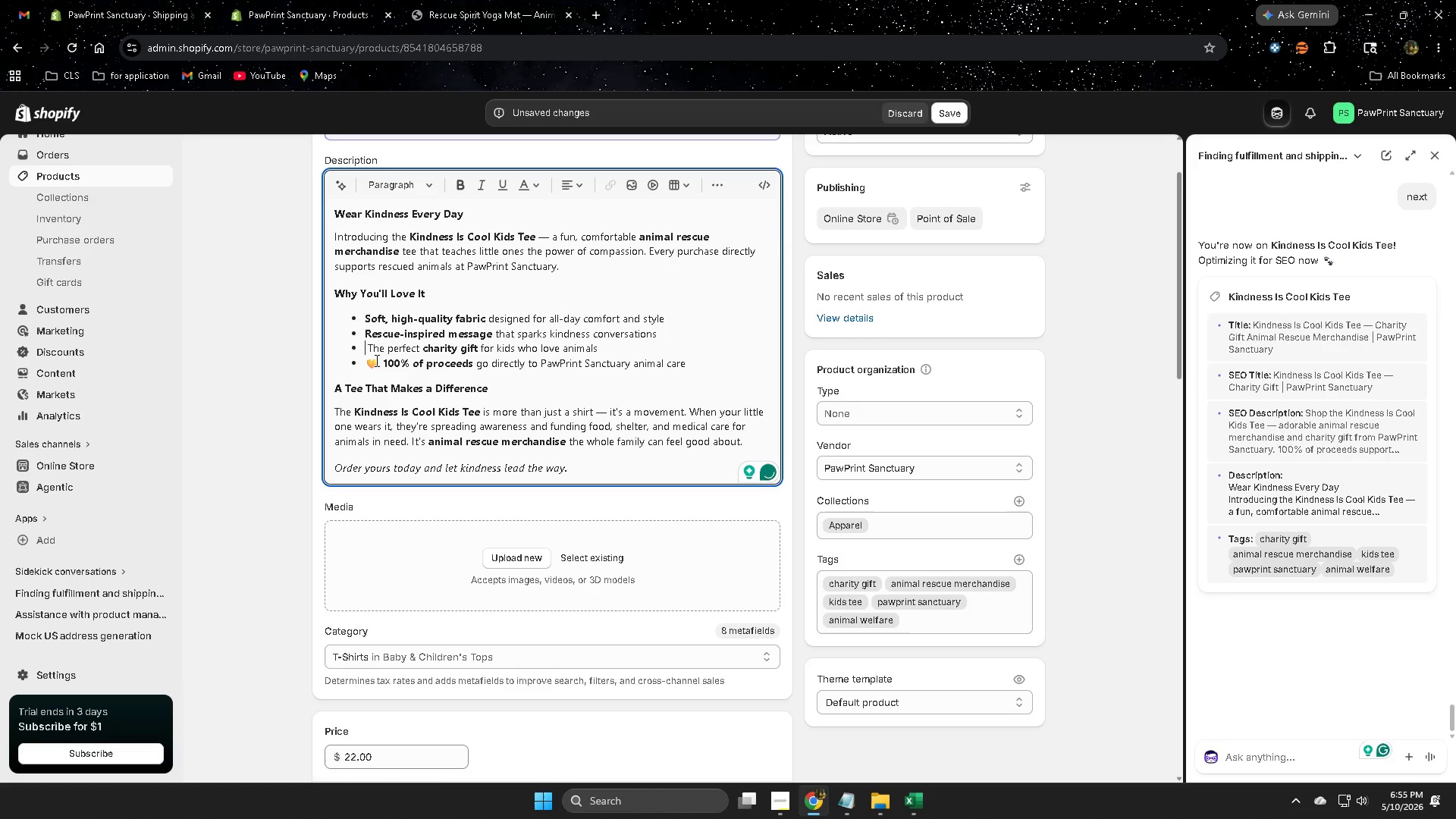 
left_click([375, 360])
 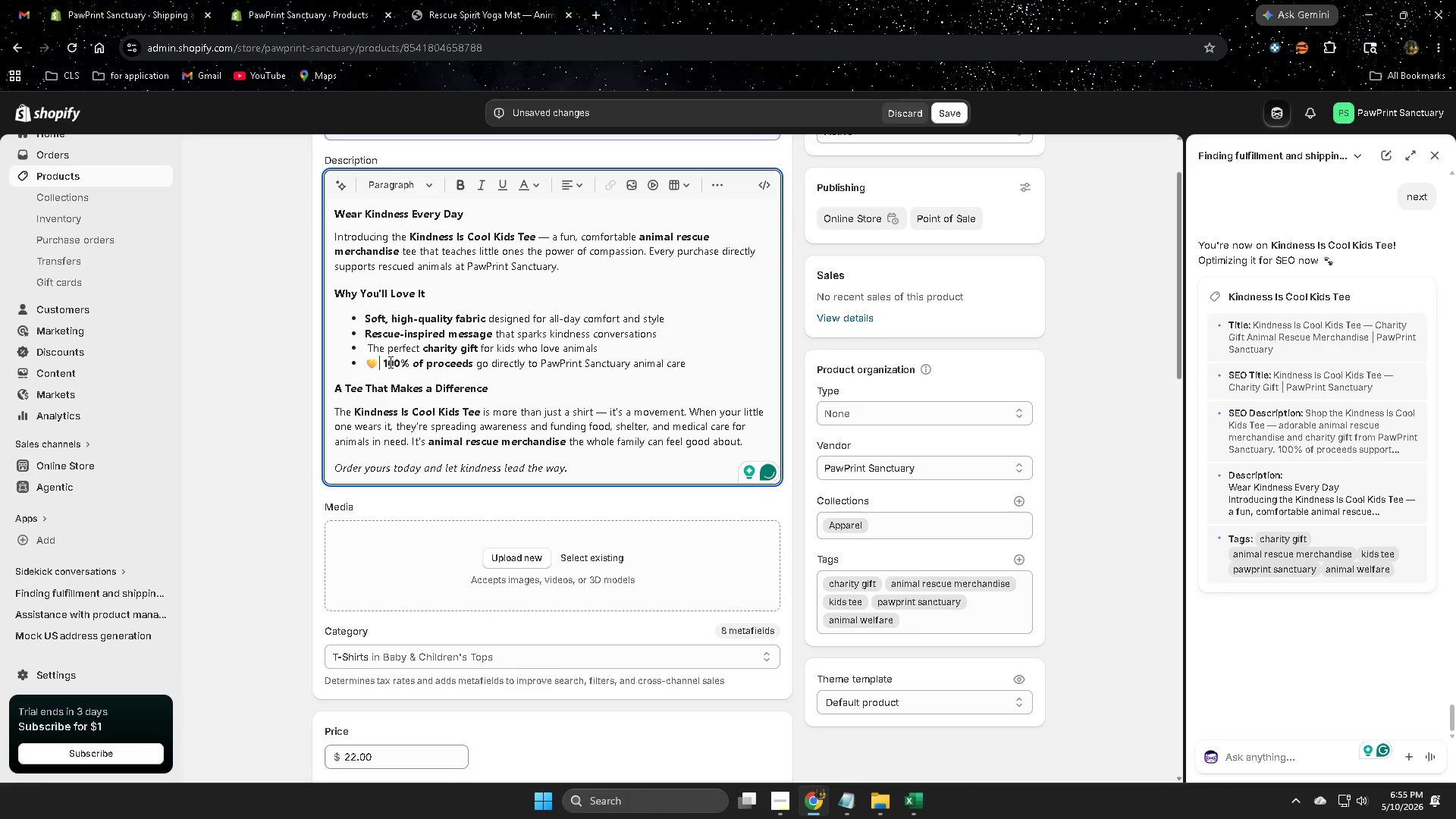 
key(Backspace)
 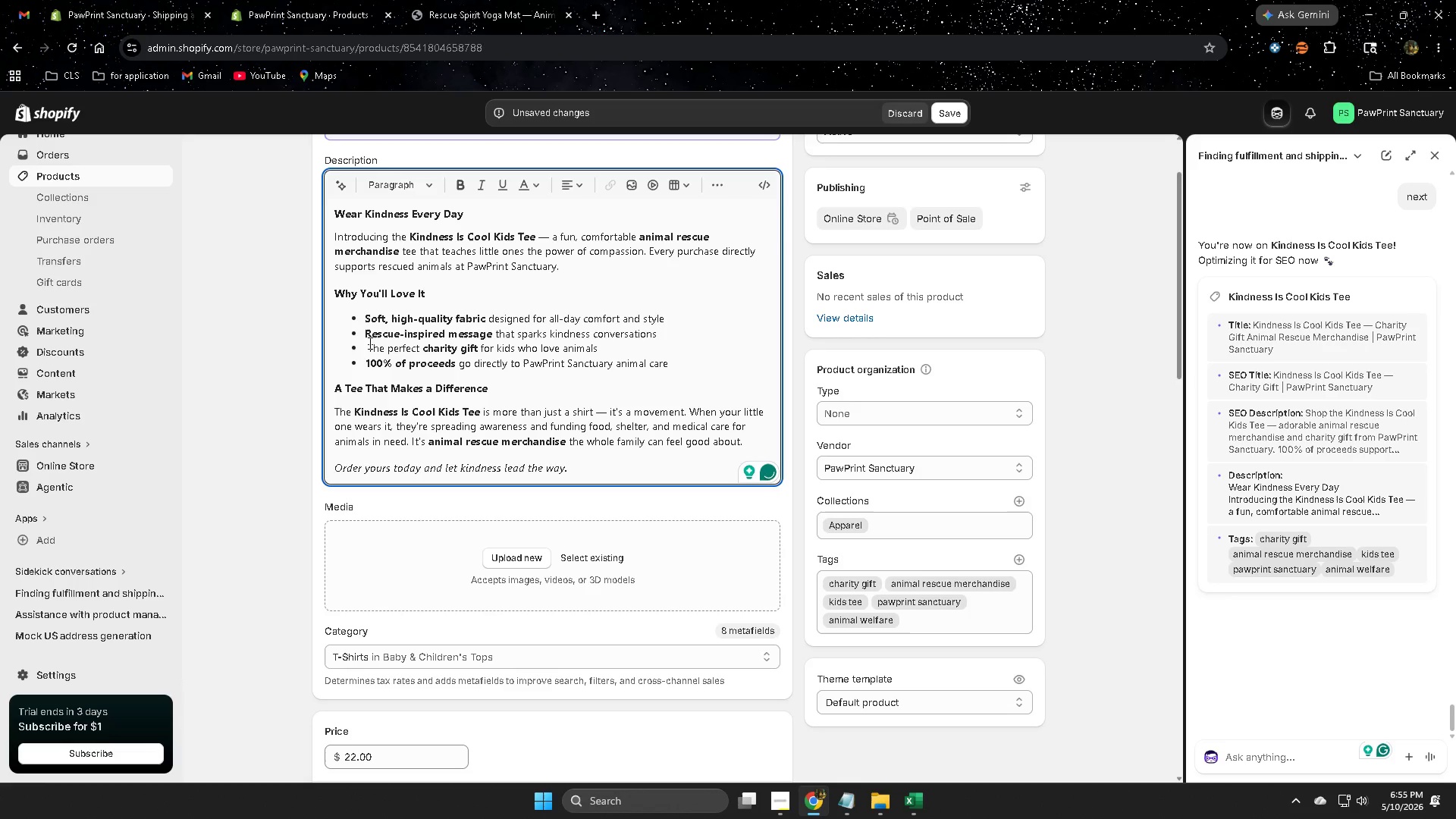 
left_click([367, 344])
 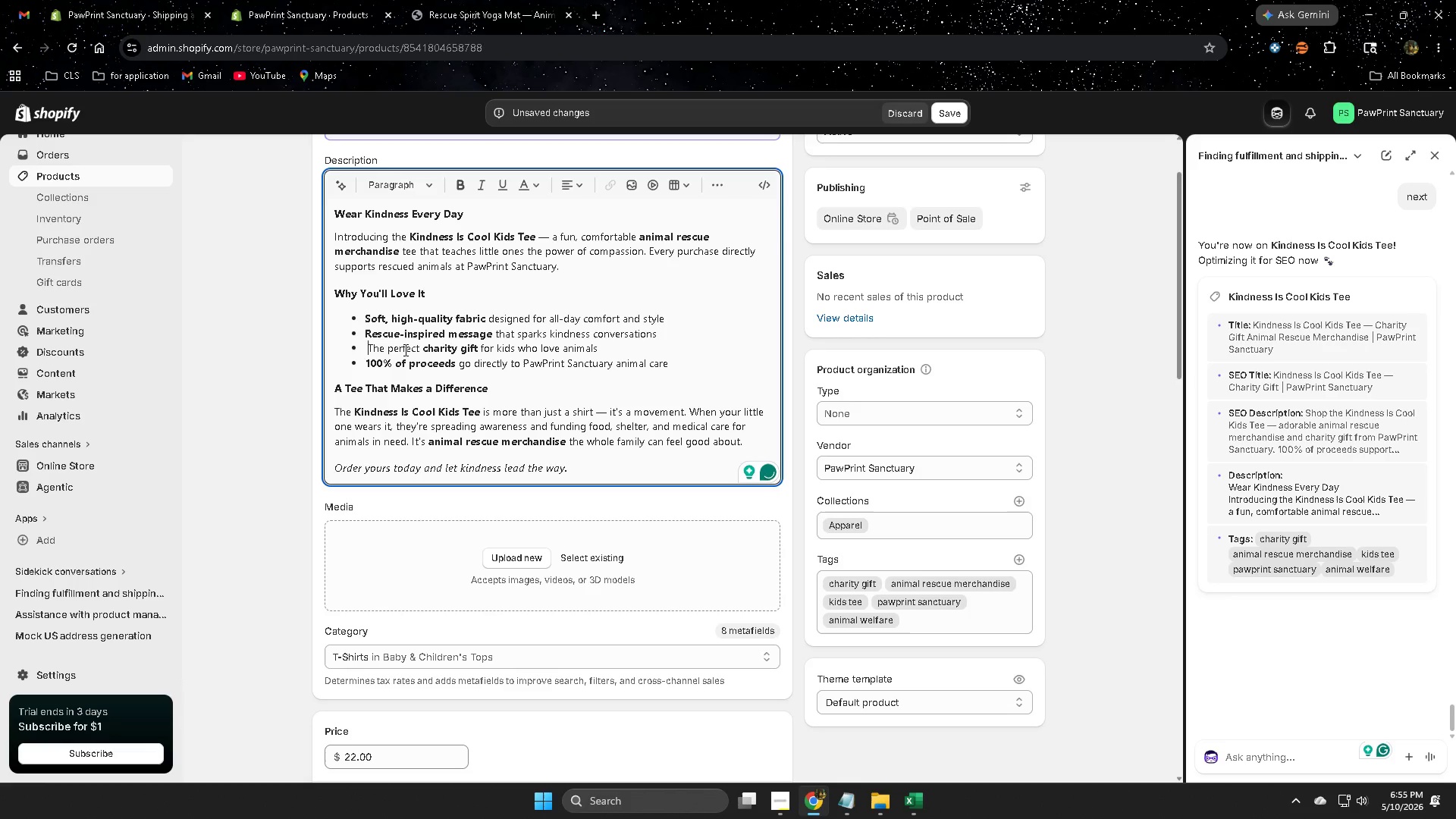 
key(Backspace)
 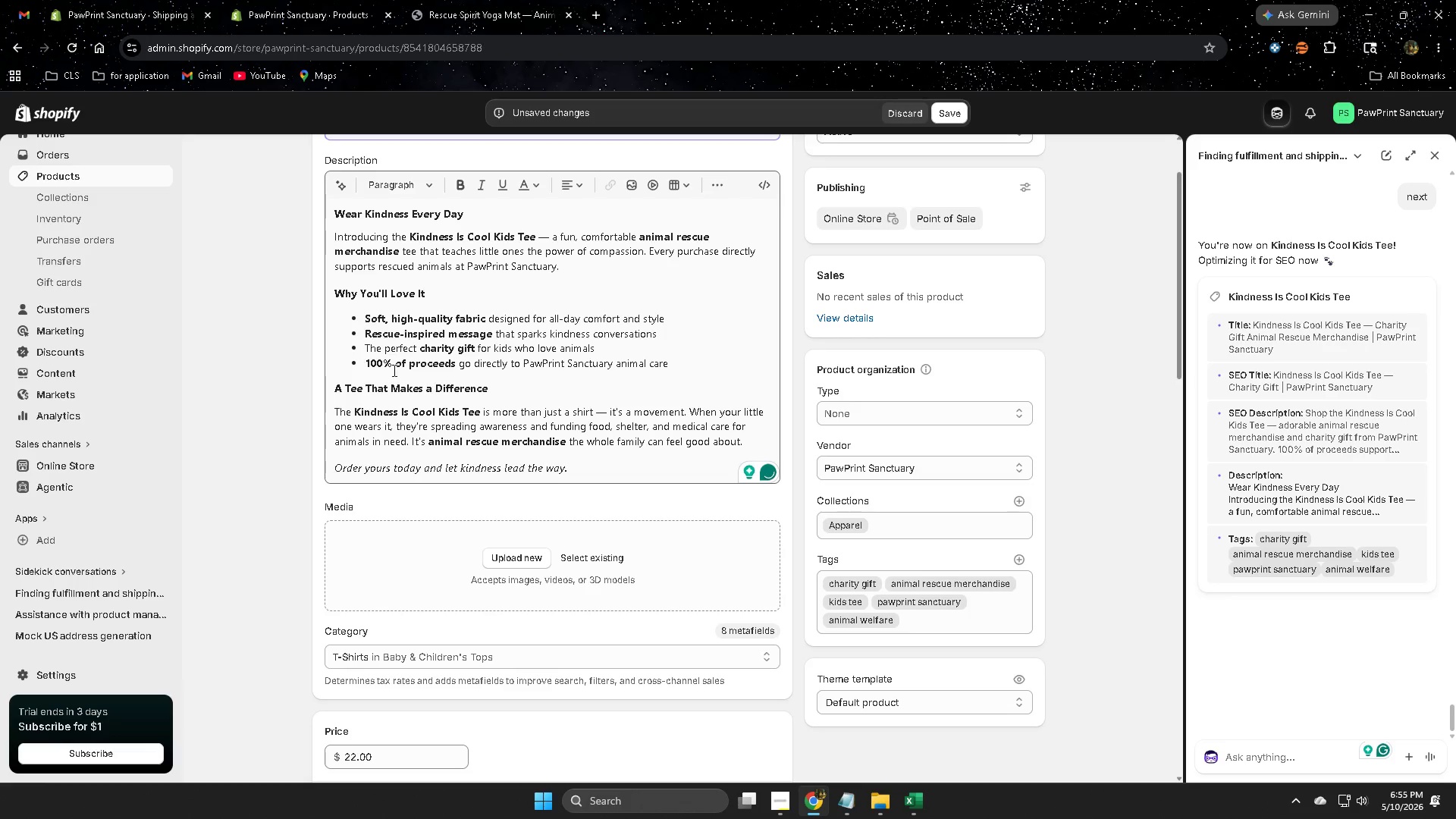 
left_click([368, 362])
 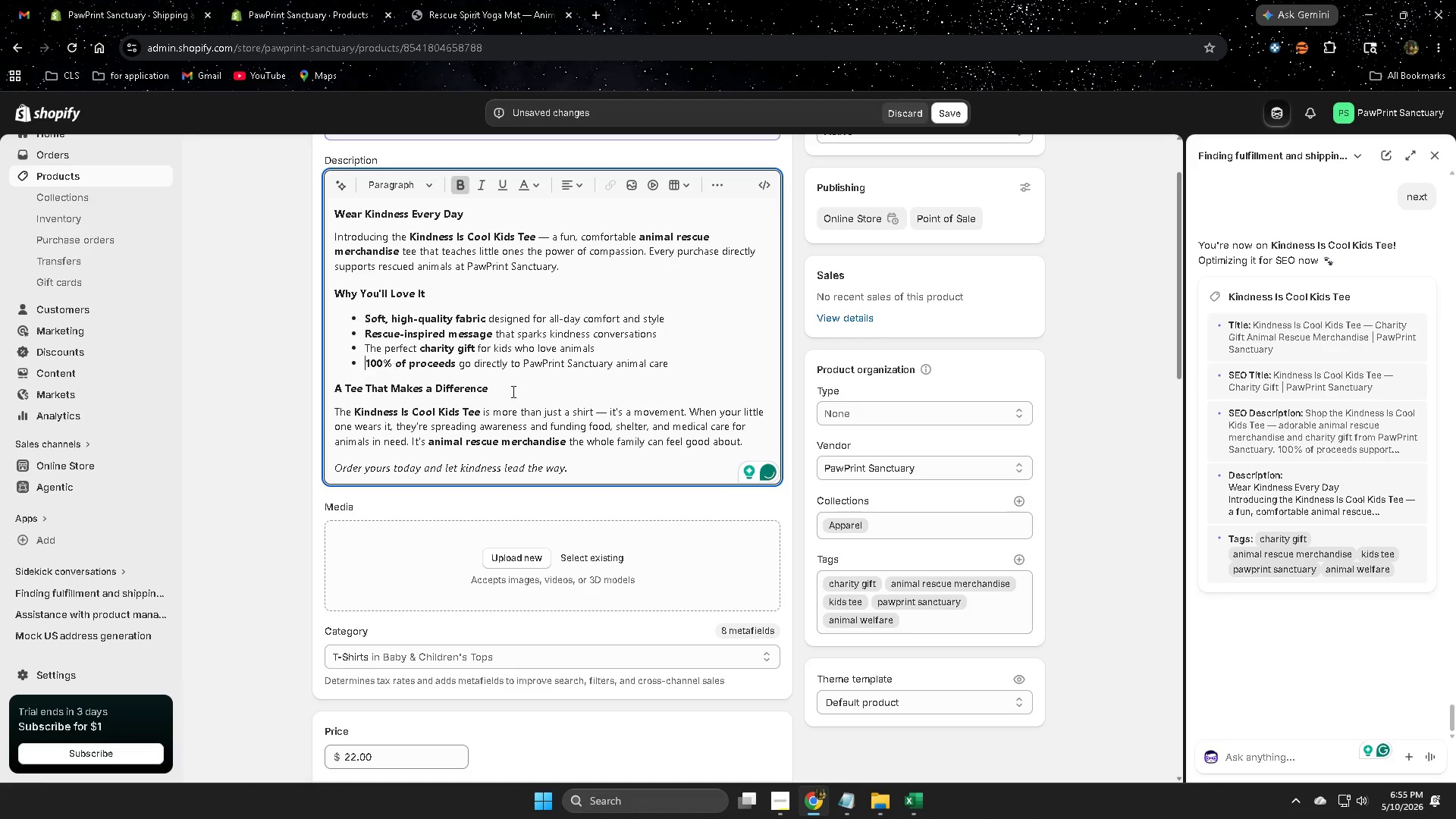 
key(Backspace)
 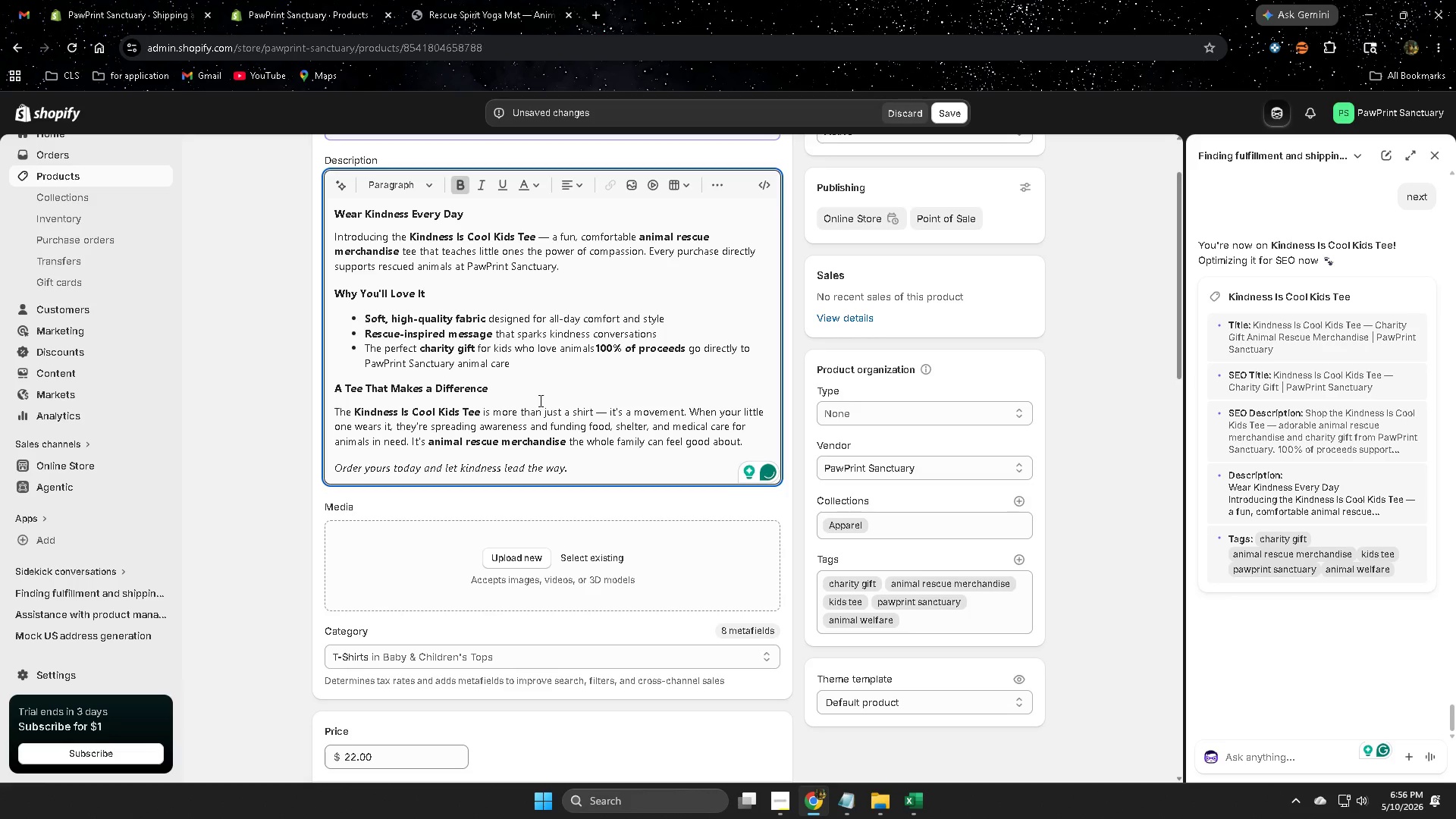 
key(Control+Z)
 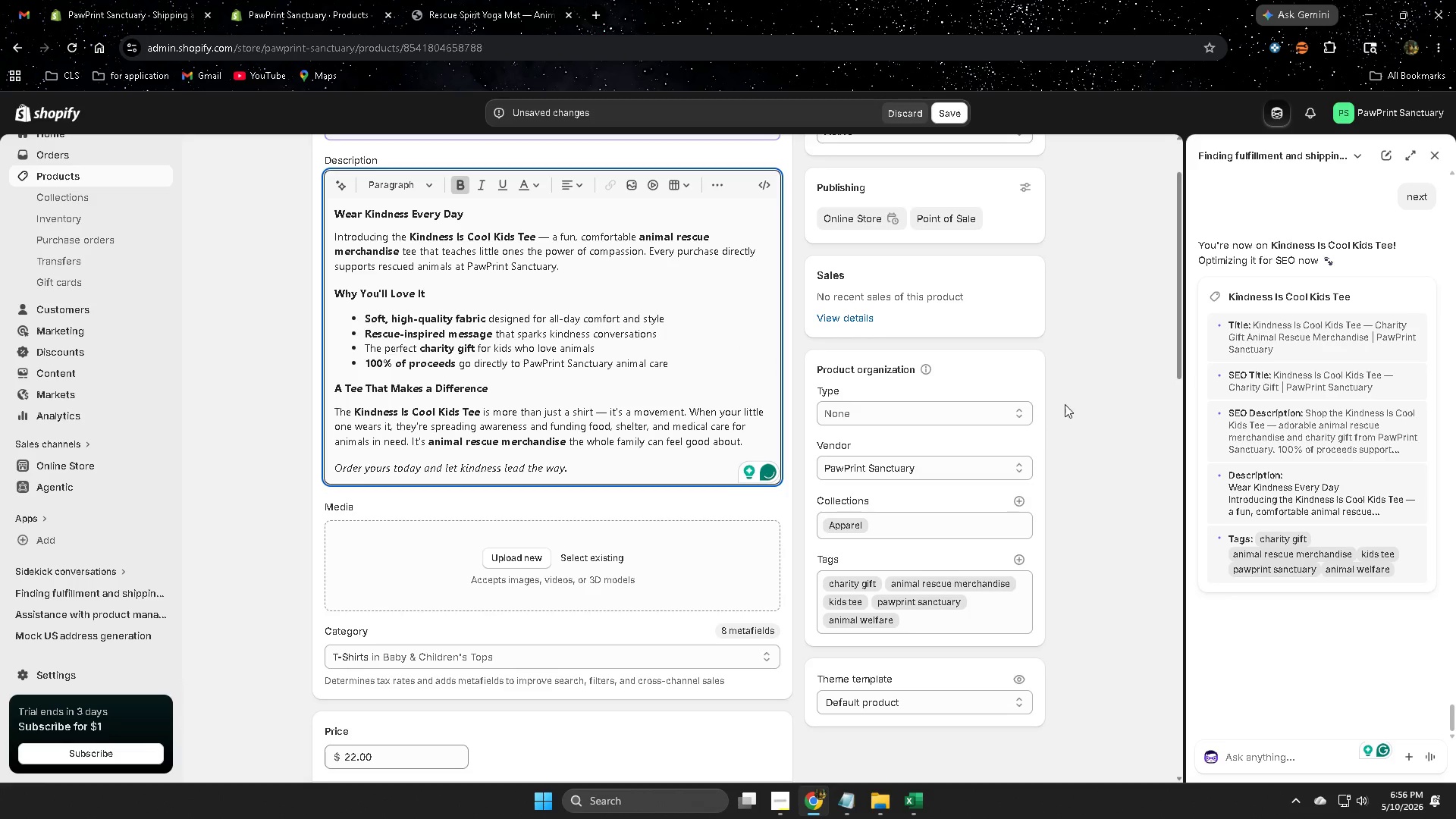 
left_click([1118, 407])
 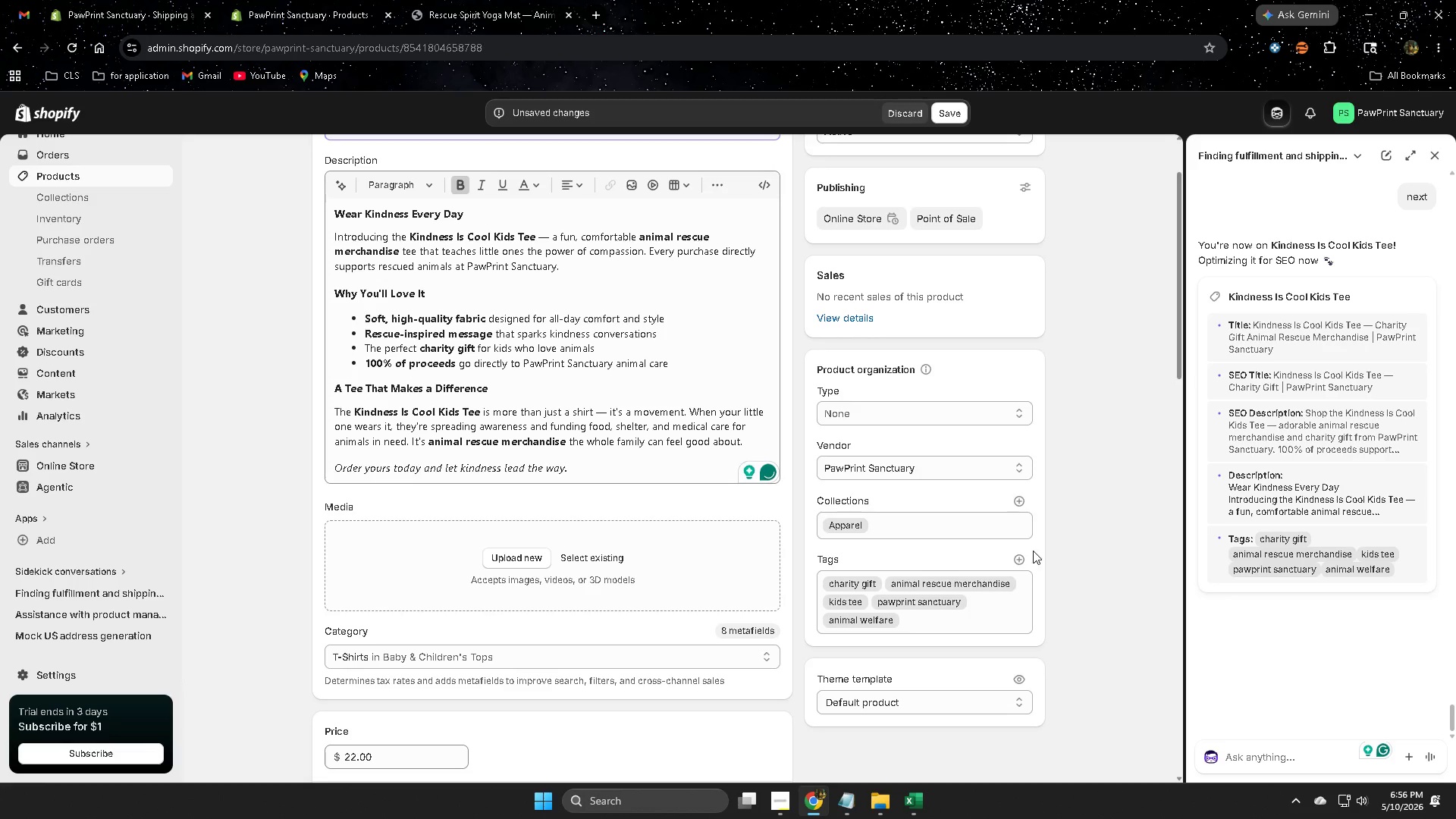 
scroll: coordinate [1027, 541], scroll_direction: down, amount: 7.0
 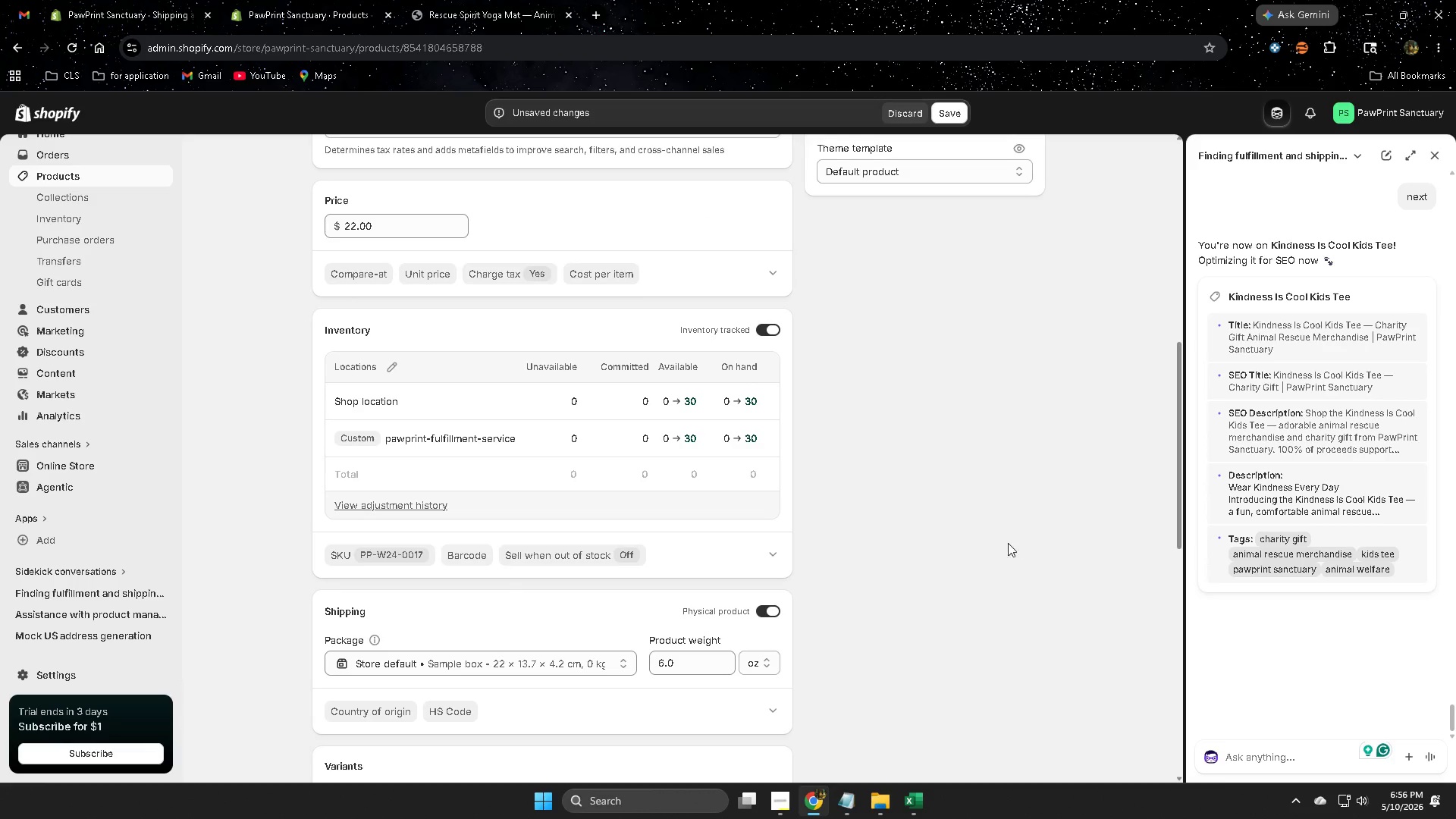 
left_click([980, 537])
 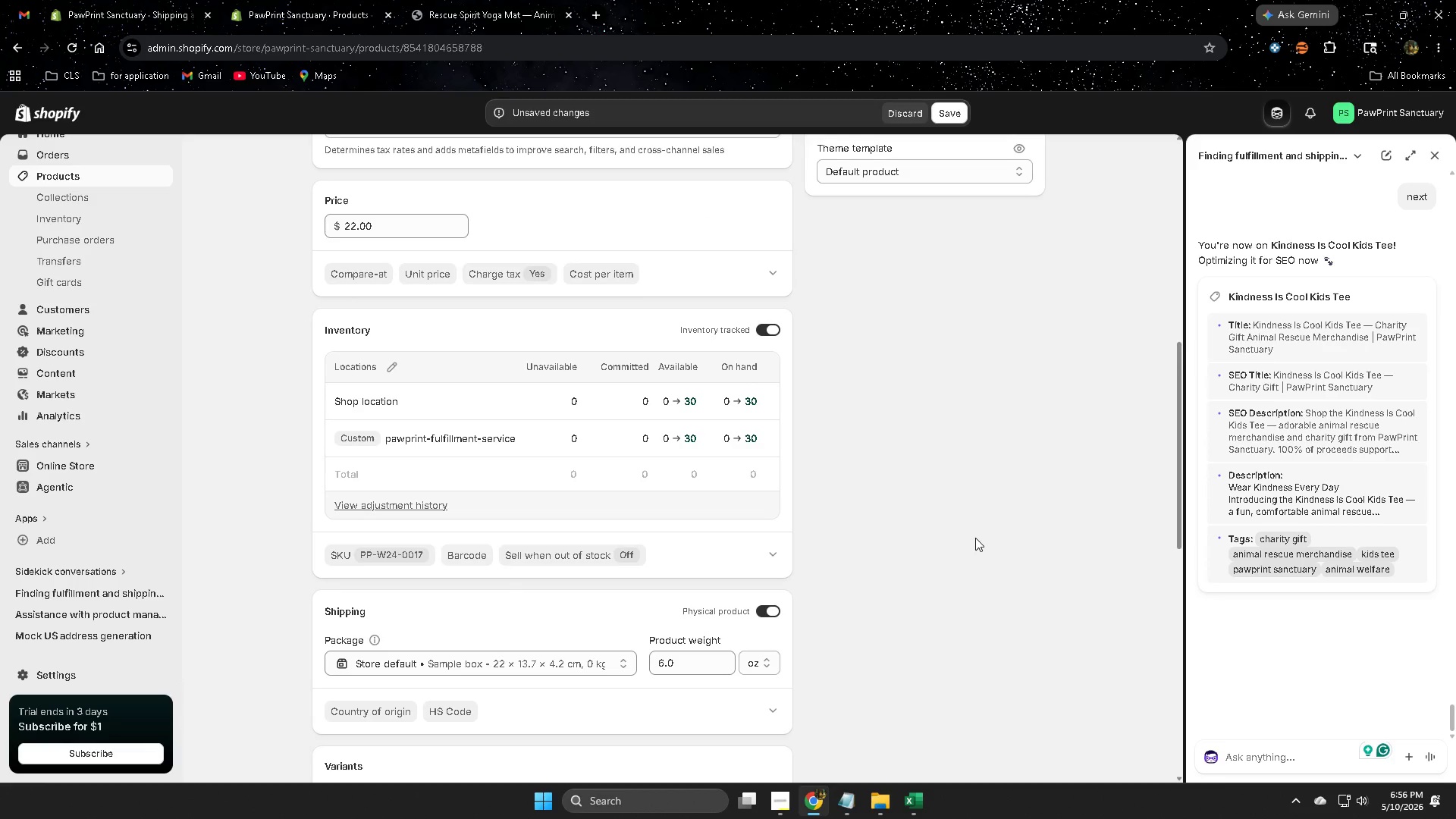 
key(Backspace)
 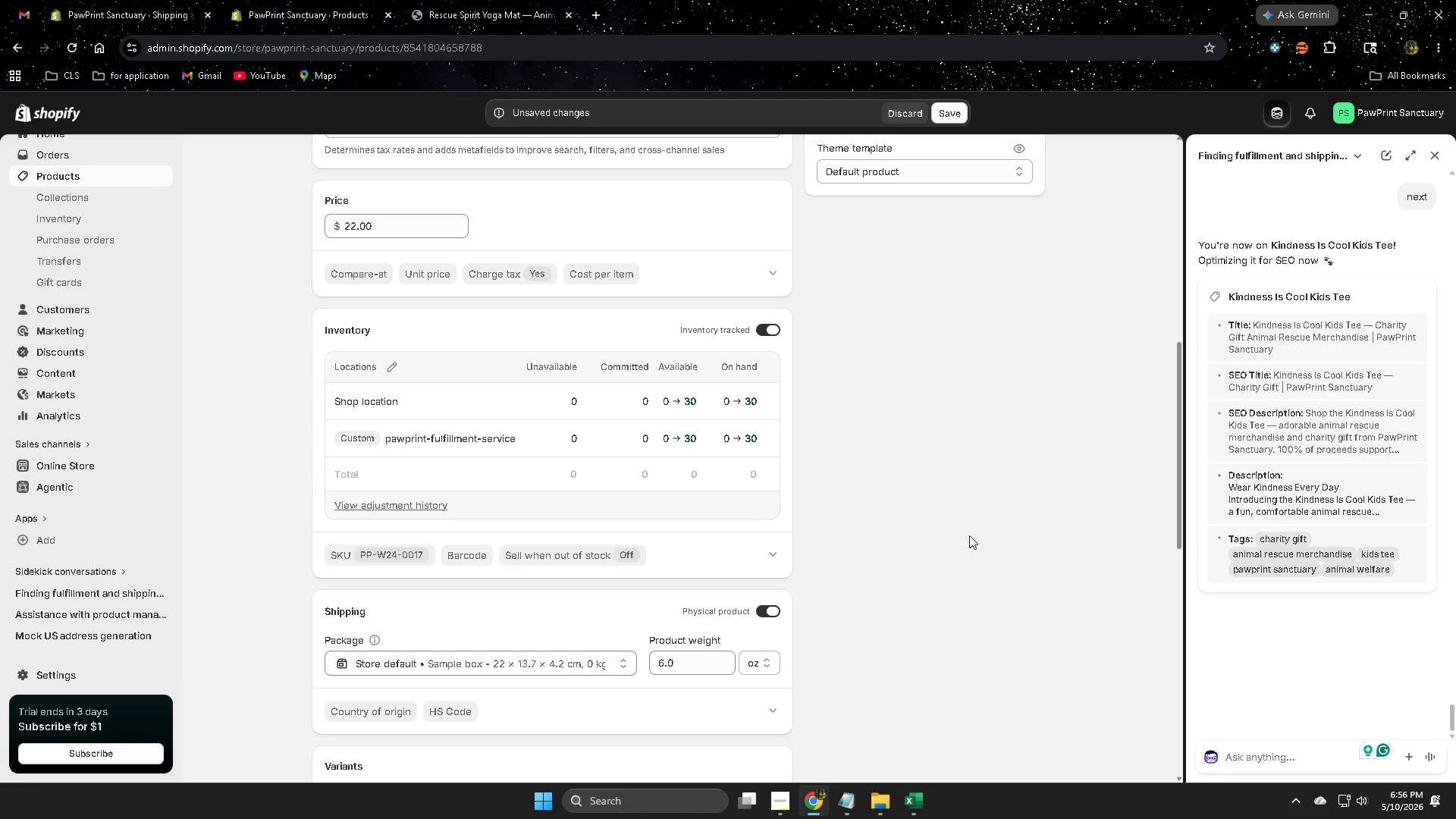 
scroll: coordinate [966, 533], scroll_direction: up, amount: 6.0
 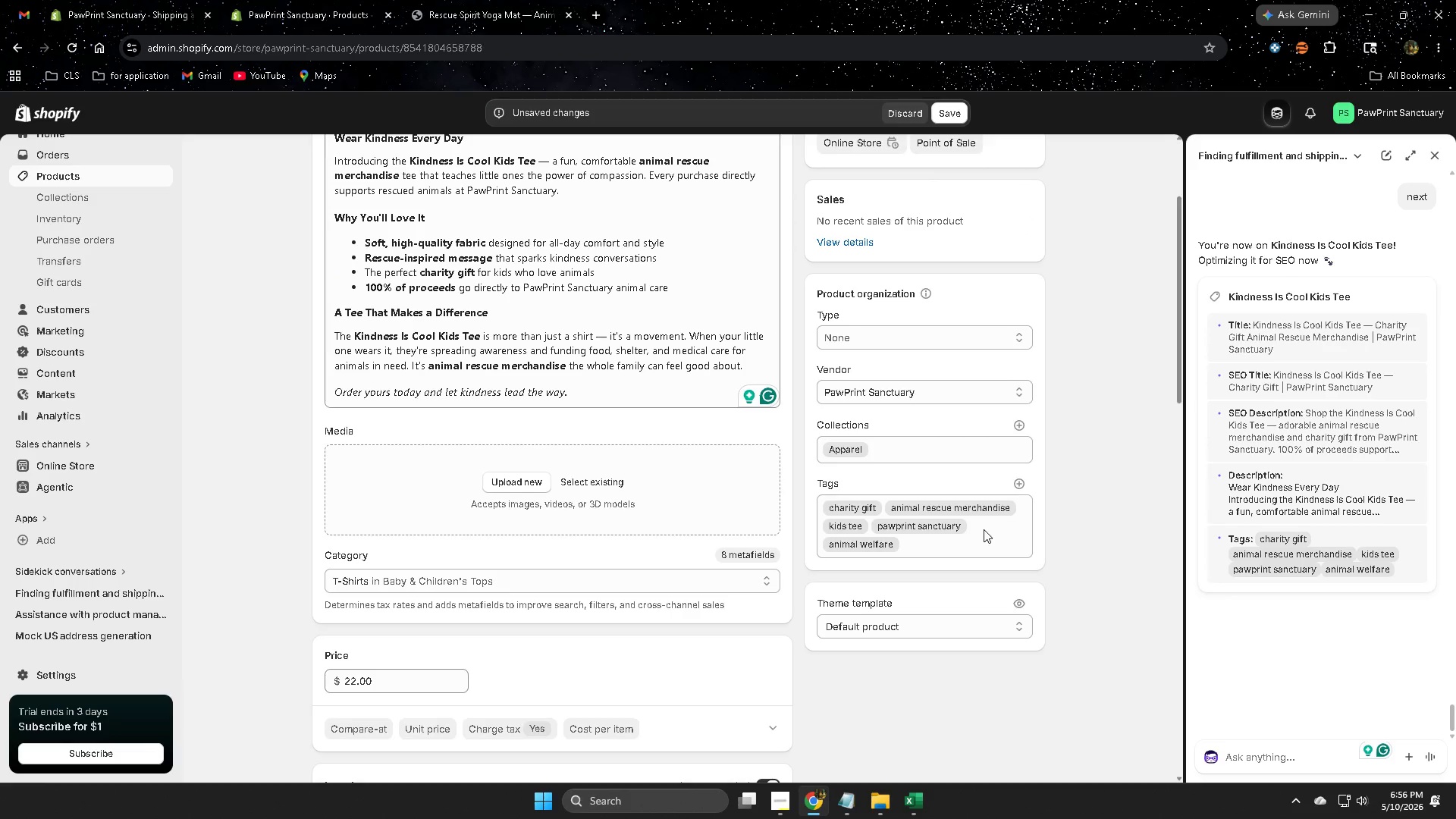 
scroll: coordinate [1305, 508], scroll_direction: down, amount: 4.0
 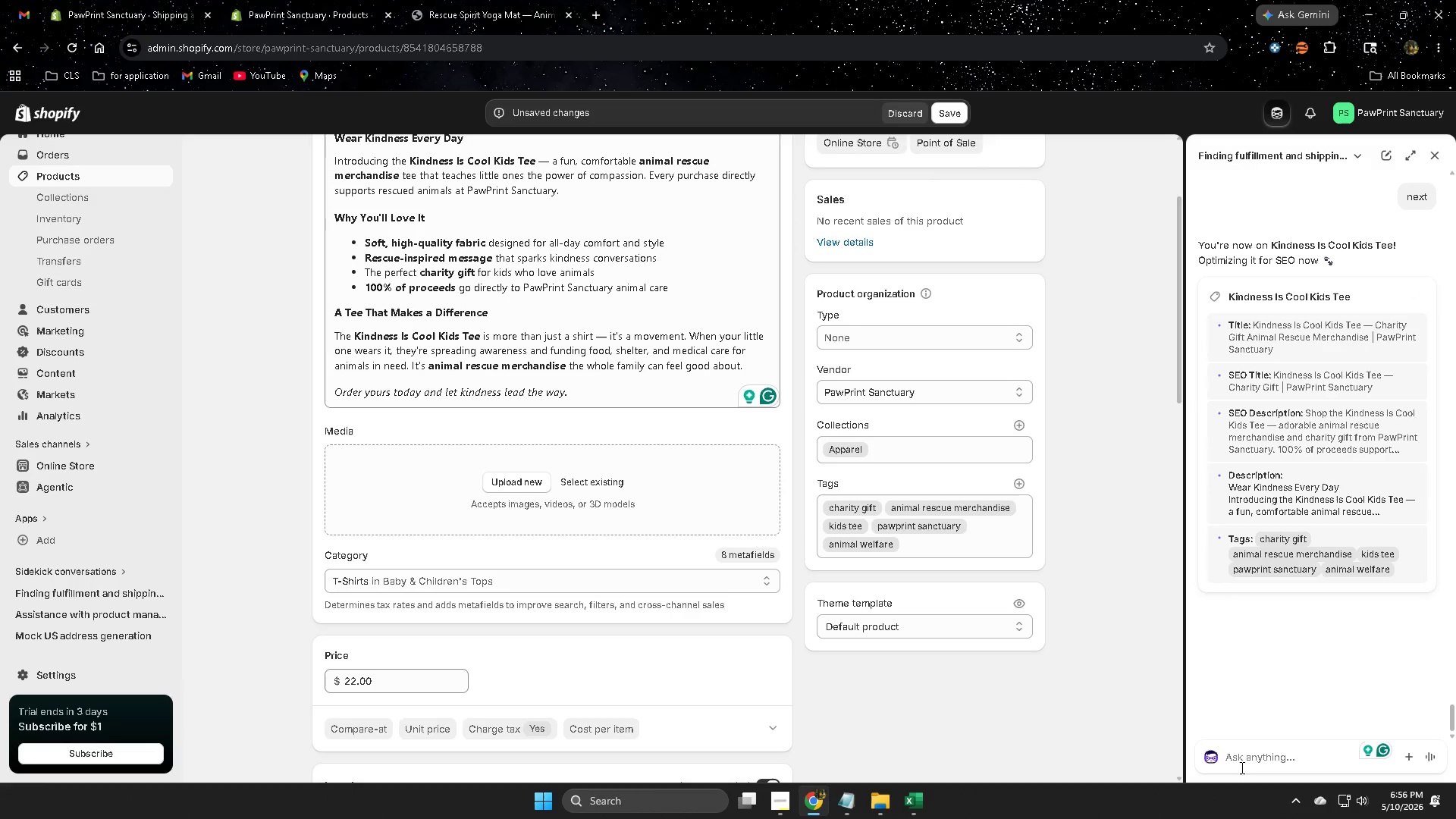 
left_click([1246, 758])
 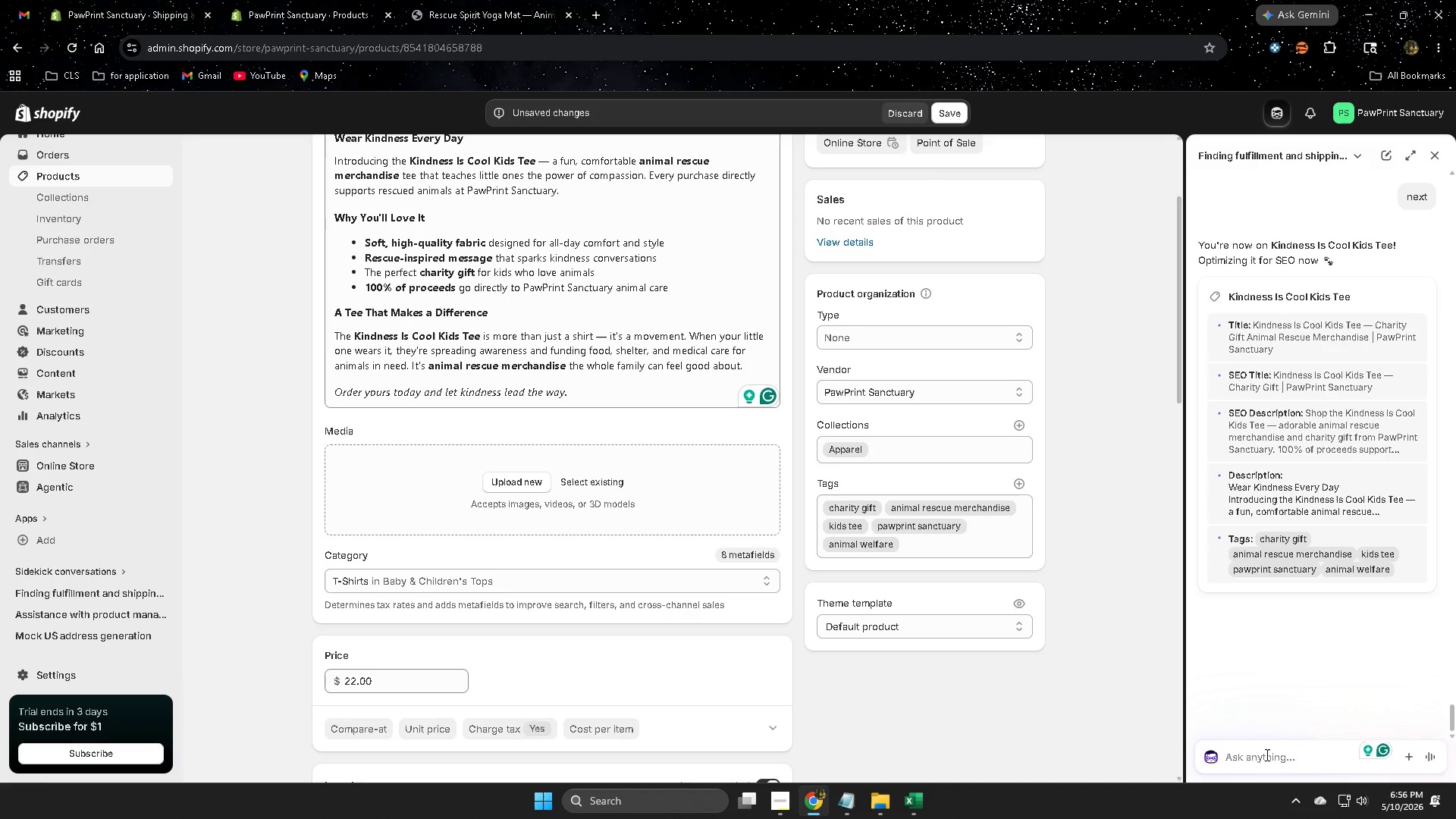 
wait(6.55)
 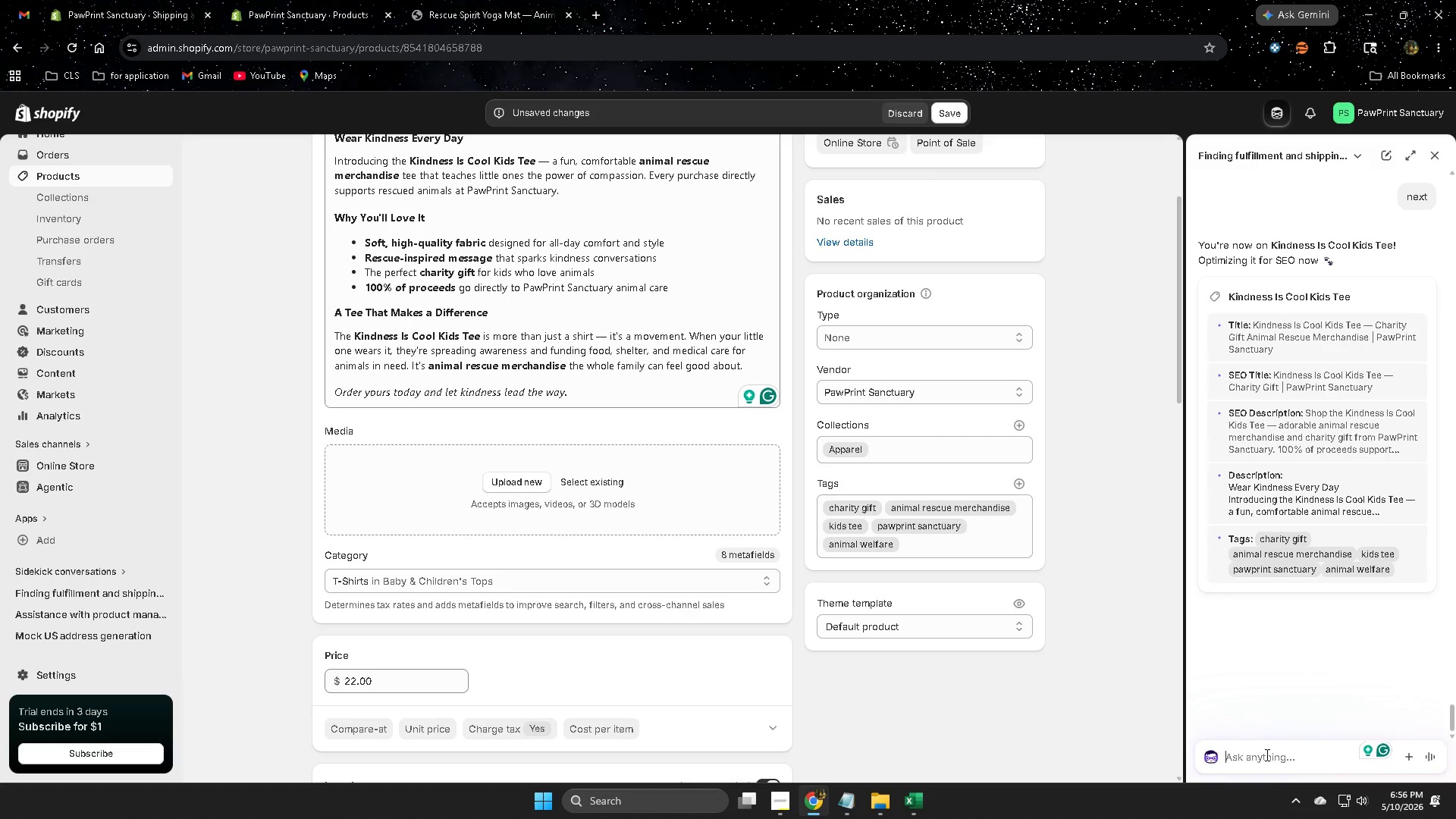 
type(image and alt text)
 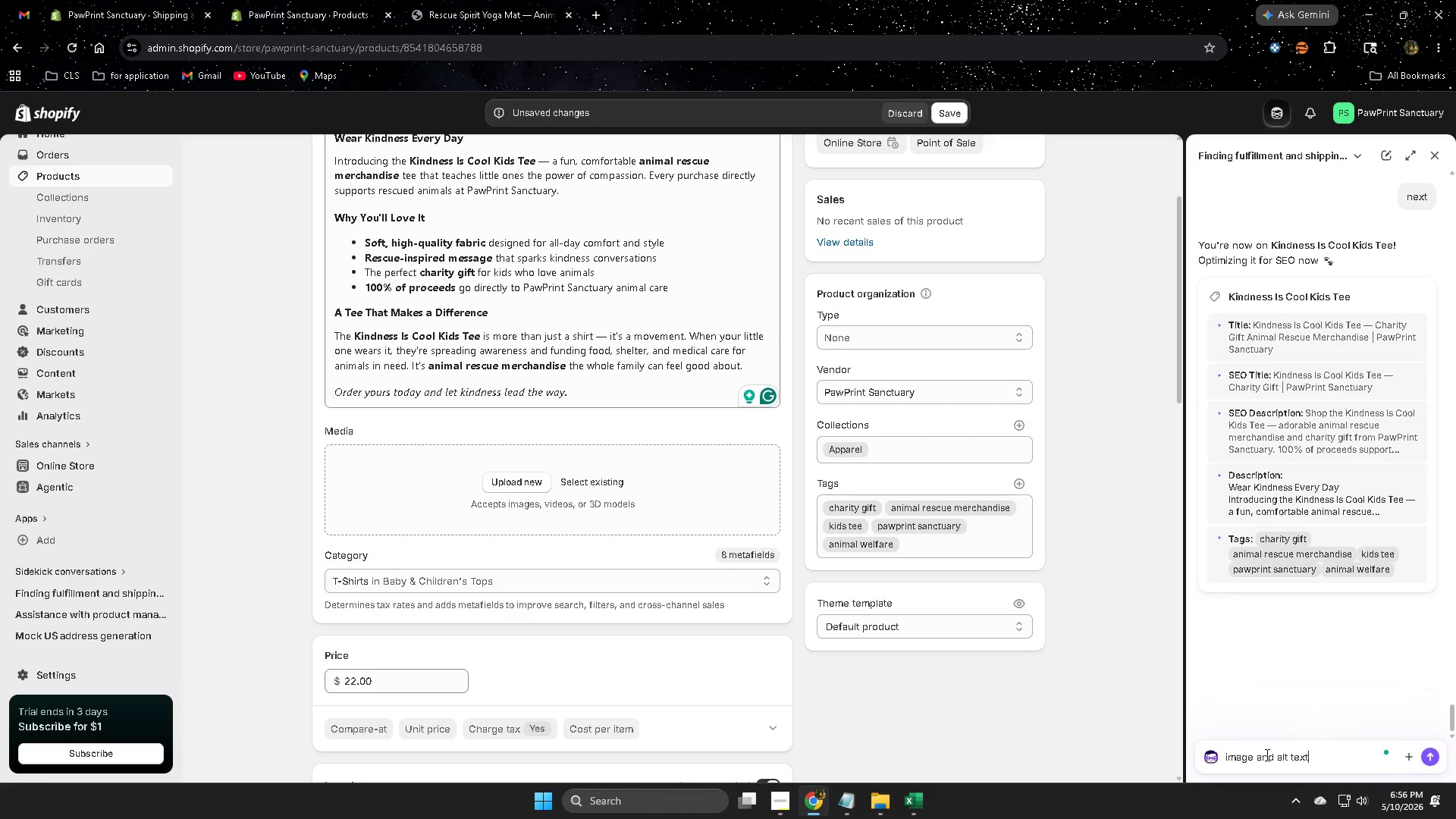 
key(Enter)
 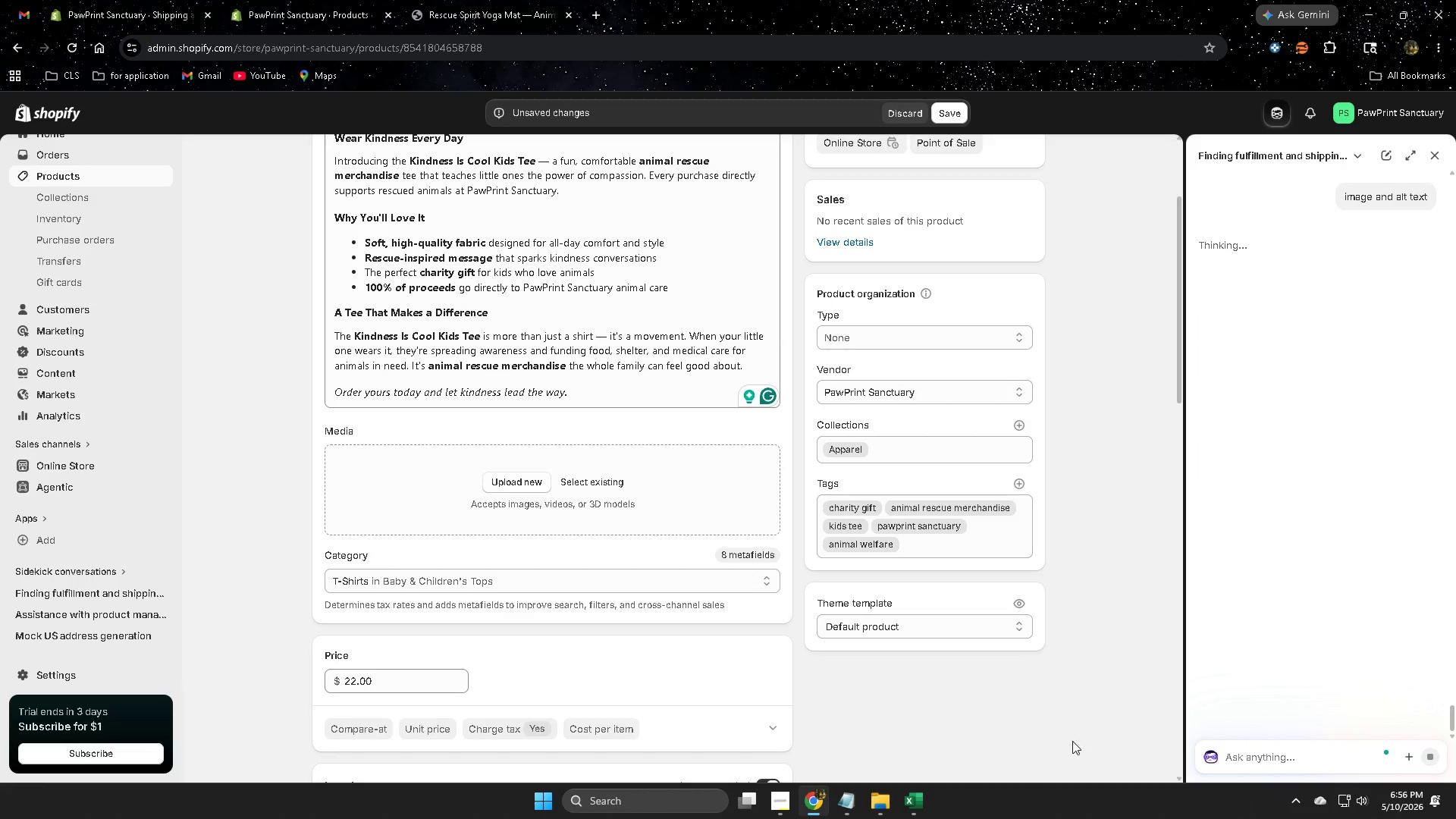 
scroll: coordinate [915, 541], scroll_direction: down, amount: 16.0
 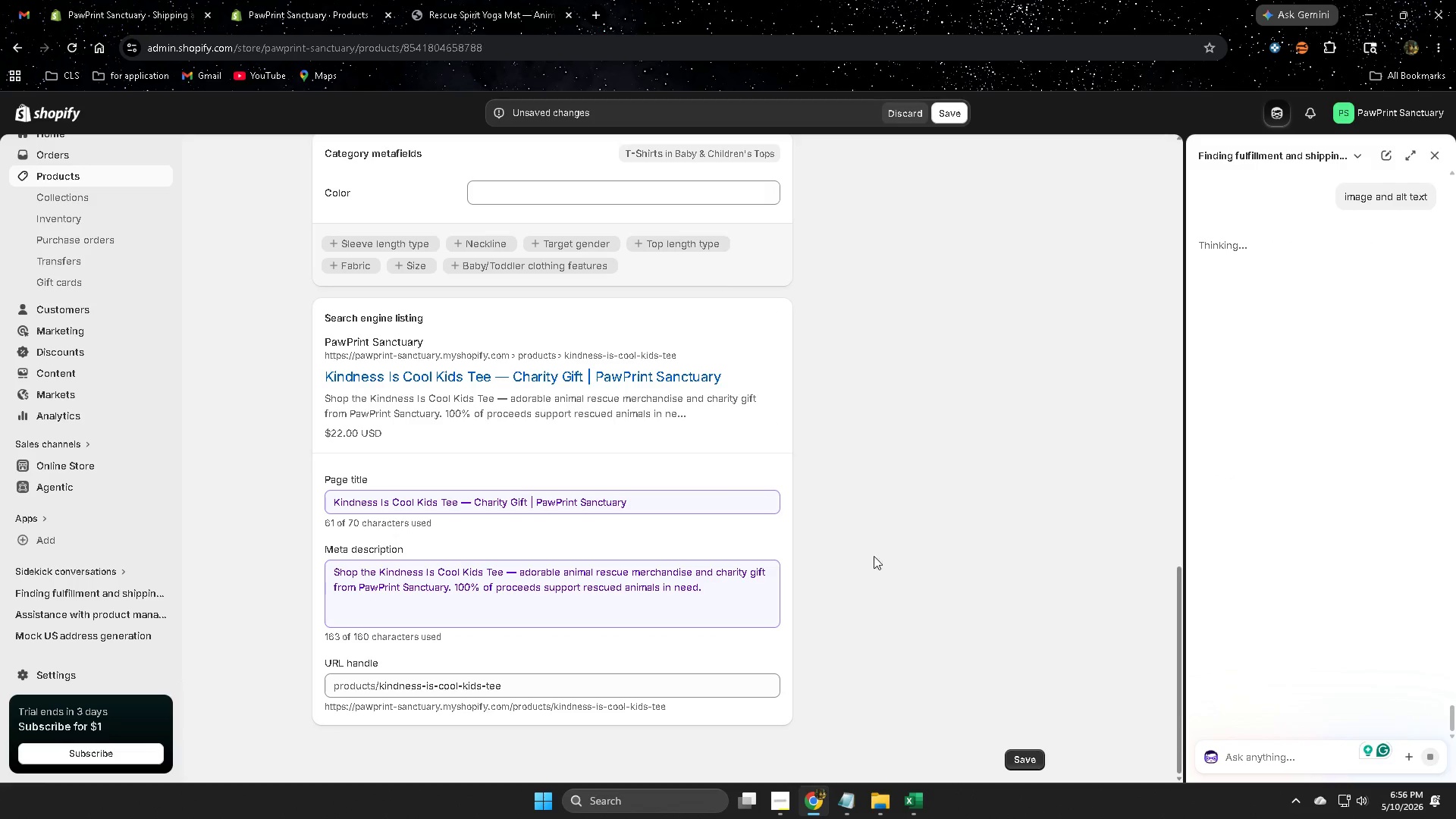 
left_click([735, 604])
 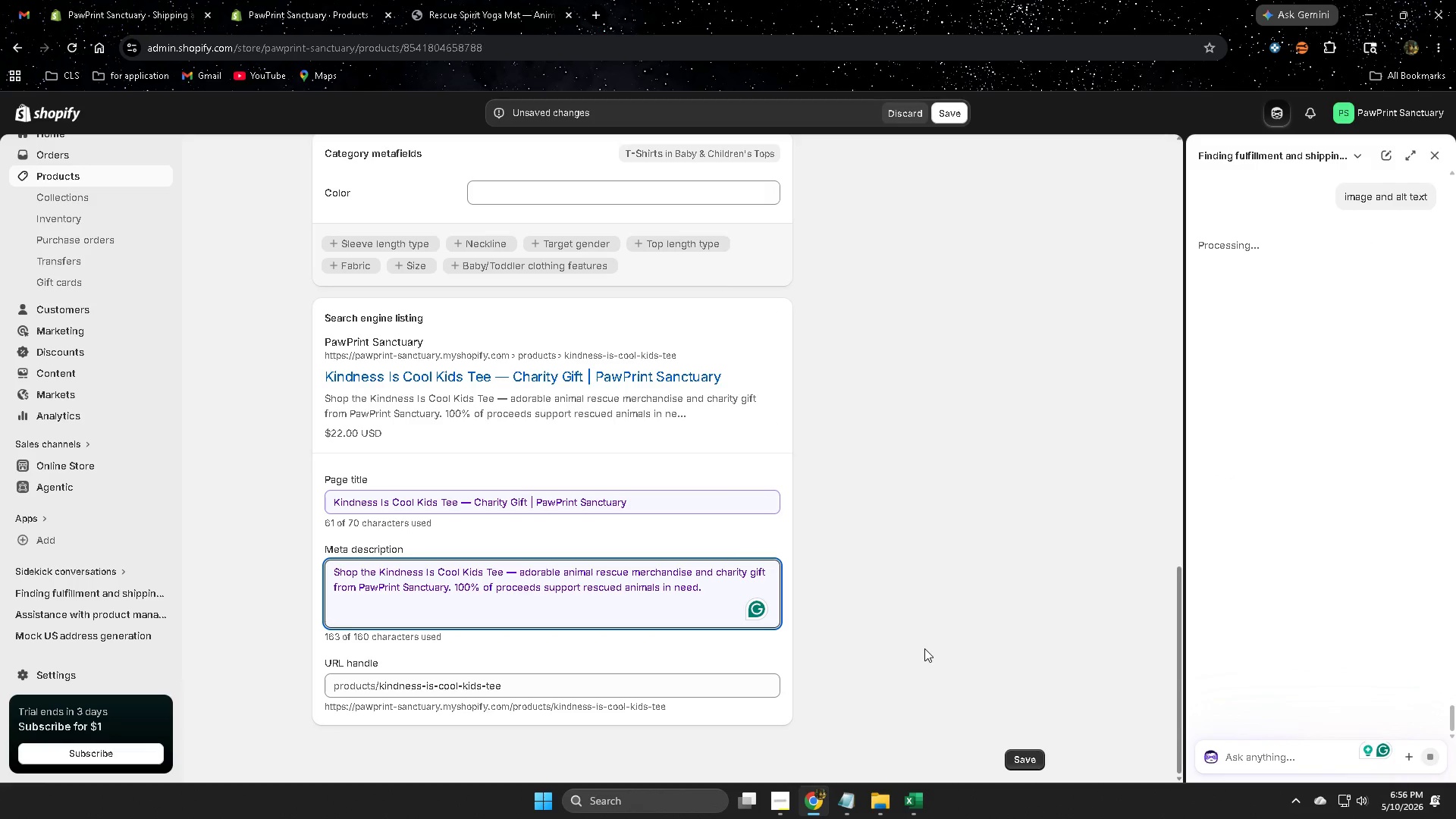 
left_click([918, 639])
 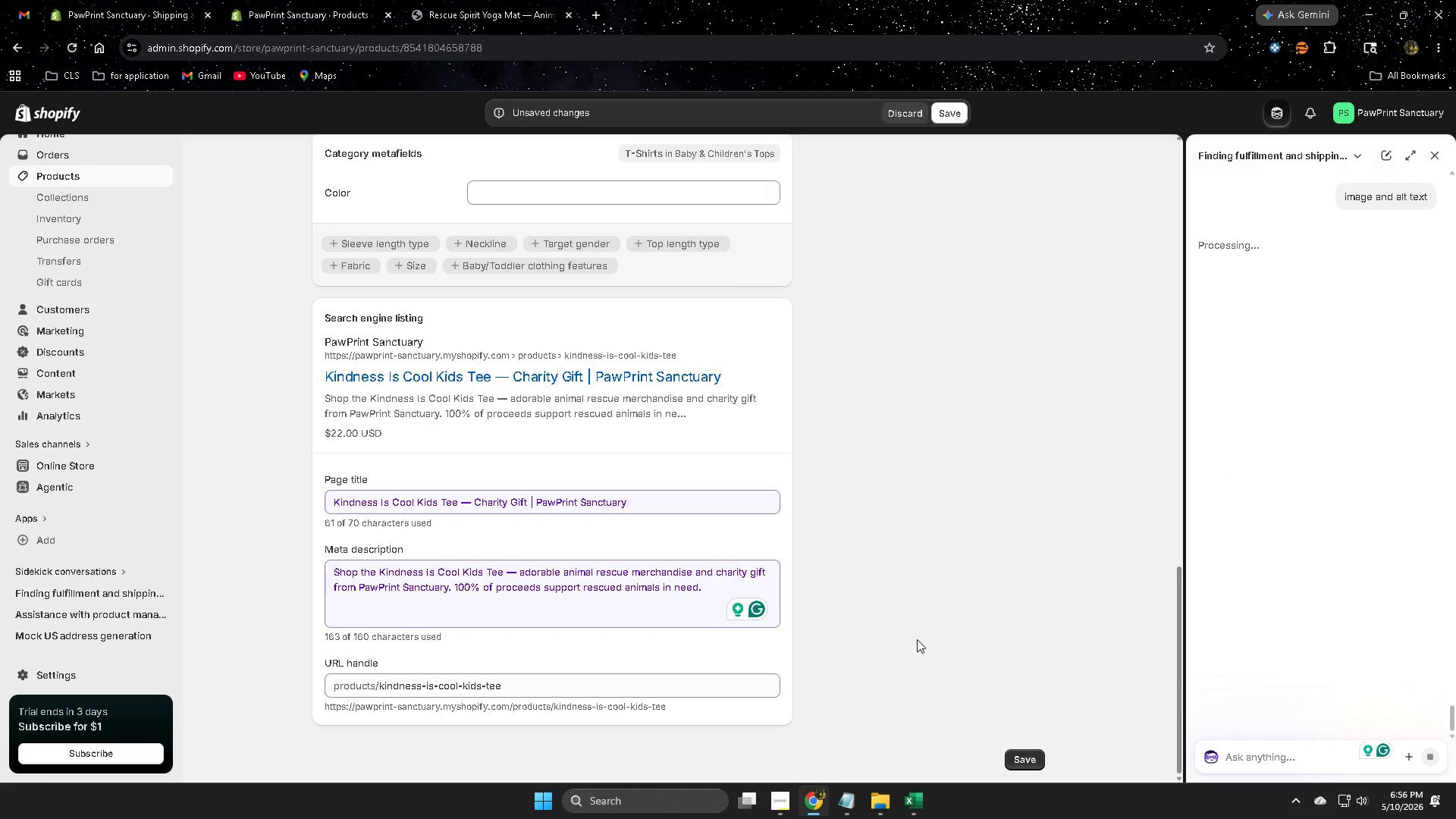 
scroll: coordinate [917, 639], scroll_direction: up, amount: 19.0
 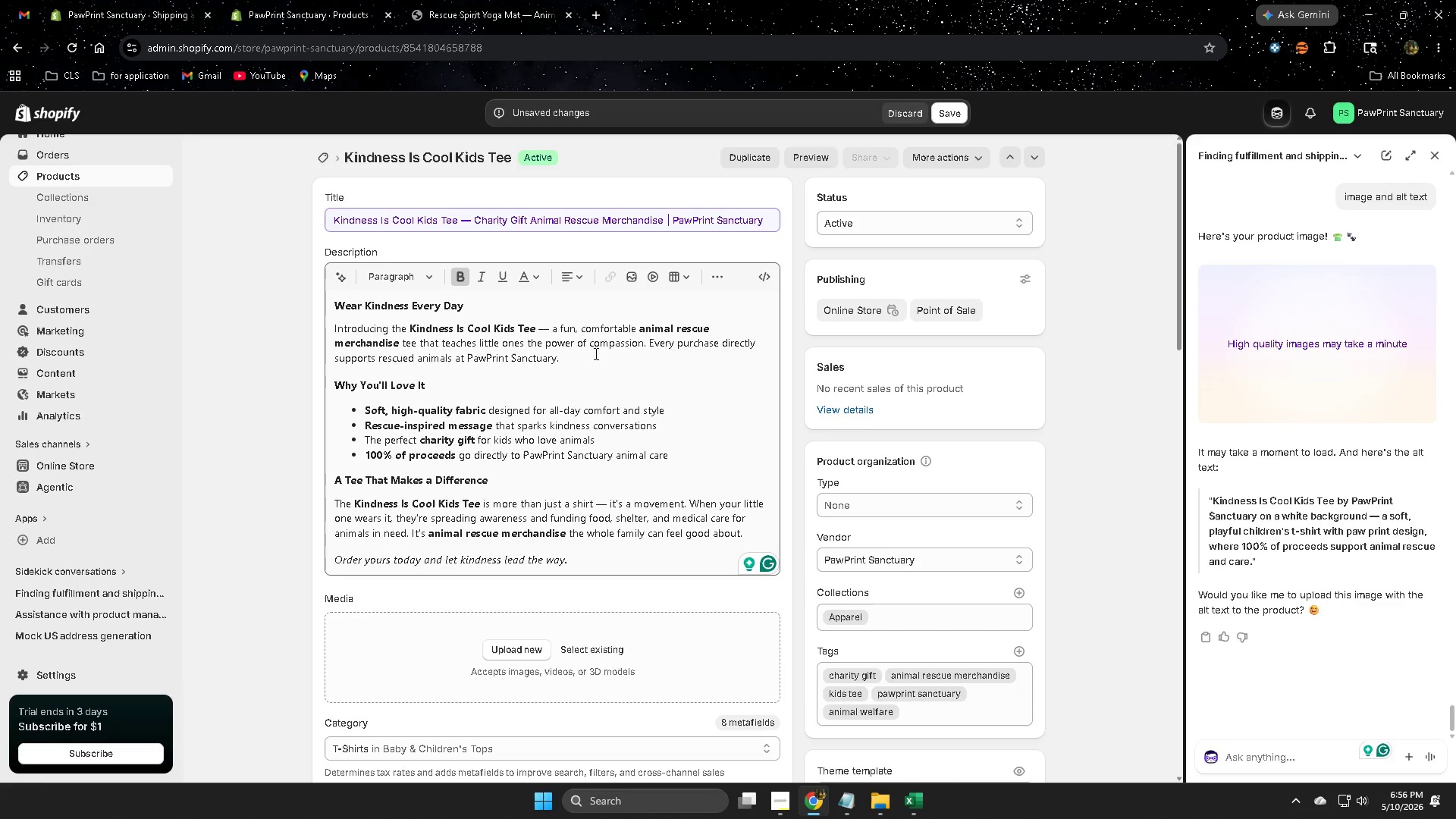 
wait(17.09)
 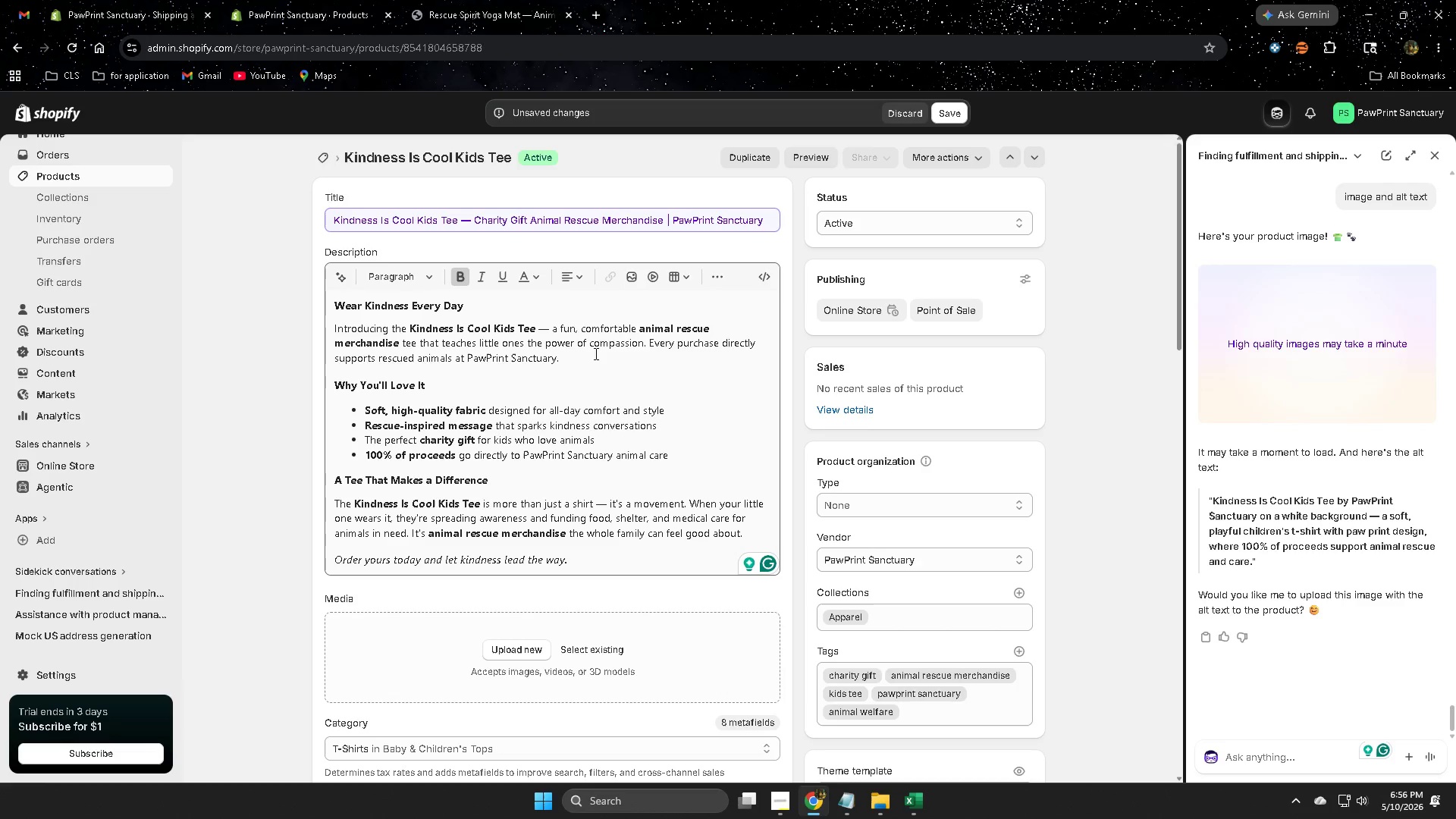 
left_click([1385, 409])
 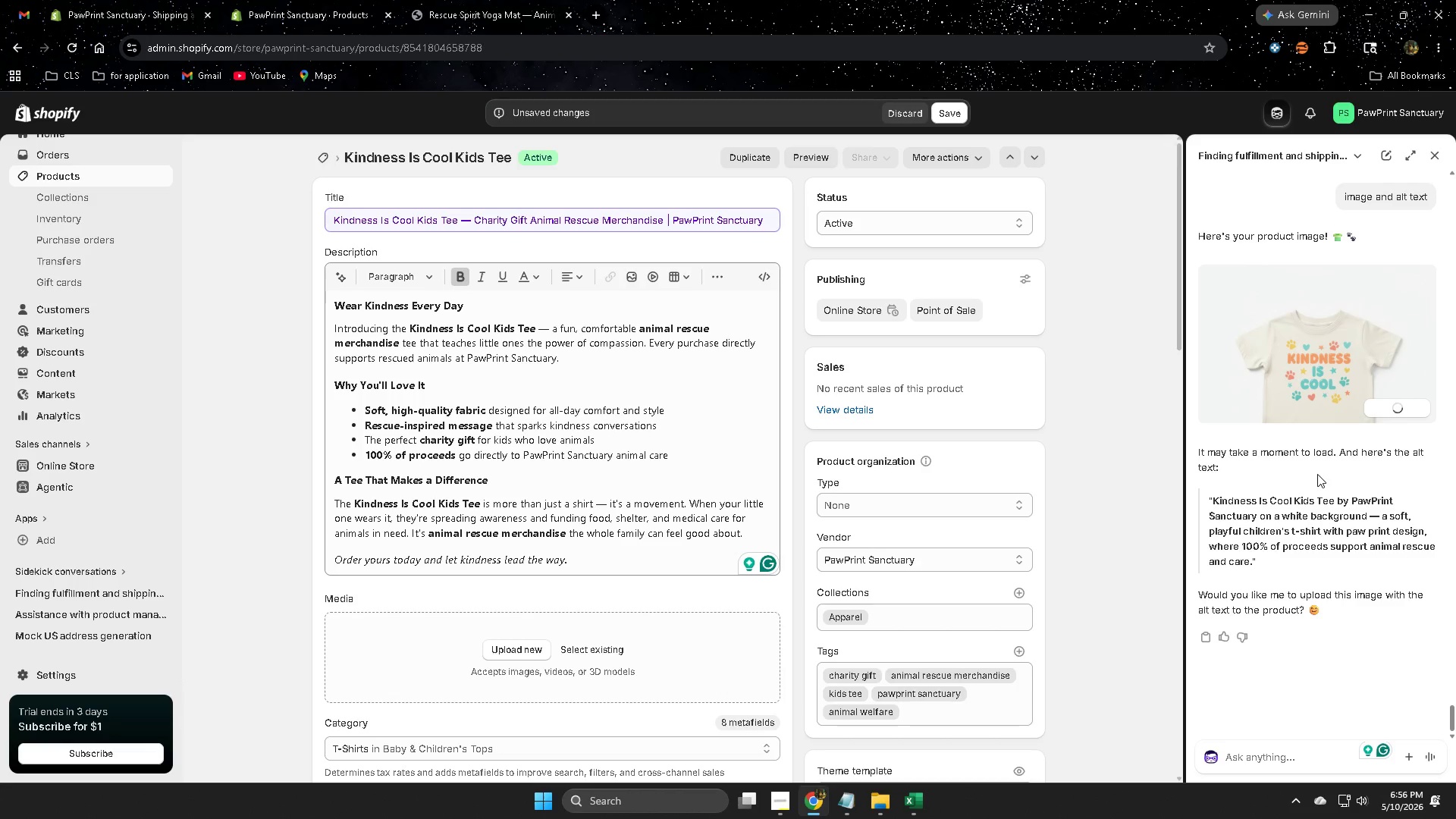 
scroll: coordinate [1317, 474], scroll_direction: down, amount: 1.0
 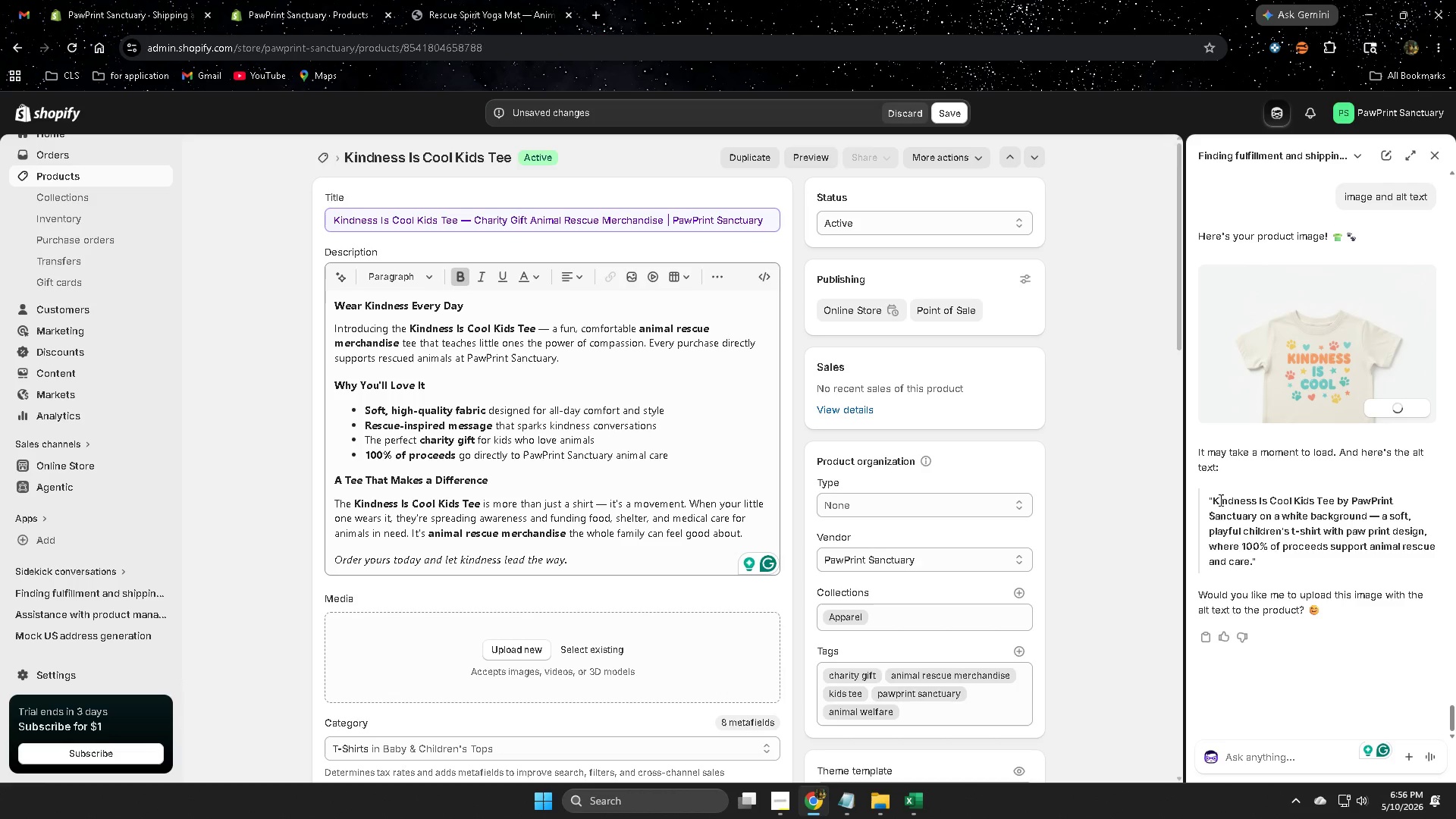 
left_click([1219, 500])
 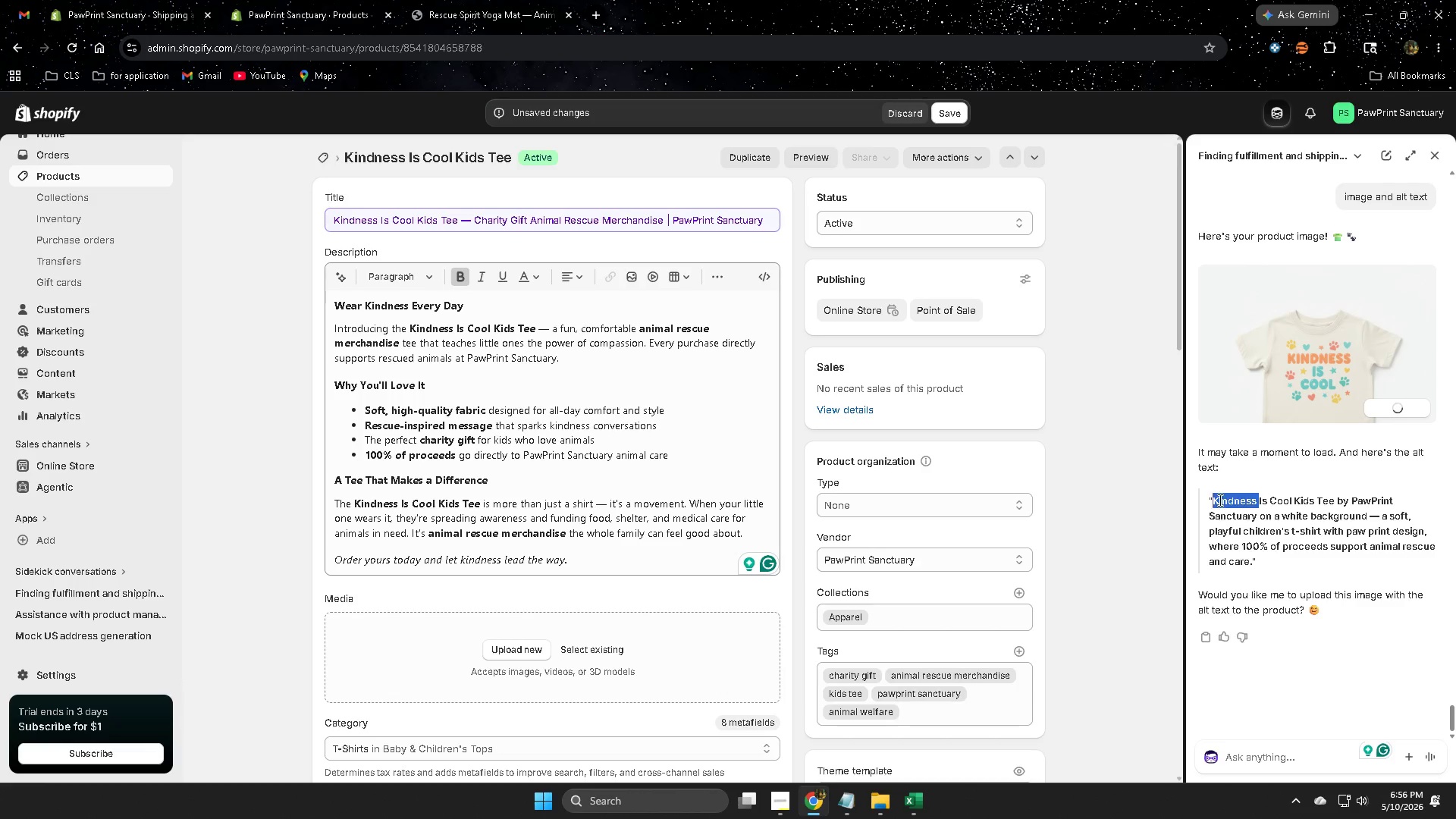 
left_click_drag(start_coordinate=[1219, 500], to_coordinate=[1247, 563])
 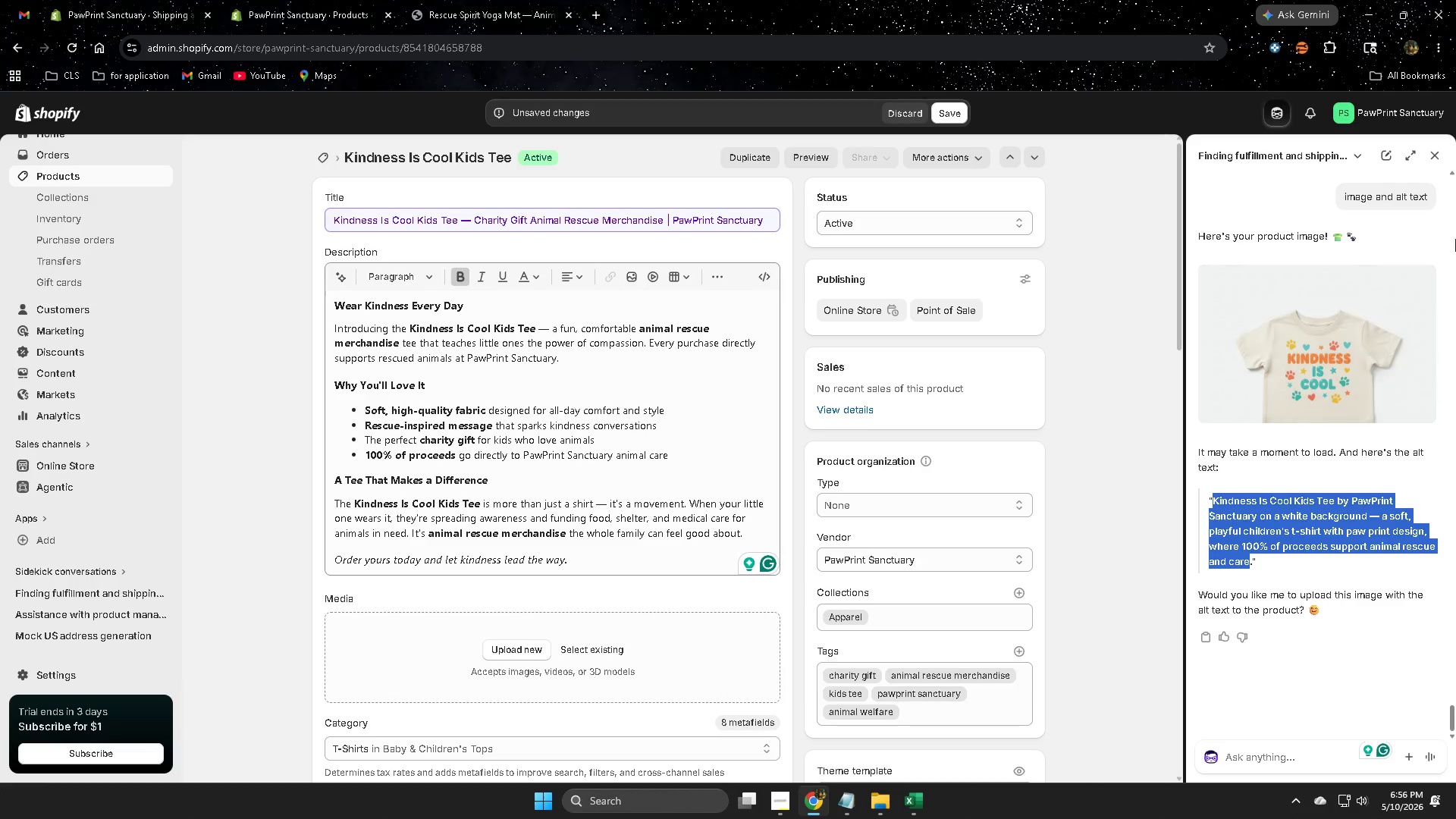 
key(Control+ControlLeft)
 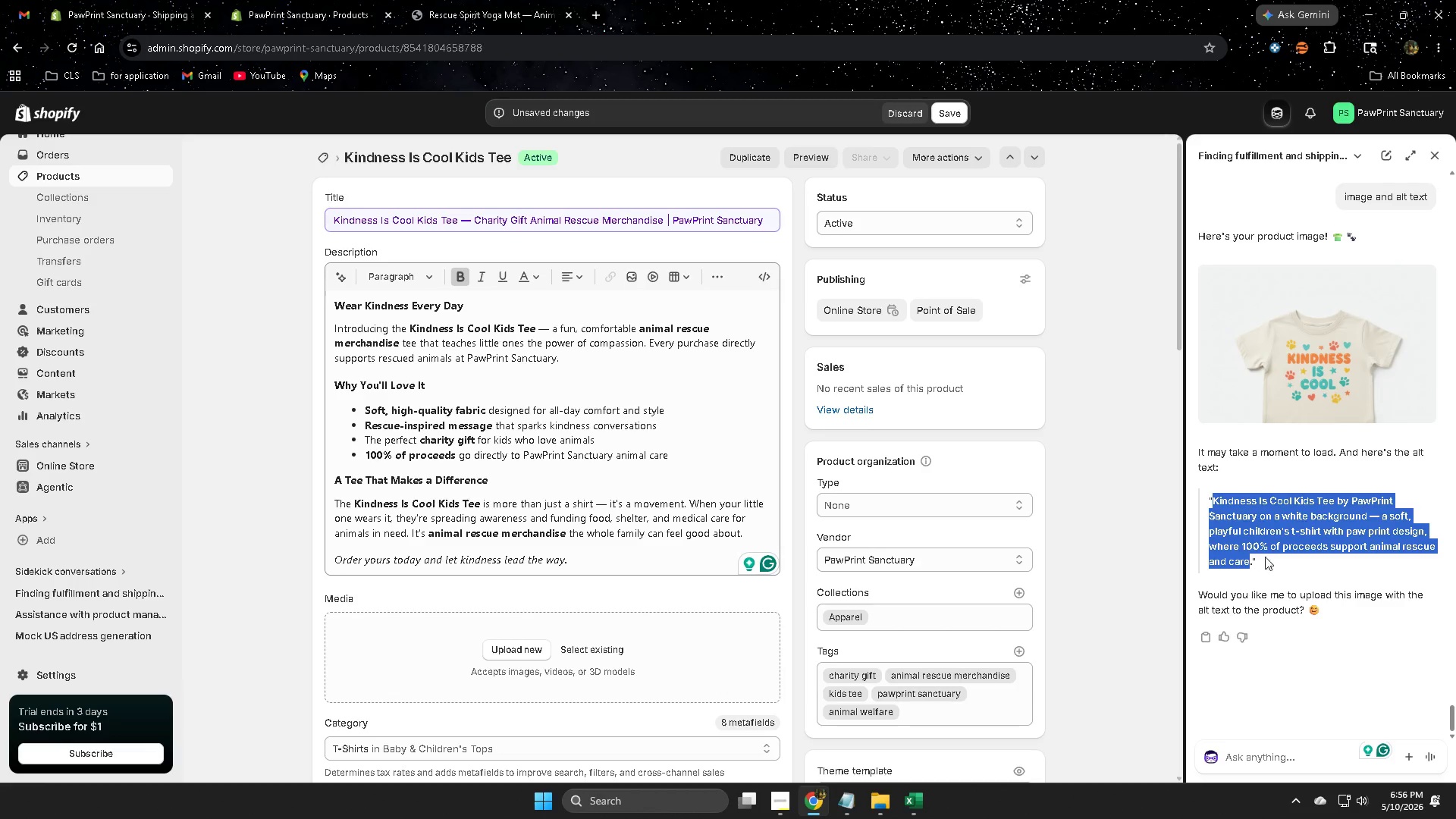 
key(Control+C)
 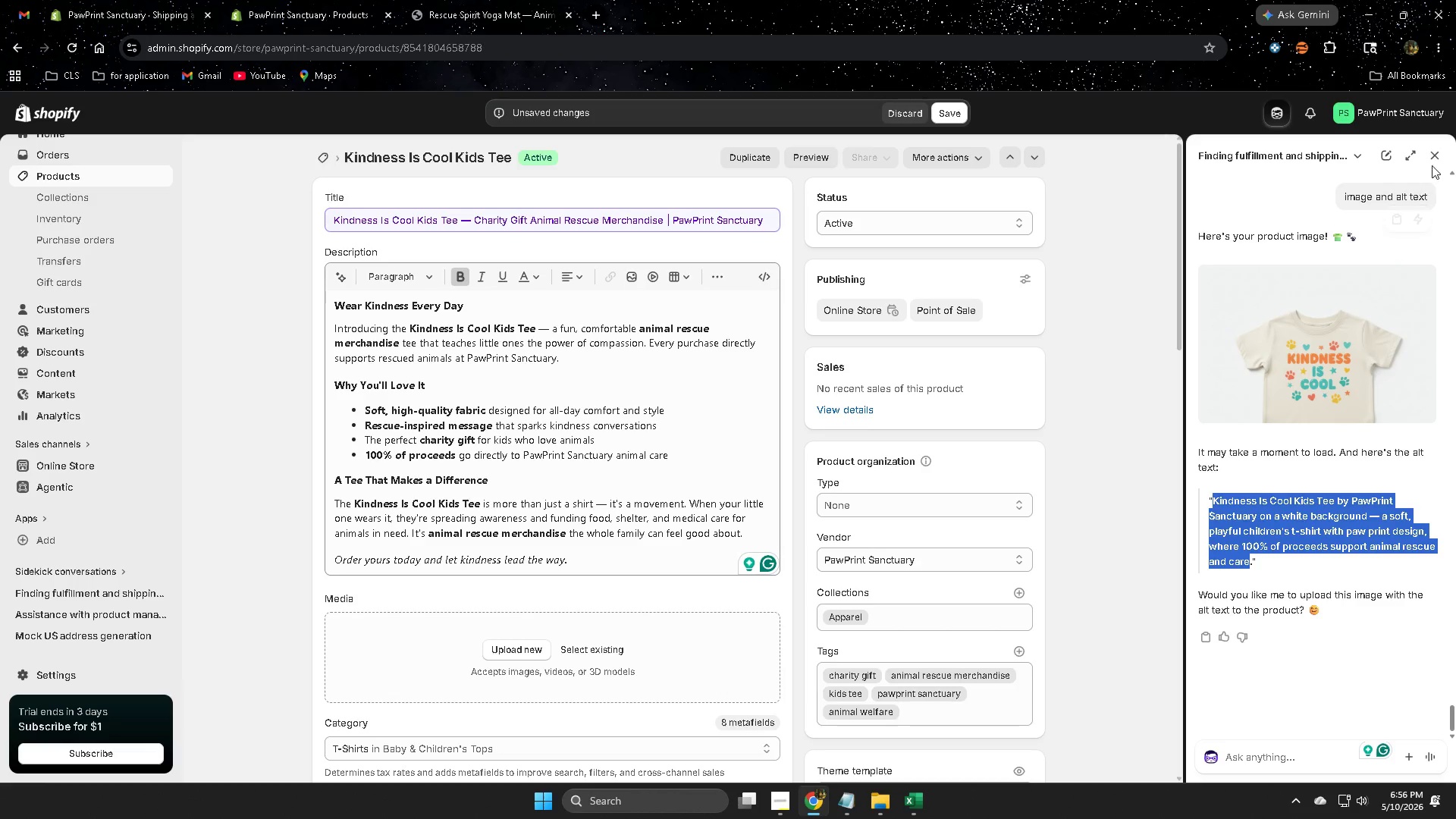 
left_click([1437, 158])
 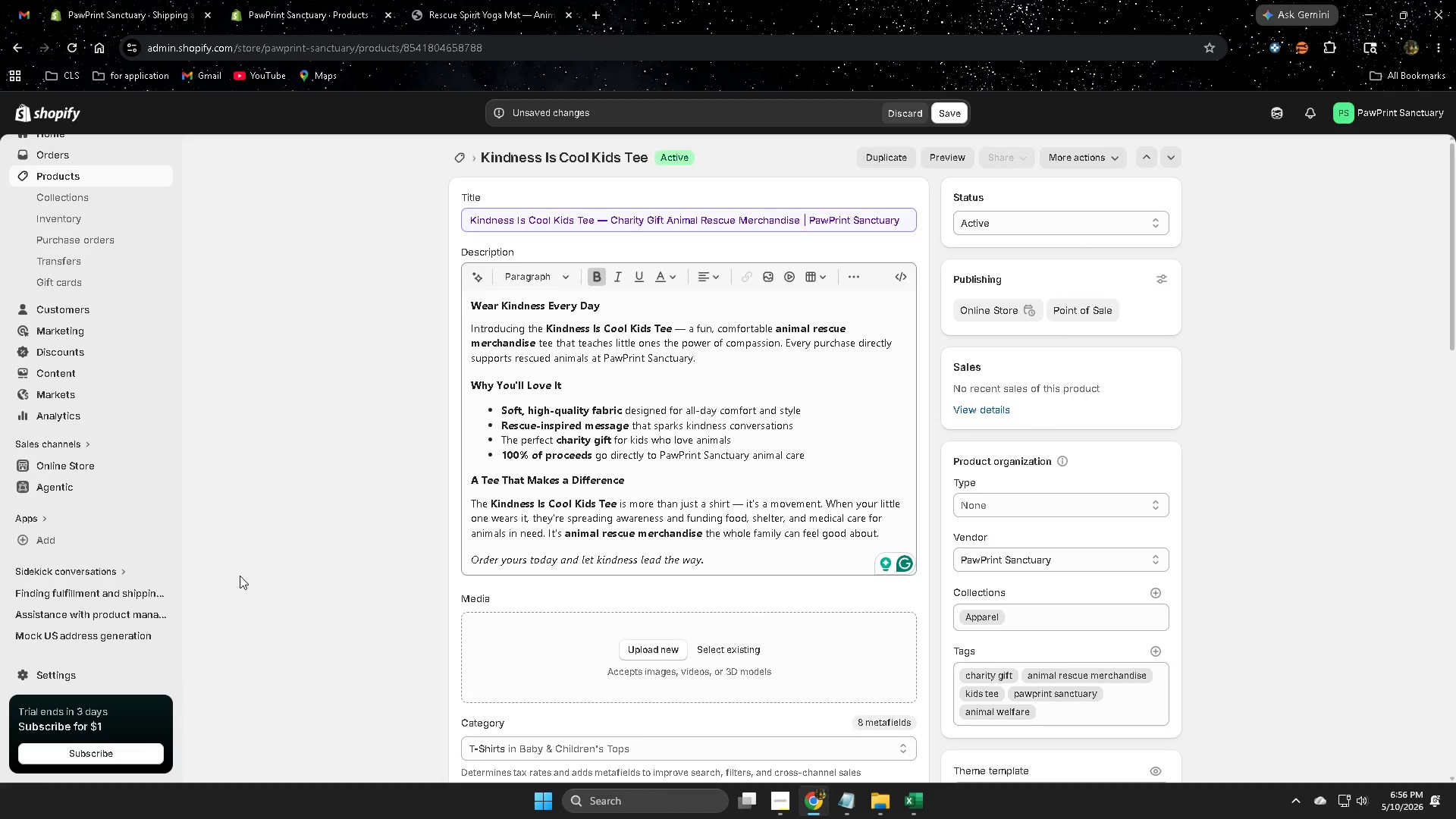 
scroll: coordinate [520, 597], scroll_direction: down, amount: 1.0
 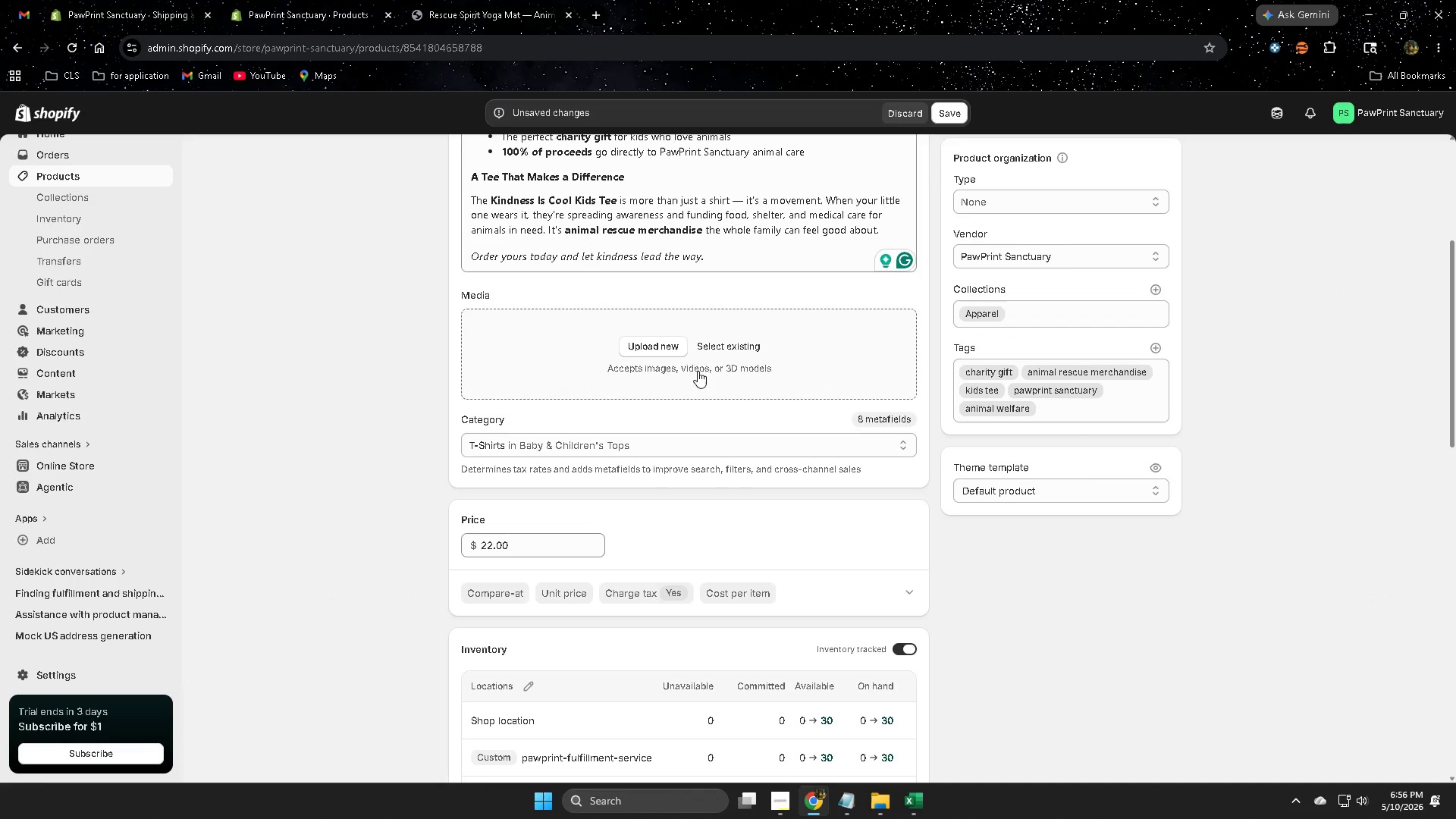 
left_click([719, 344])
 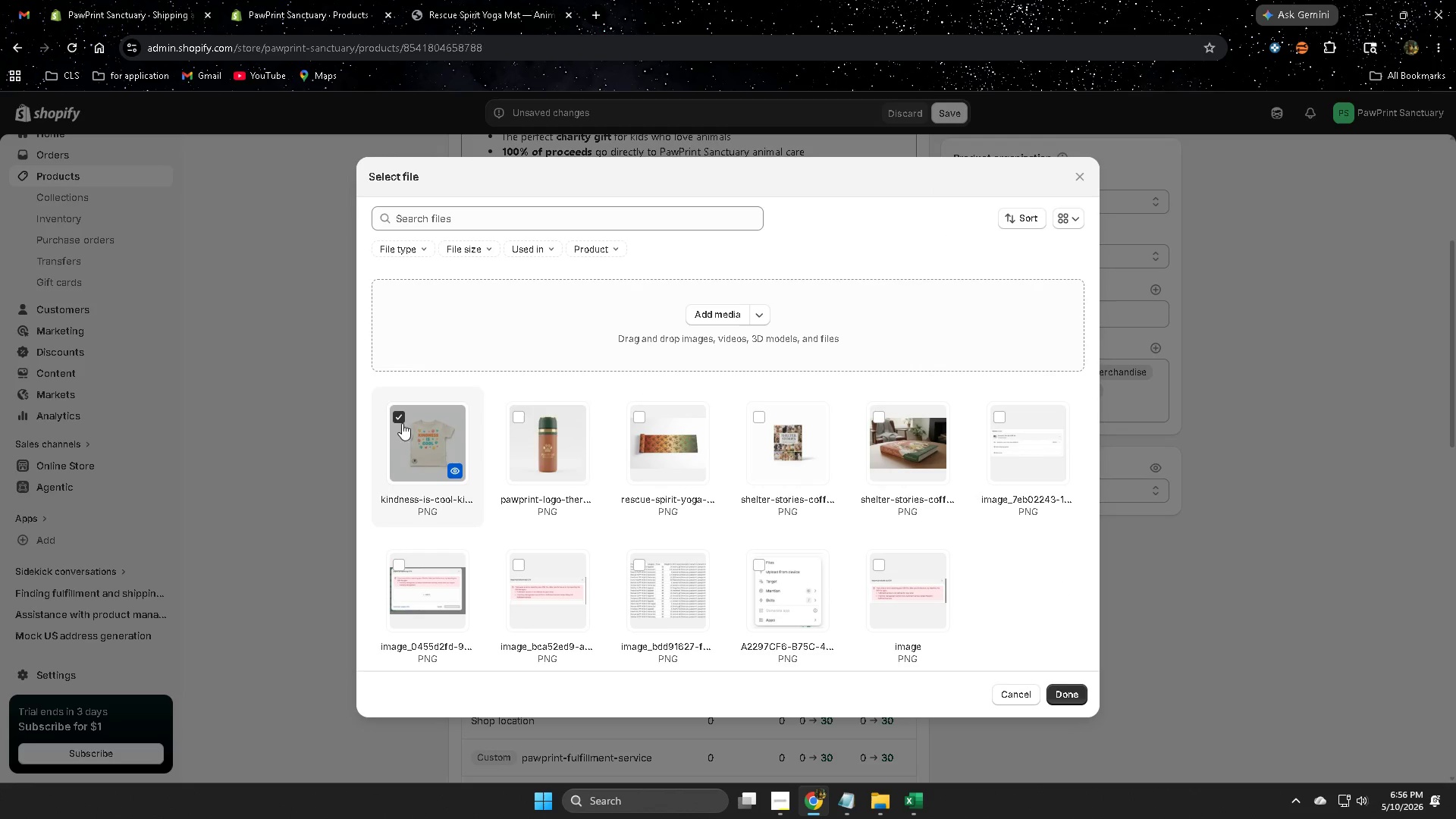 
left_click([1061, 697])
 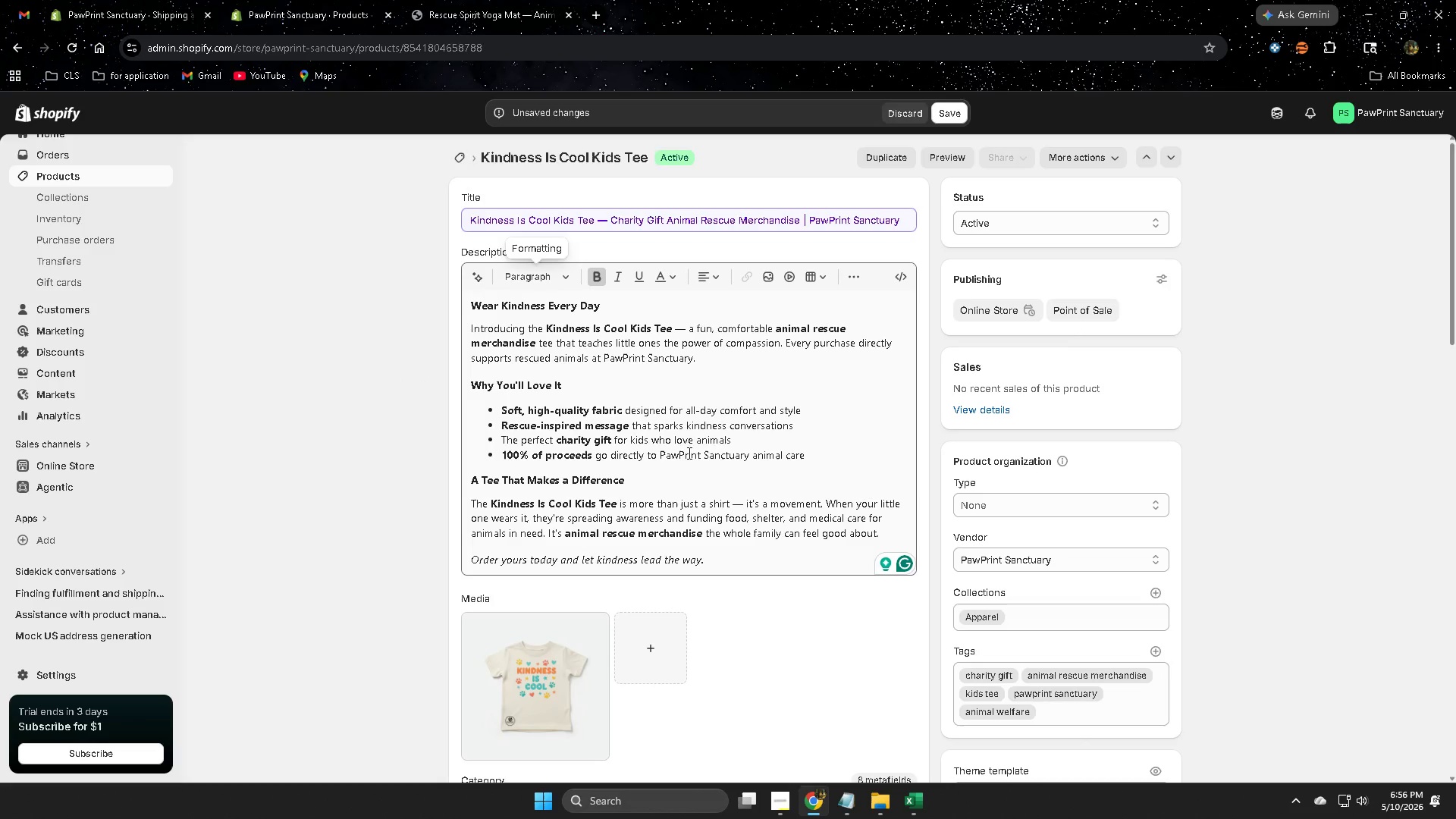 
left_click([532, 522])
 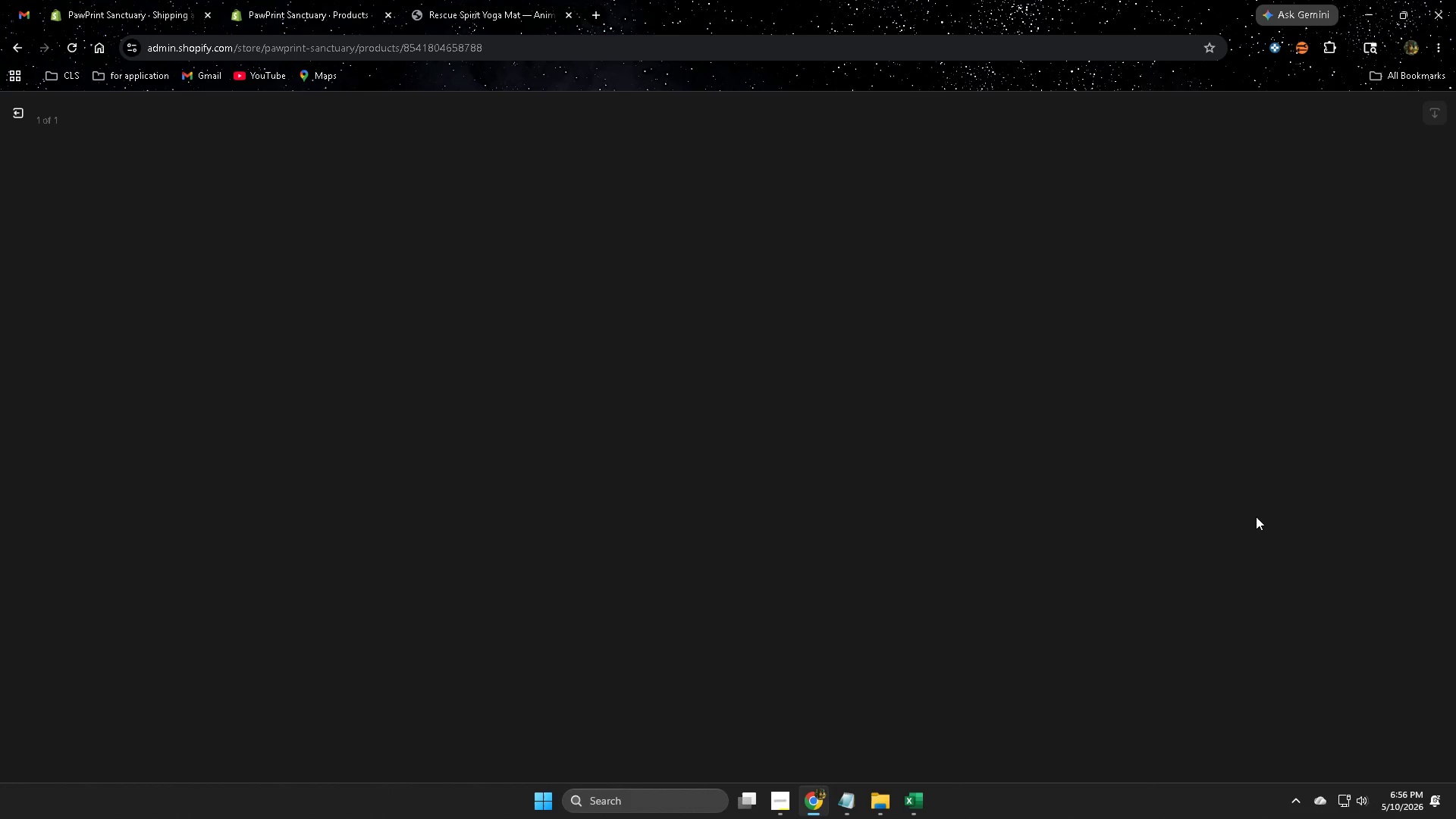 
scroll: coordinate [694, 634], scroll_direction: down, amount: 2.0
 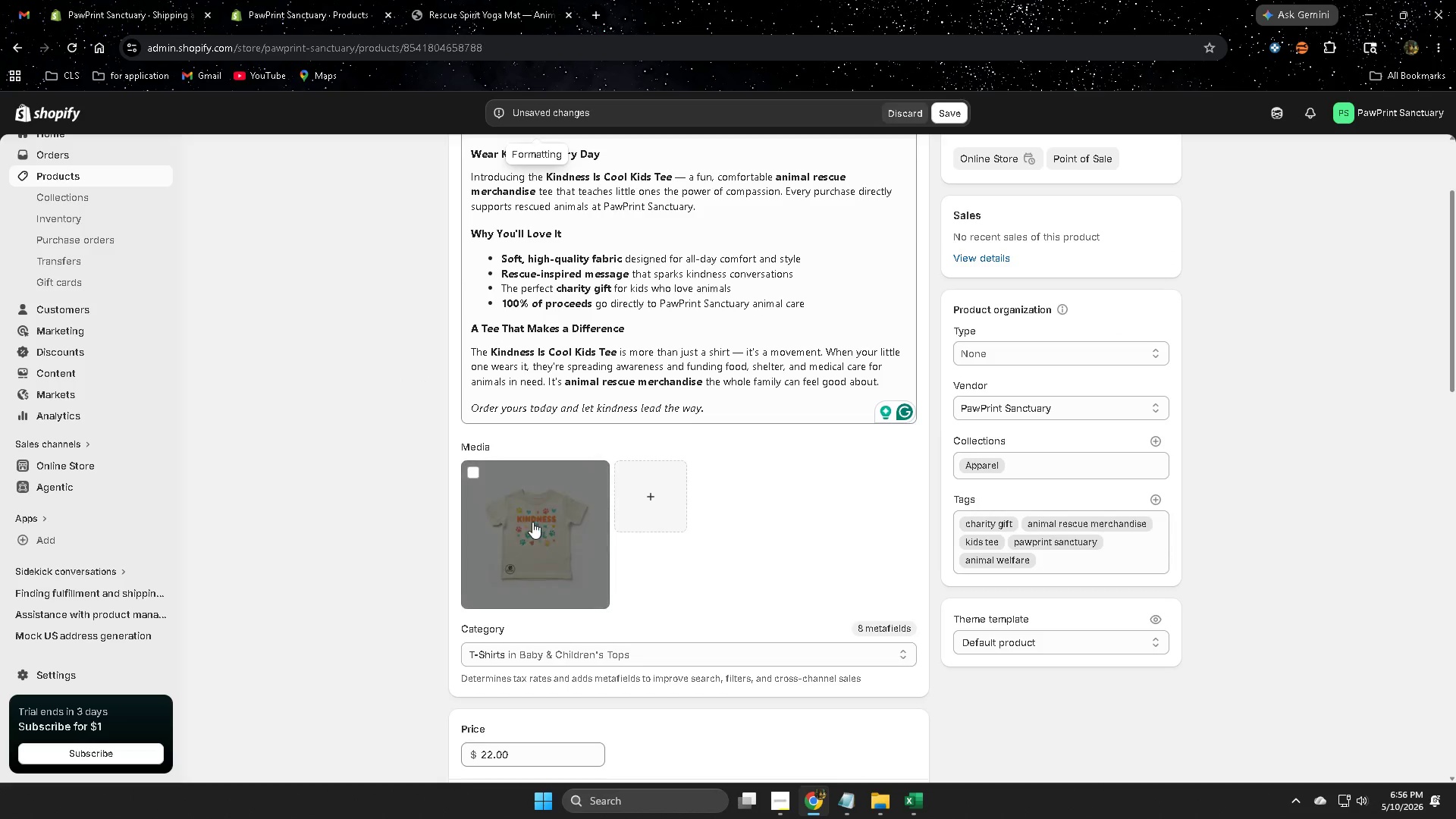 
mouse_move([1254, 506])
 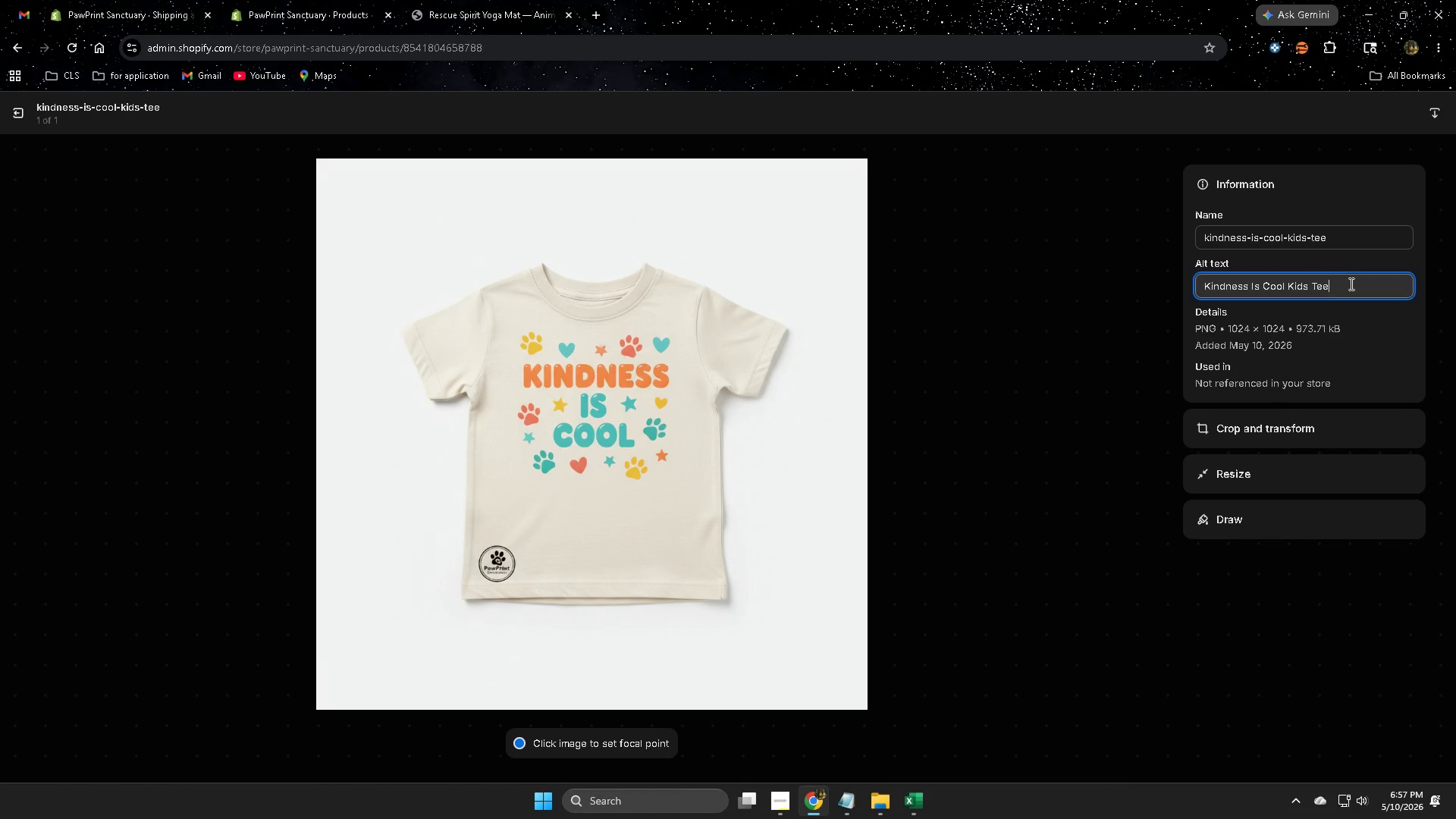 
double_click([1350, 284])
 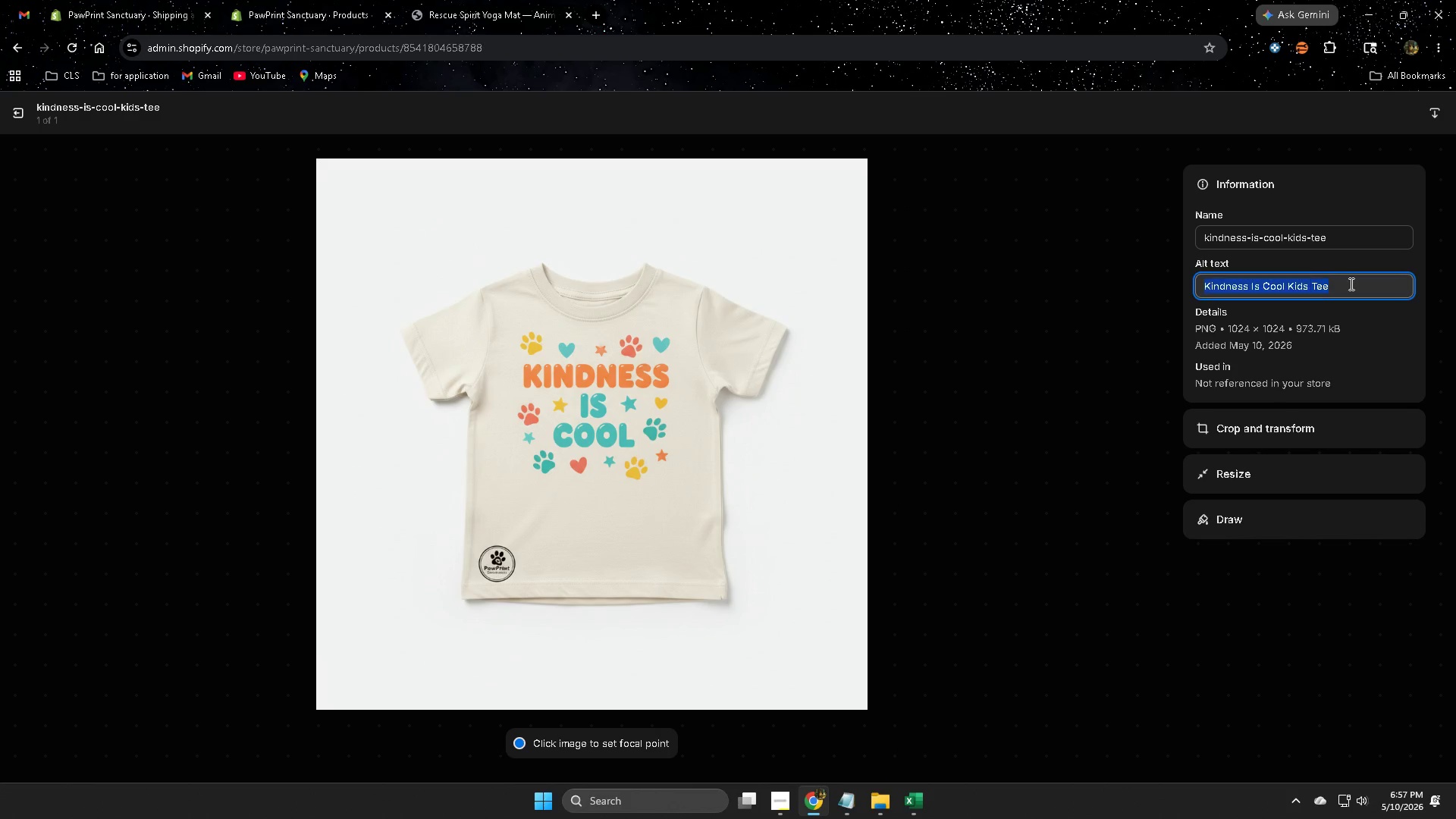 
triple_click([1350, 284])
 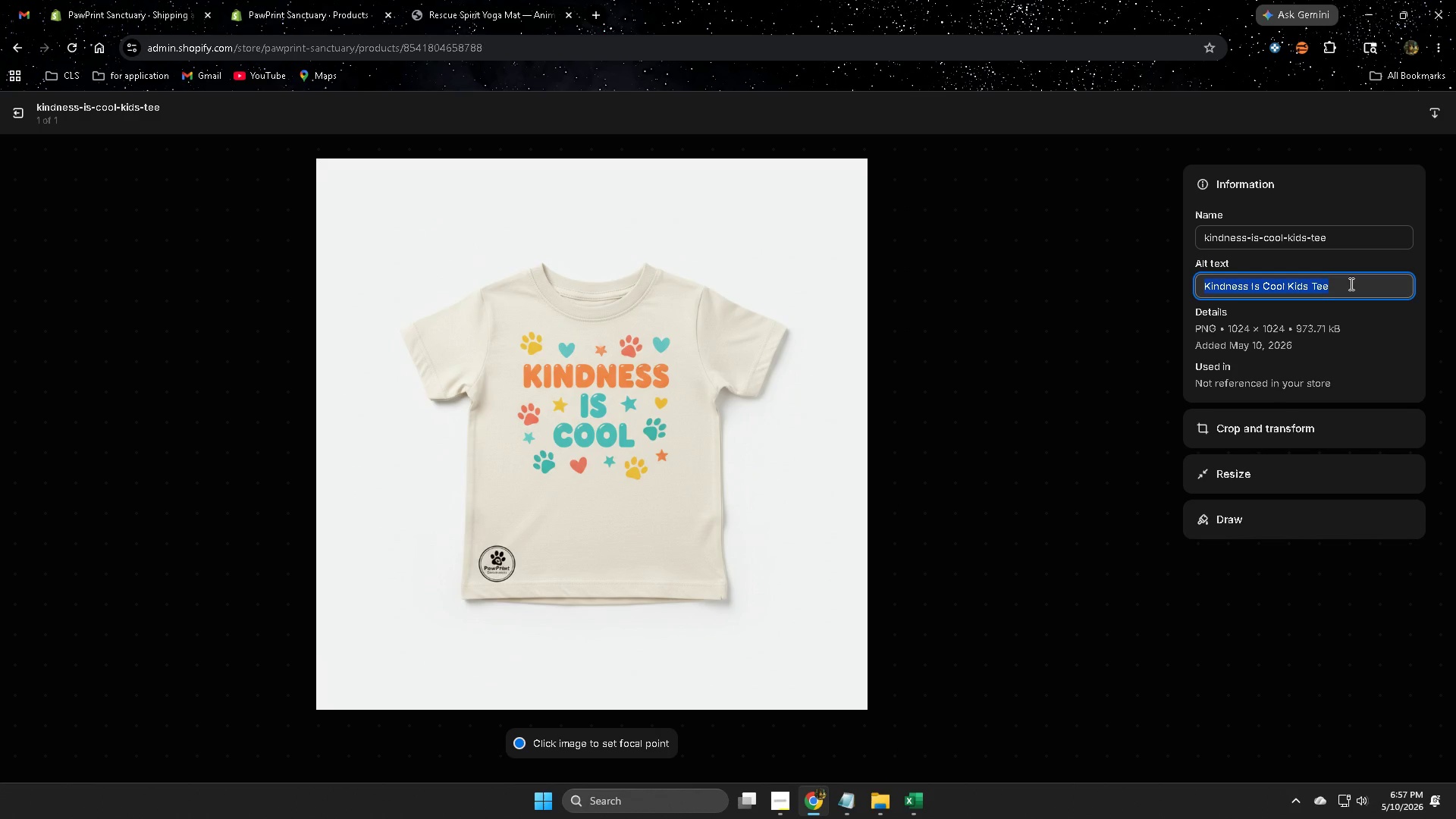 
key(Control+V)
 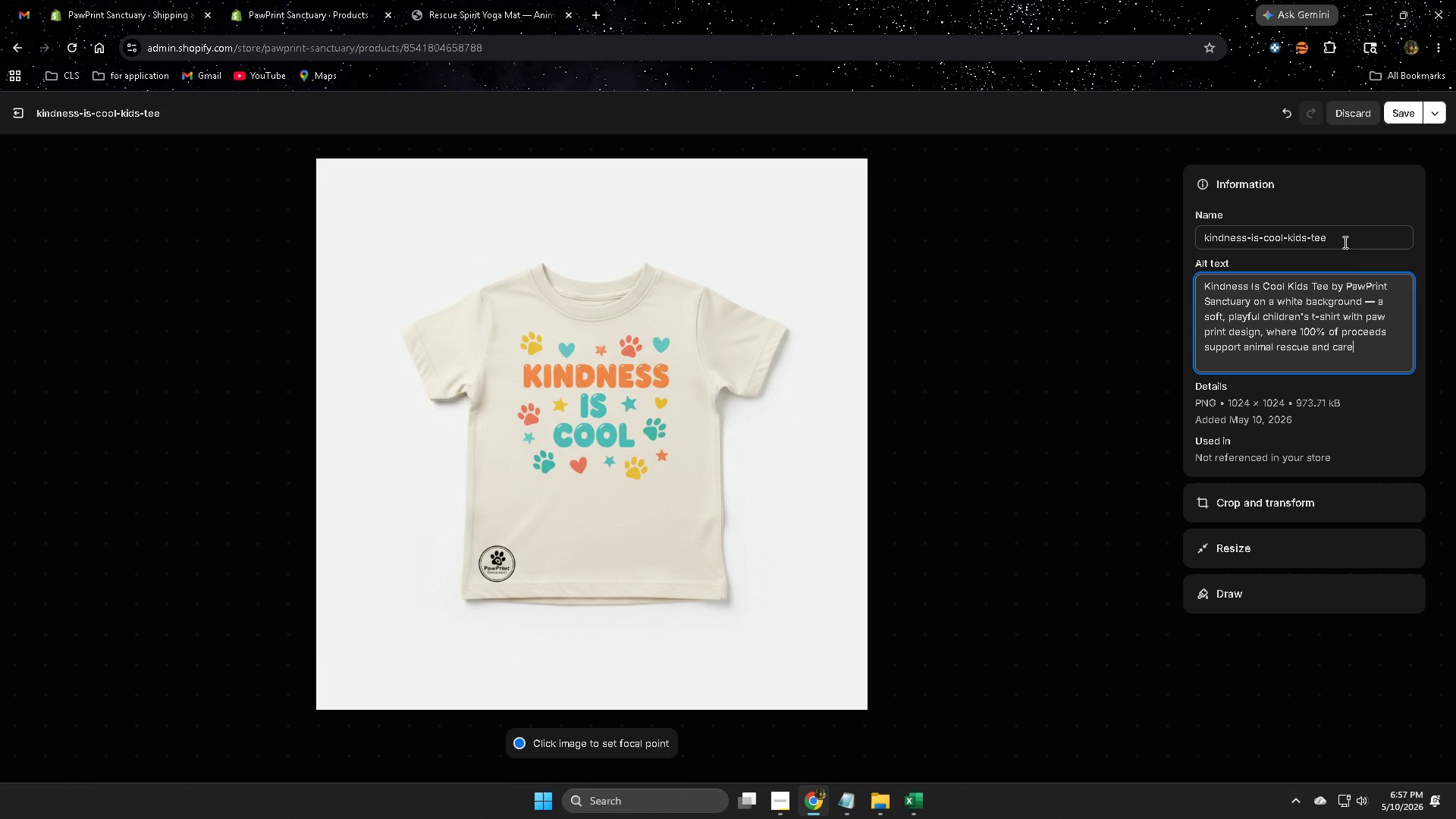 
left_click([1401, 113])
 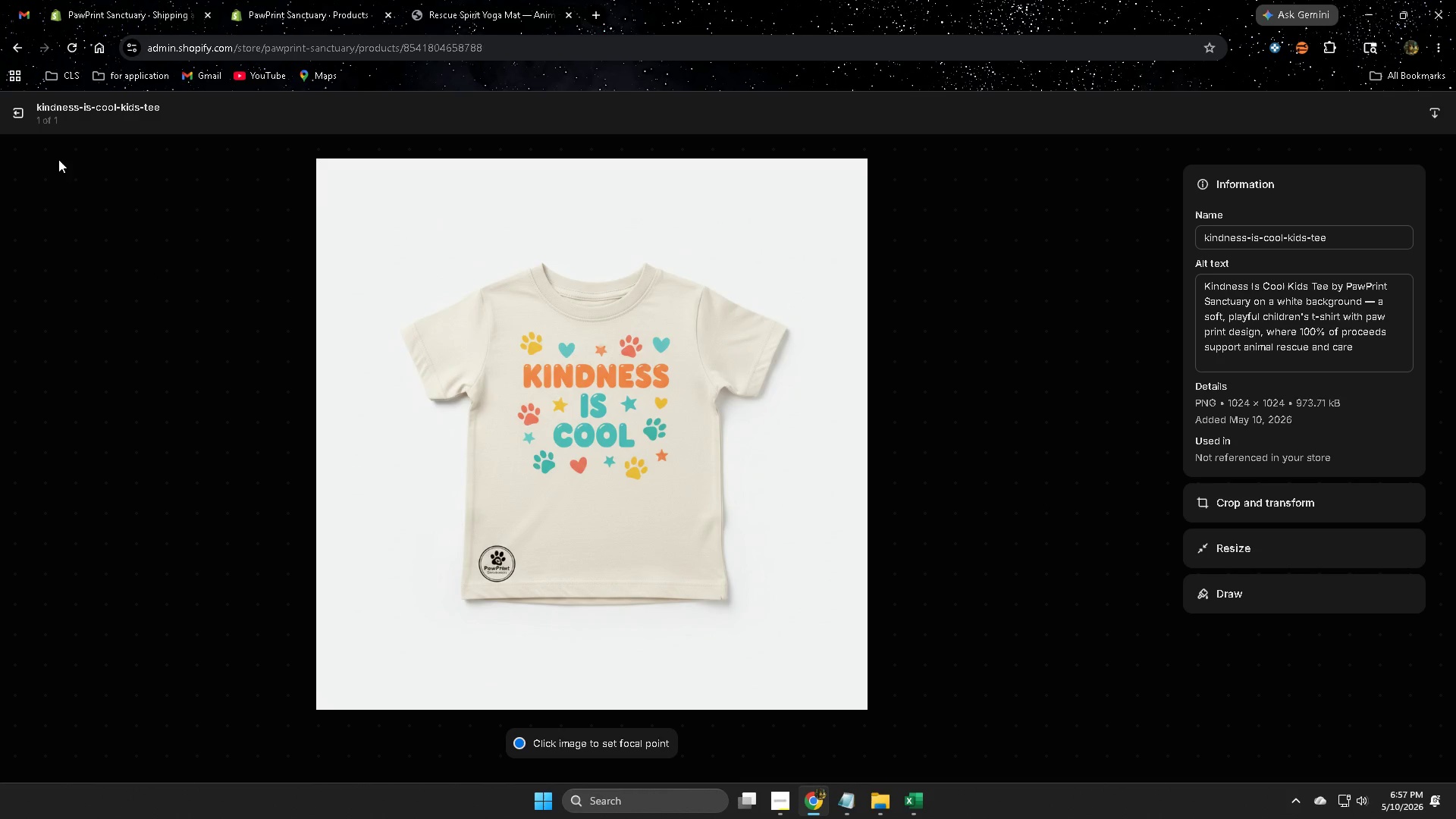 
wait(5.75)
 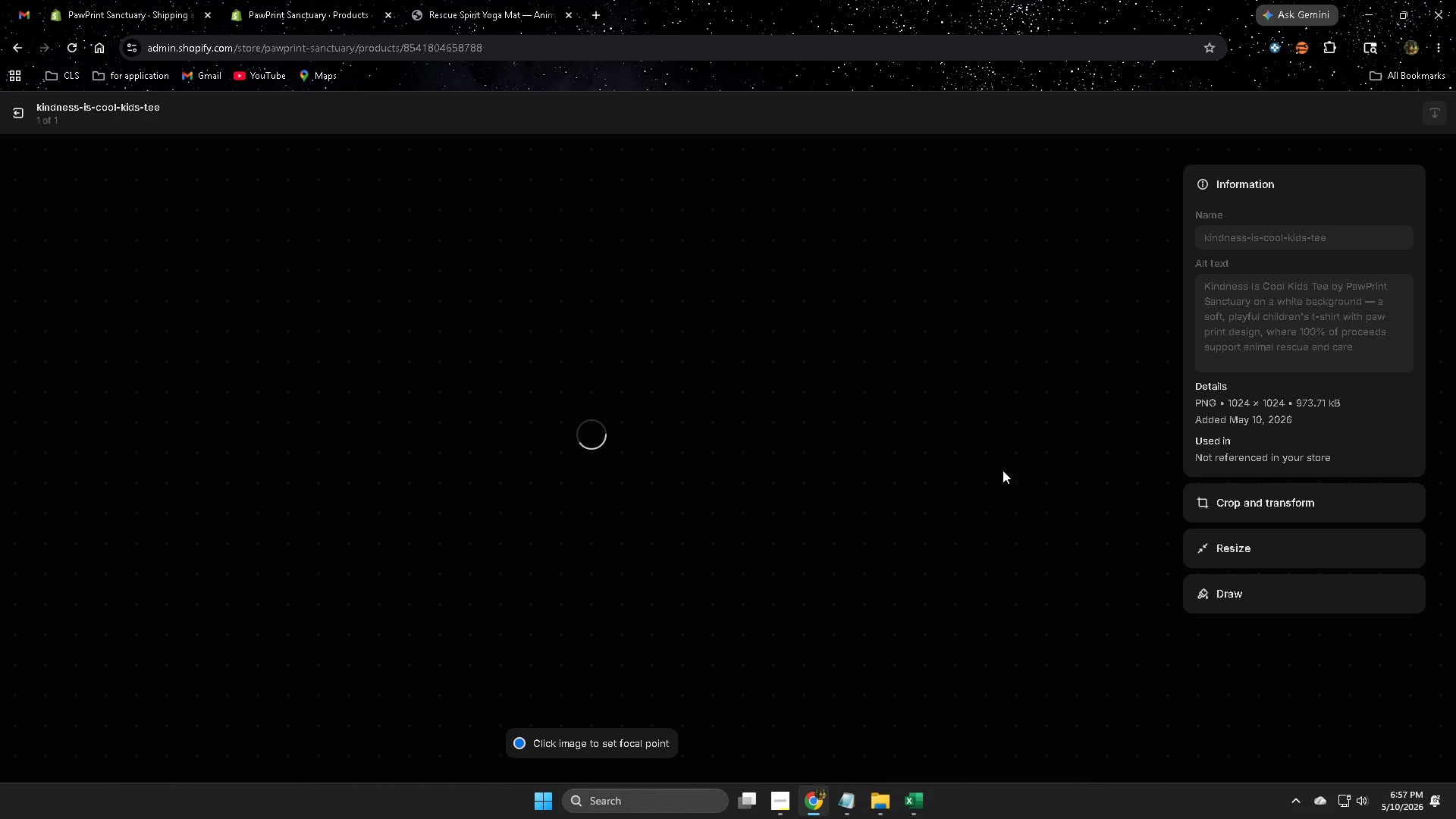 
left_click([22, 119])
 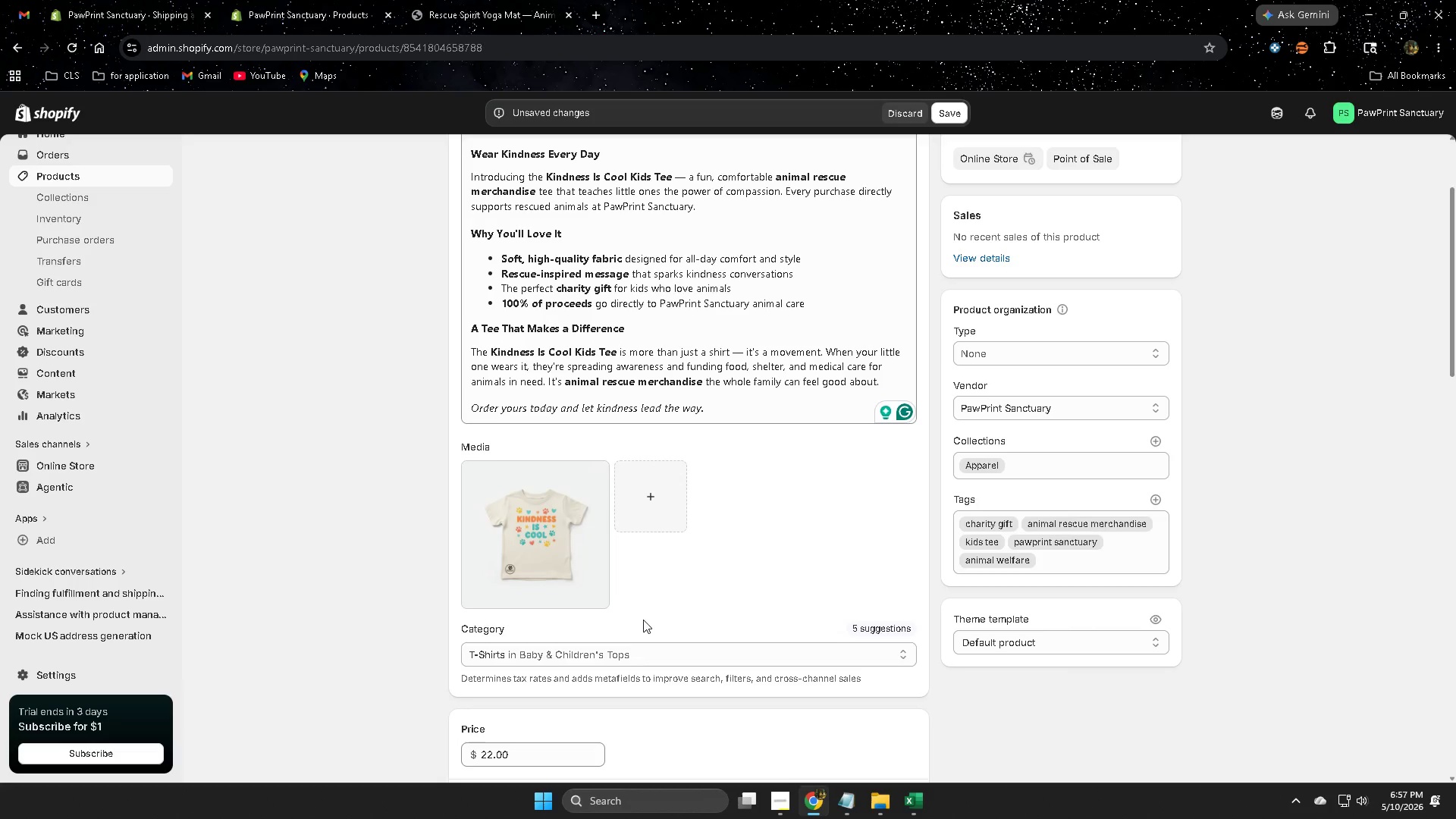 
scroll: coordinate [711, 549], scroll_direction: down, amount: 12.0
 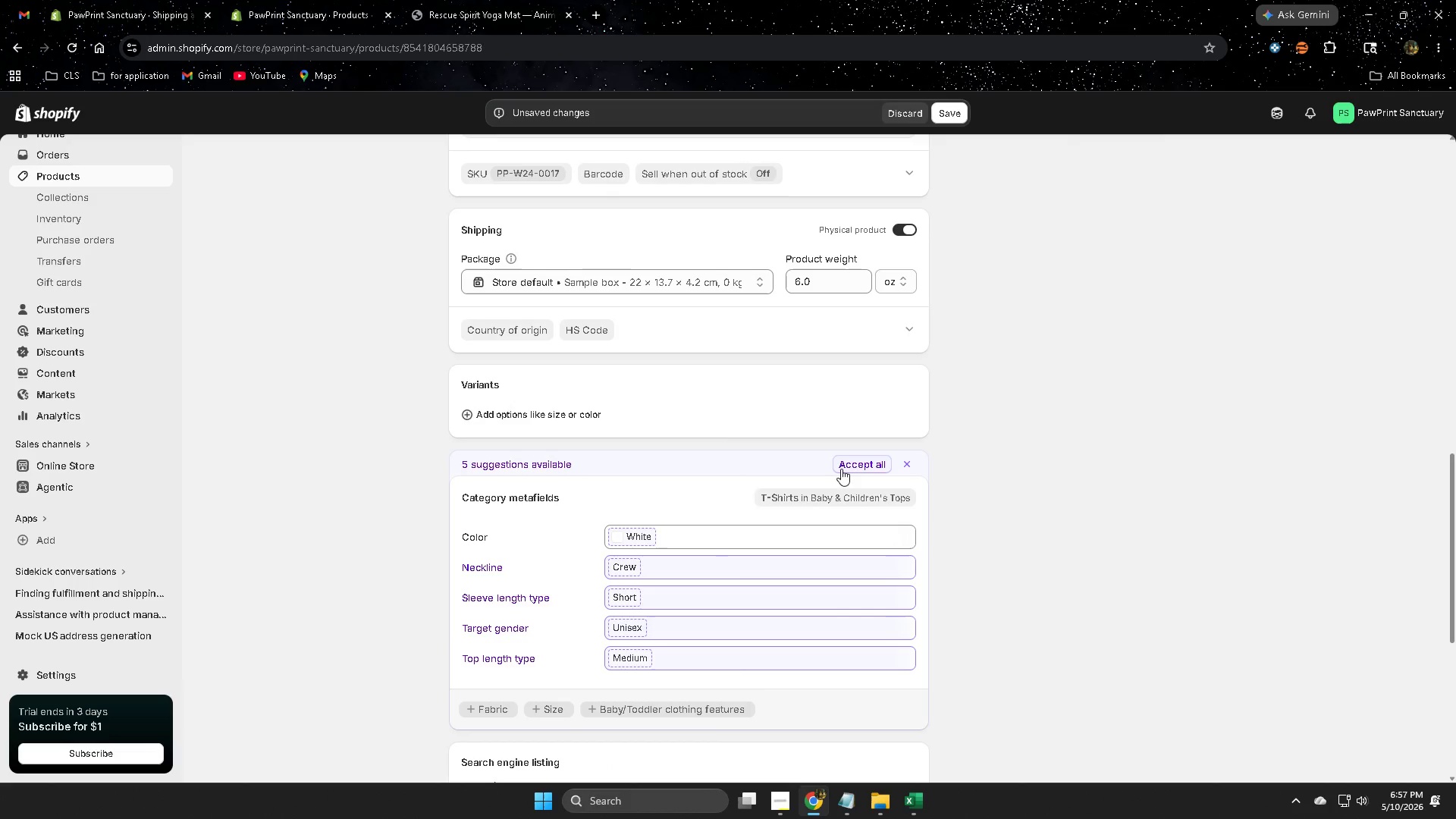 
left_click([843, 463])
 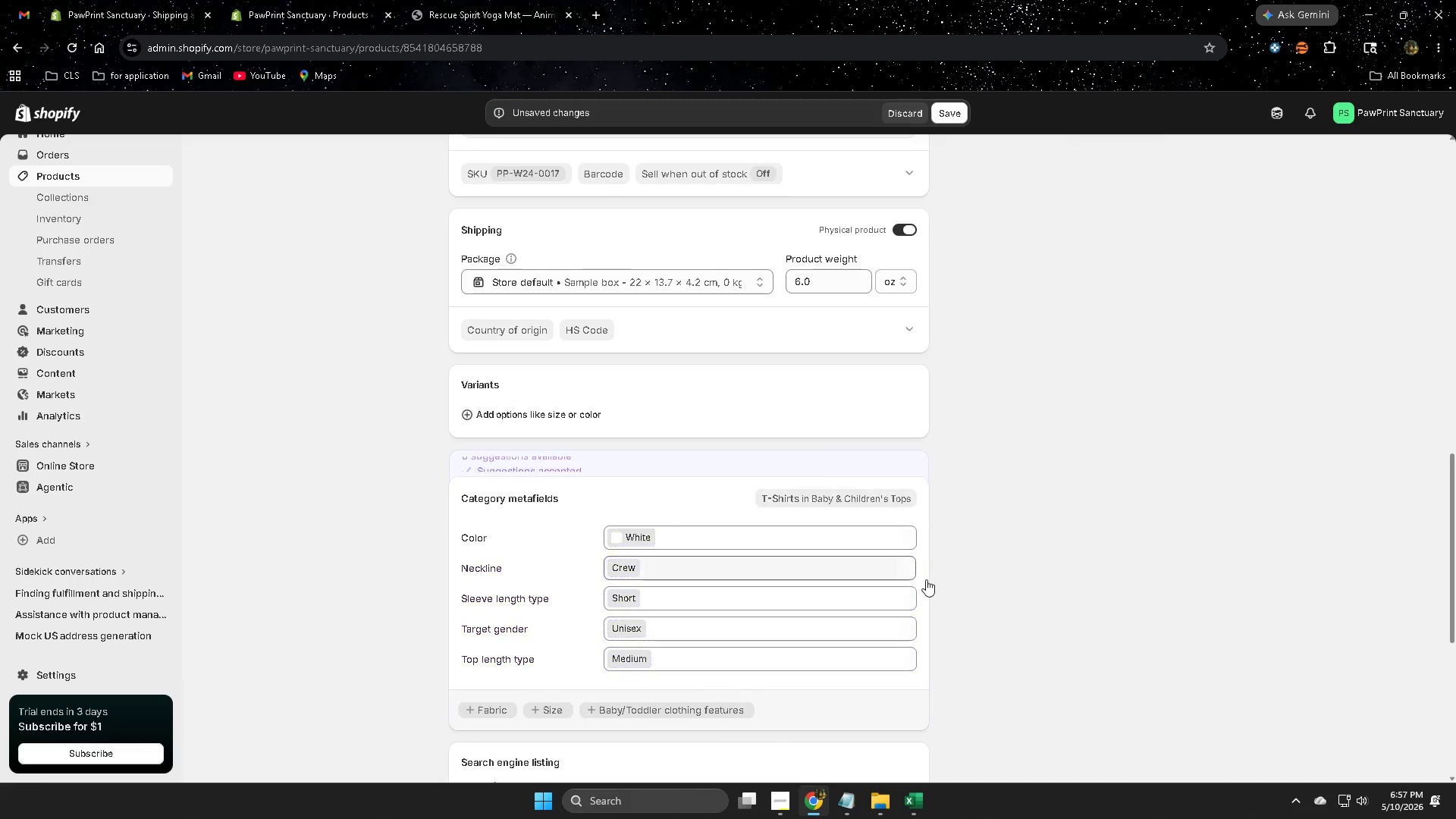 
scroll: coordinate [768, 602], scroll_direction: down, amount: 5.0
 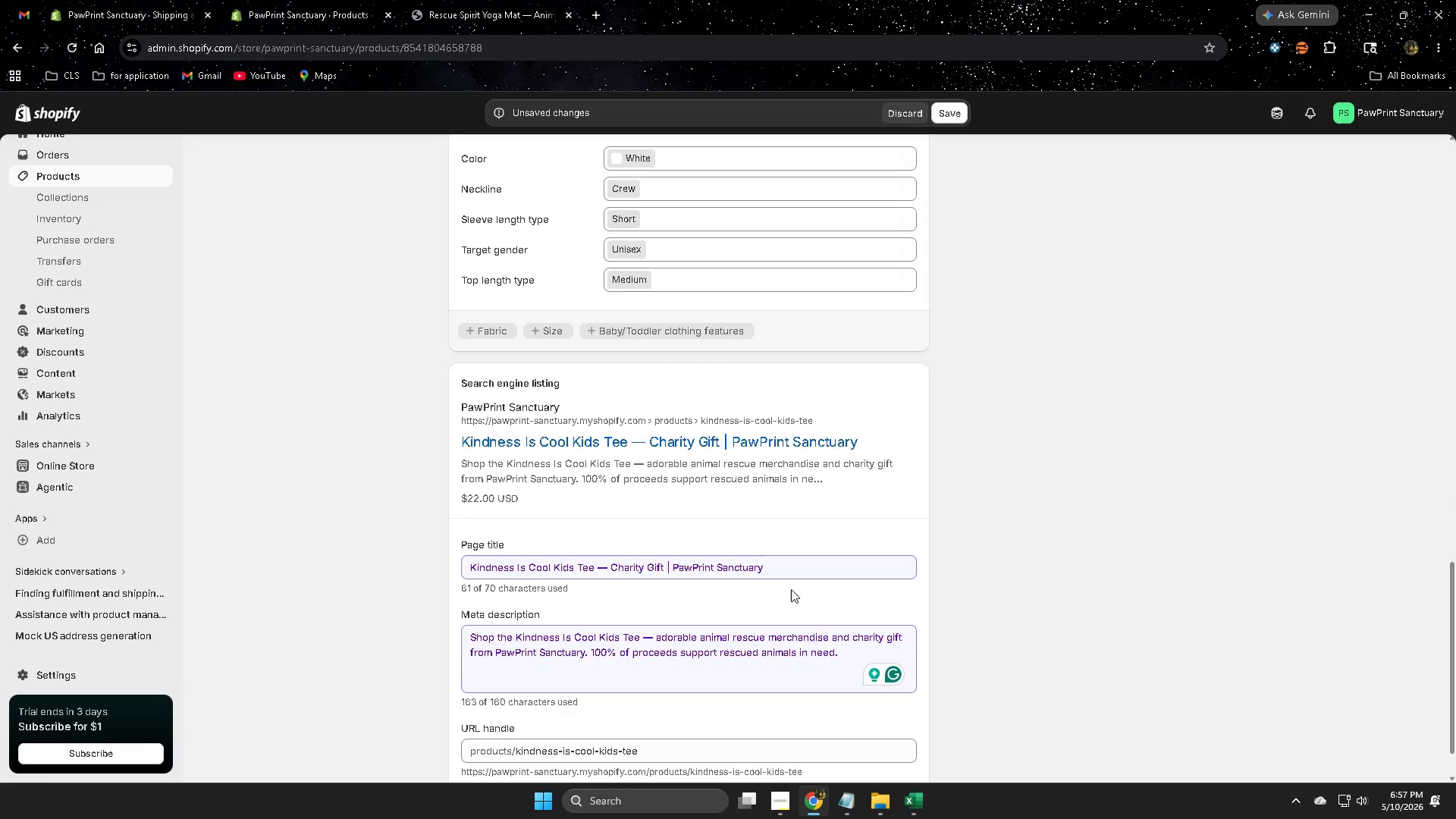 
wait(31.22)
 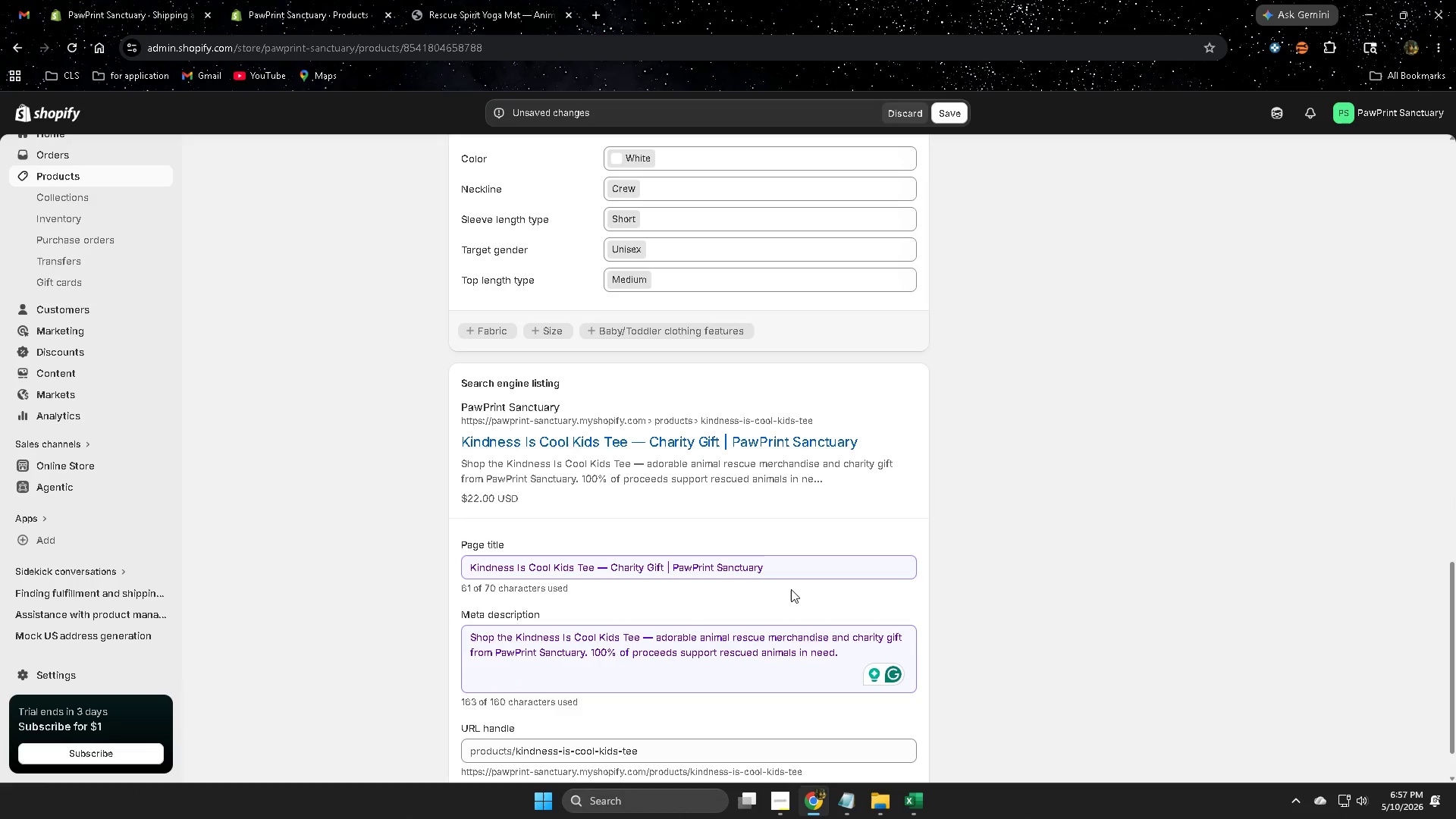 
scroll: coordinate [967, 443], scroll_direction: up, amount: 12.0
 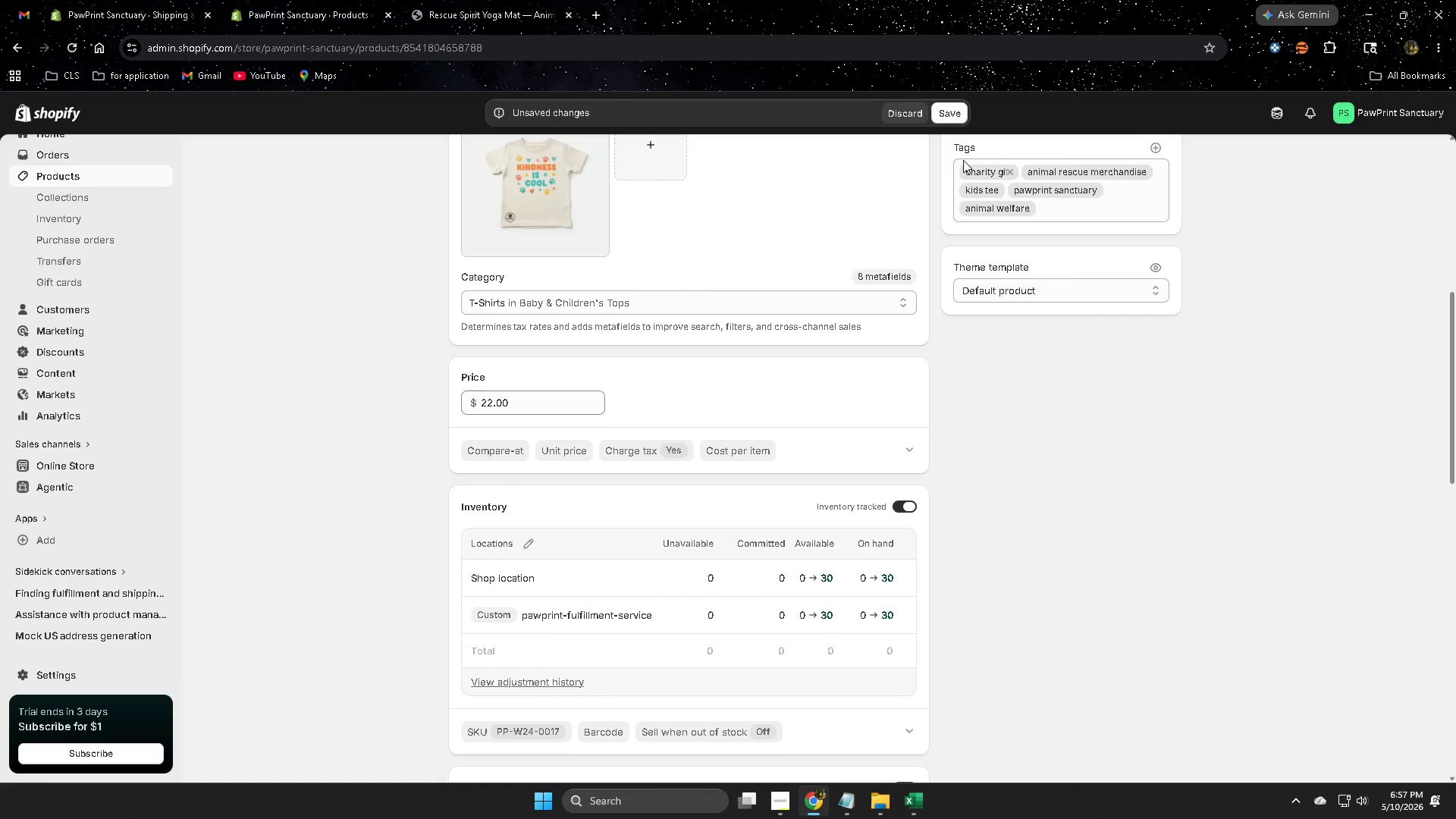 
left_click([956, 115])
 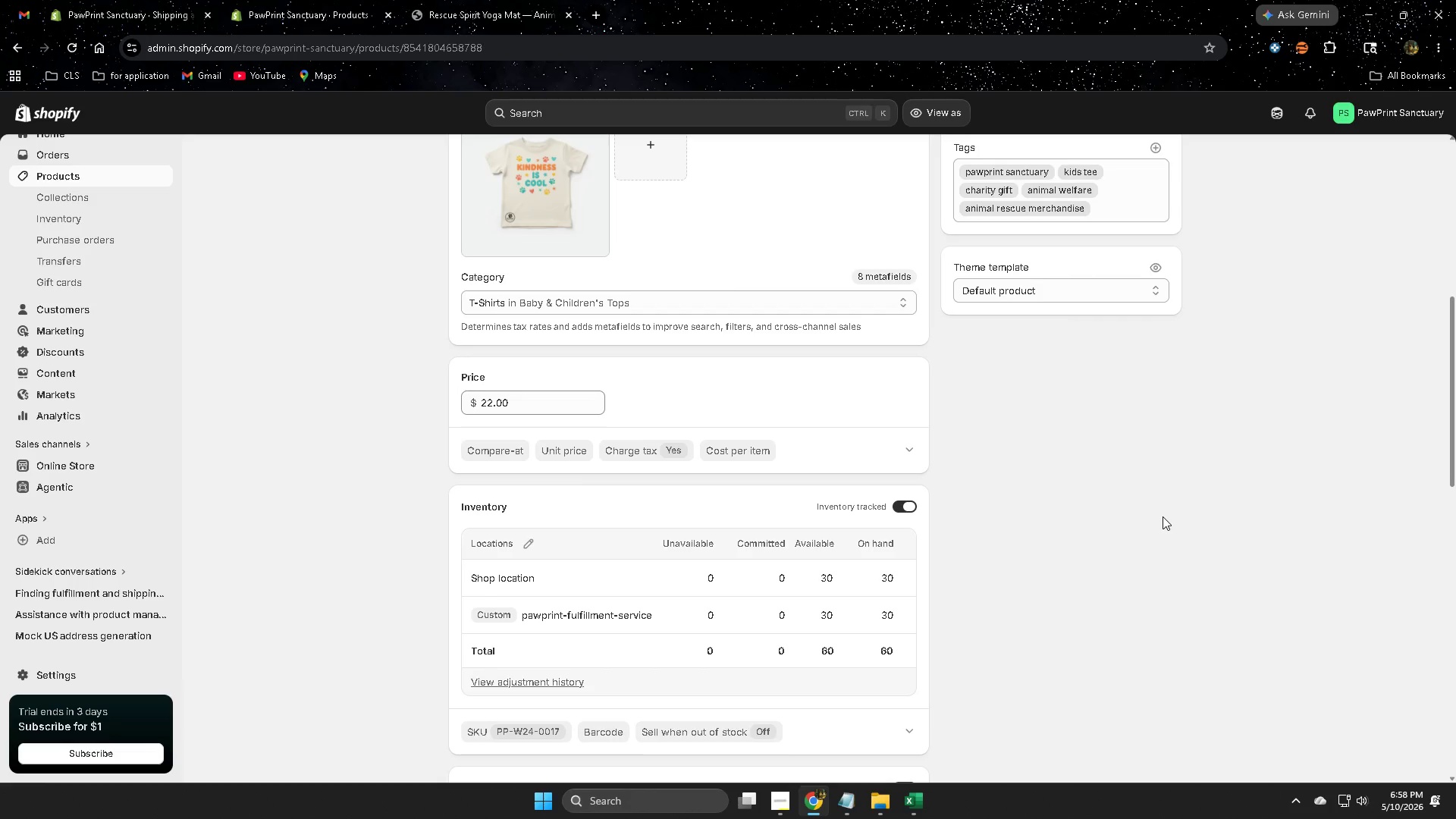 
wait(45.89)
 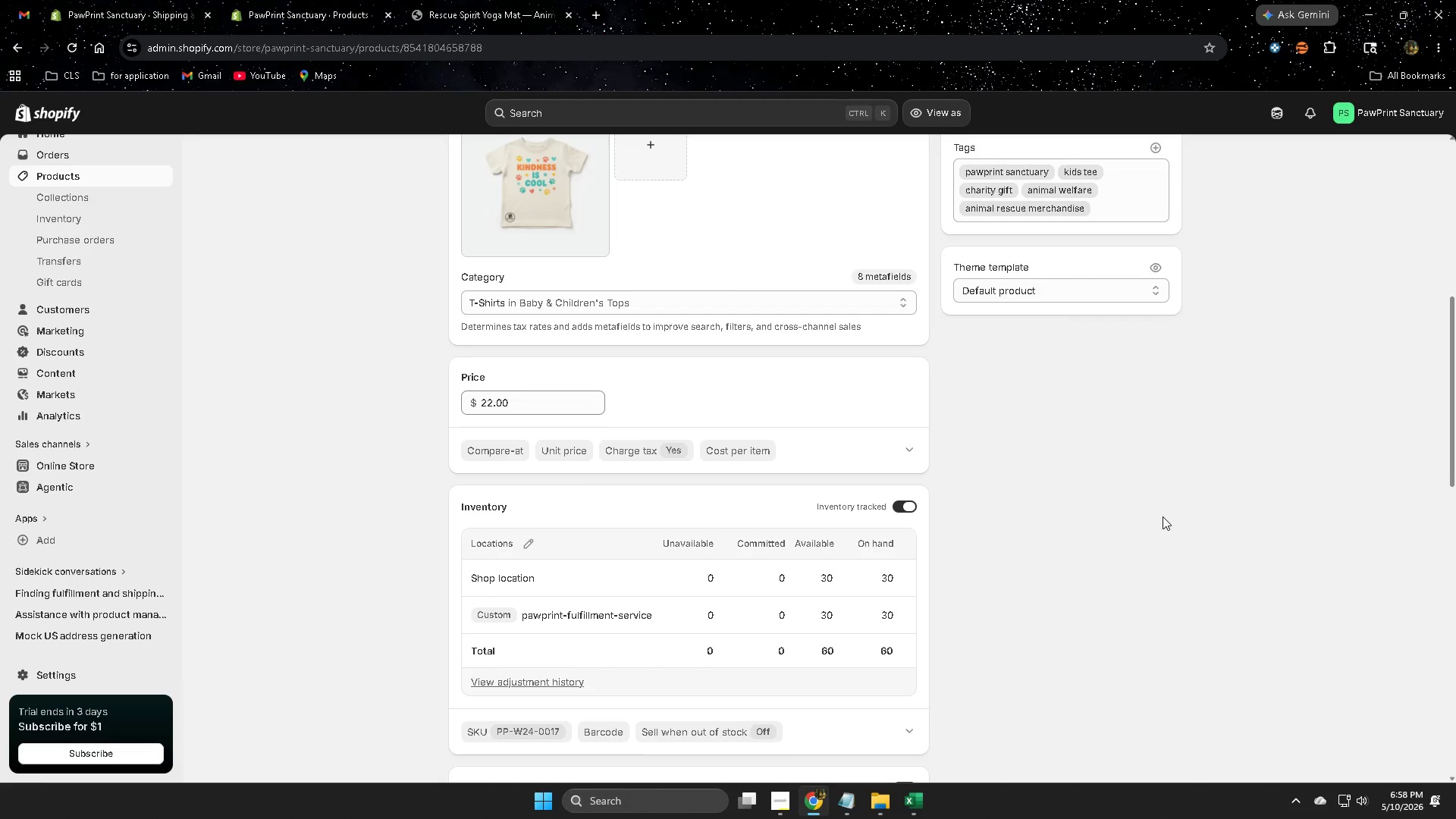 
scroll: coordinate [1203, 403], scroll_direction: down, amount: 14.0
 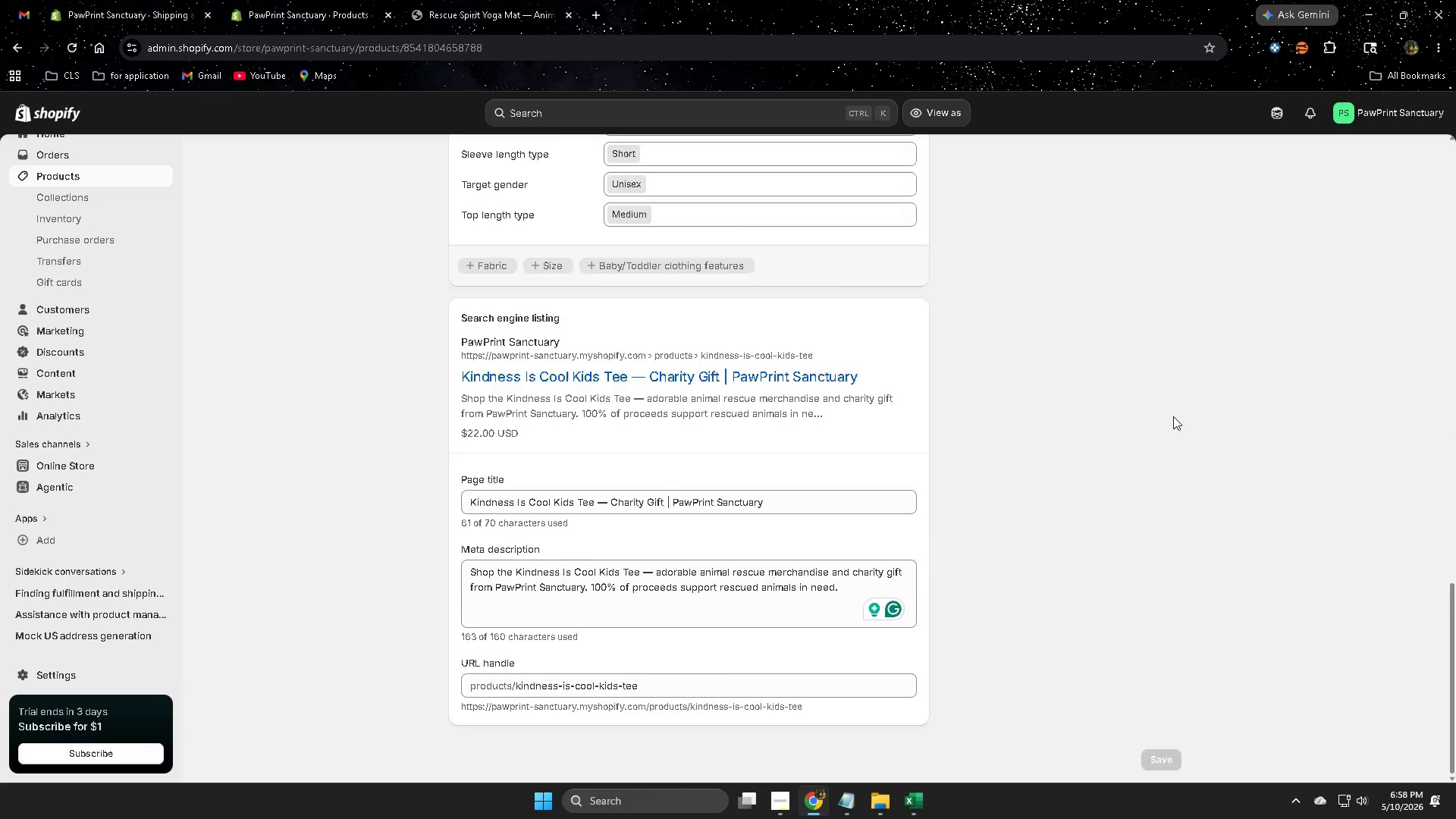 
scroll: coordinate [529, 366], scroll_direction: up, amount: 20.0
 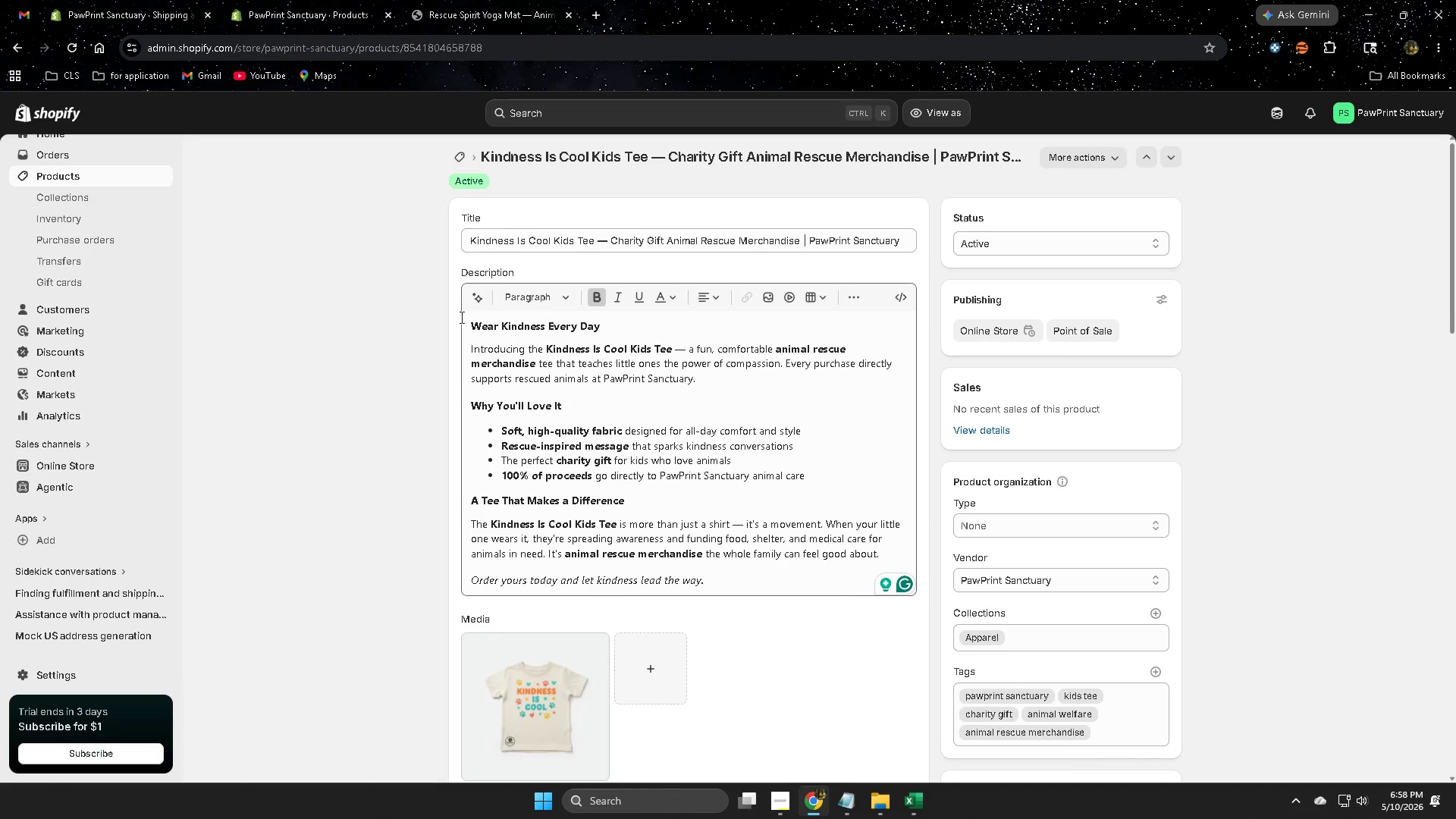 
scroll: coordinate [362, 347], scroll_direction: down, amount: 4.0
 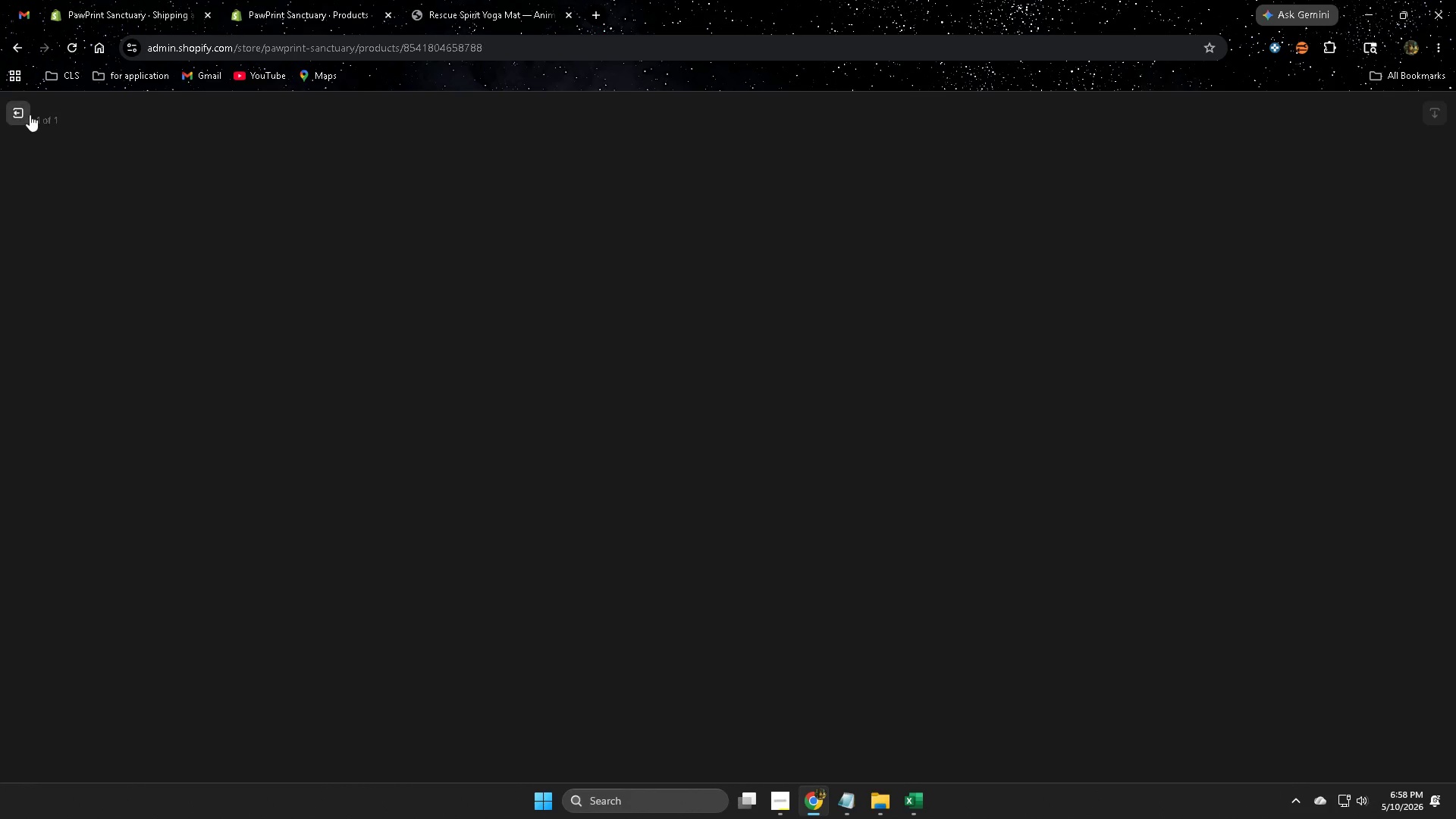 
left_click([20, 113])
 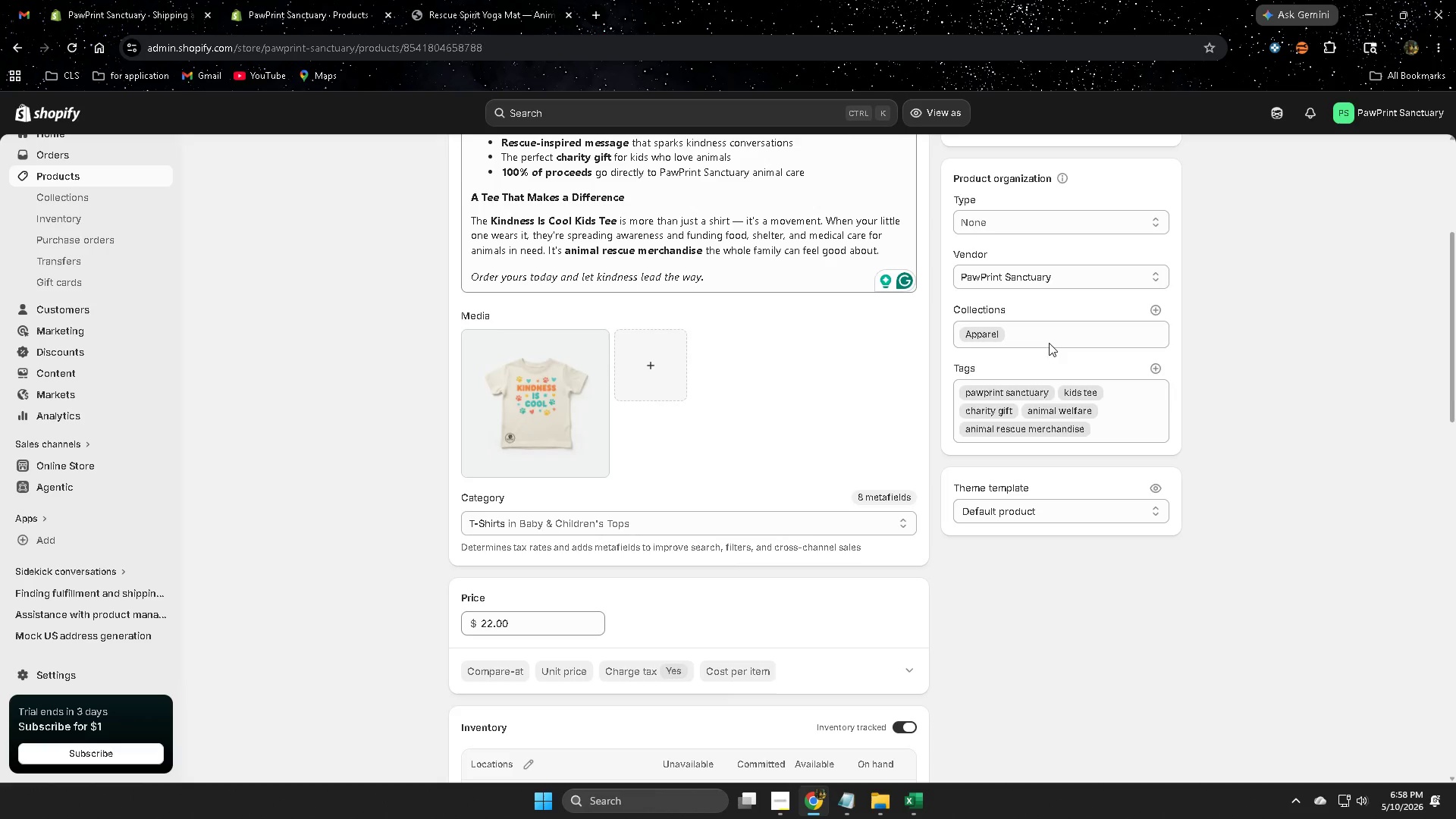 
scroll: coordinate [340, 249], scroll_direction: down, amount: 11.0
 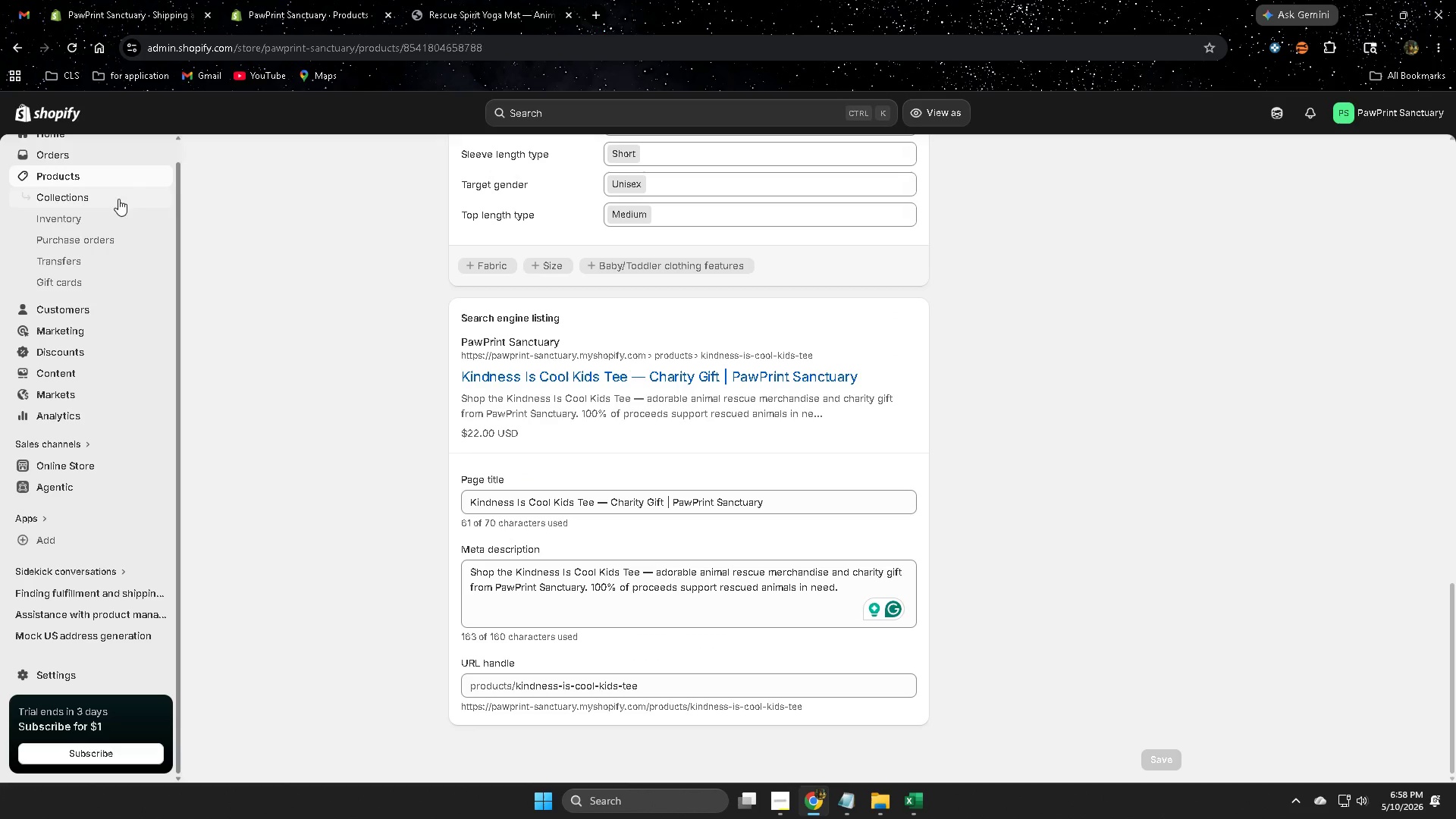 
left_click([83, 177])
 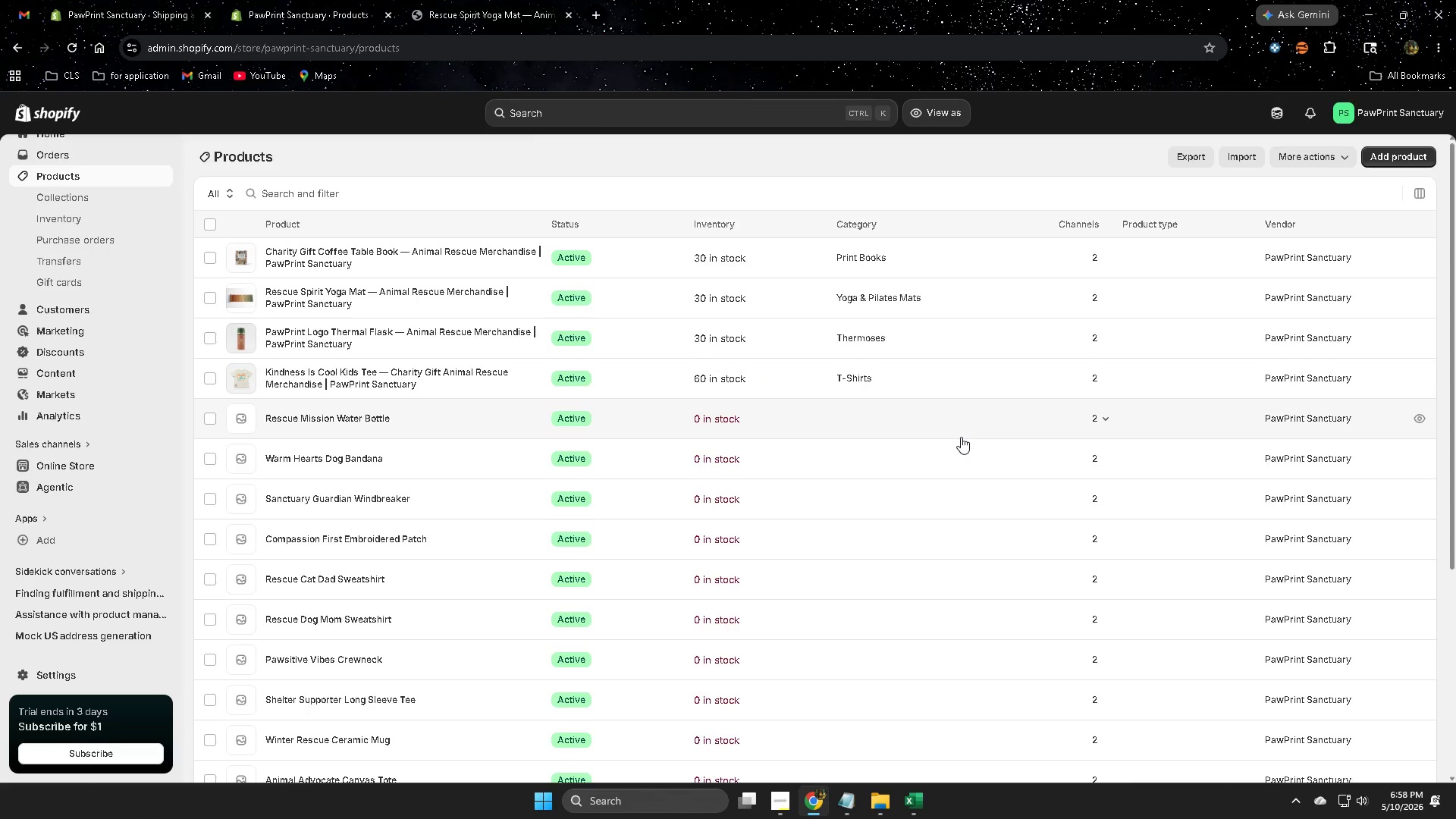 
left_click([672, 264])
 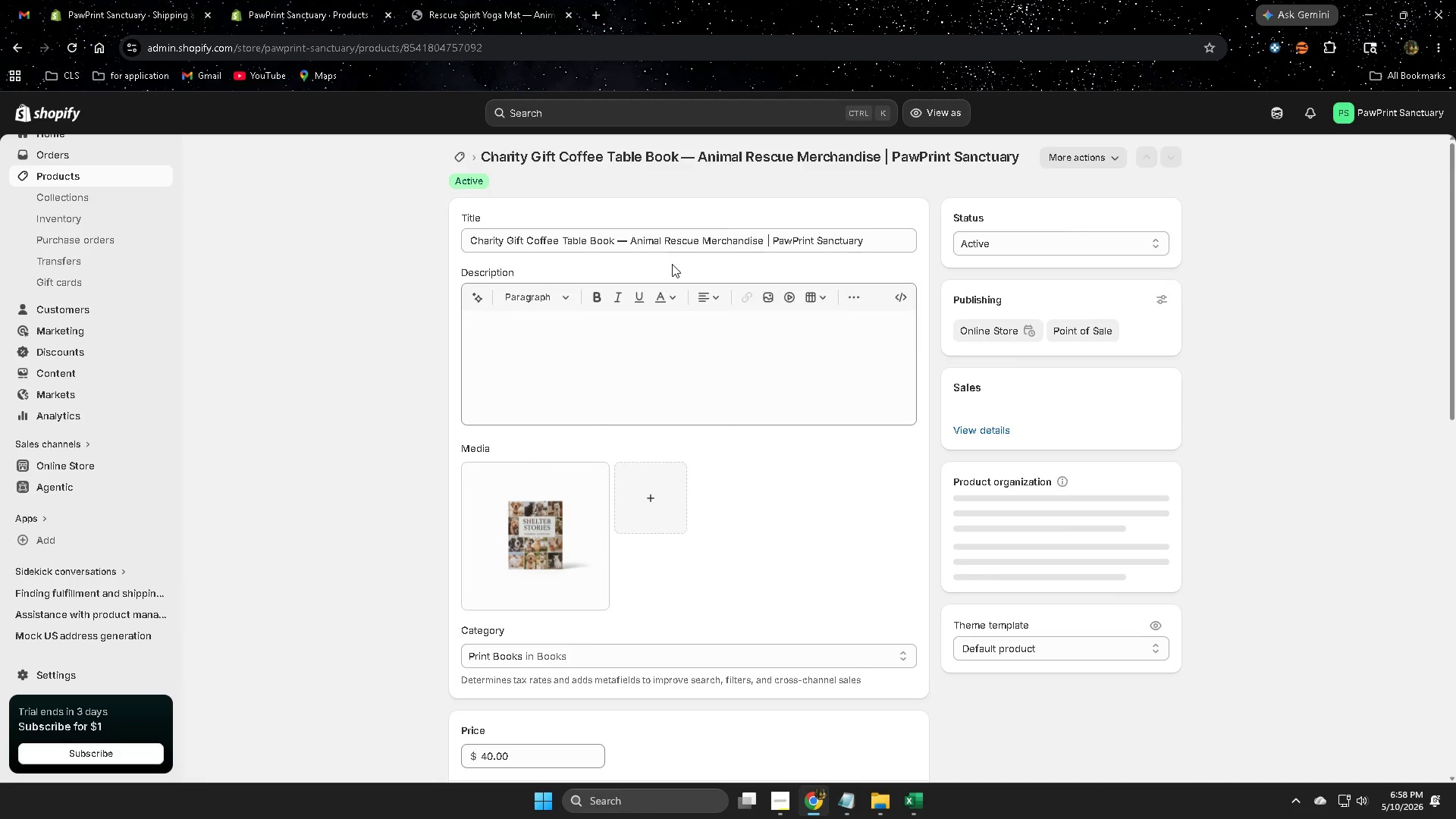 
scroll: coordinate [824, 588], scroll_direction: down, amount: 9.0
 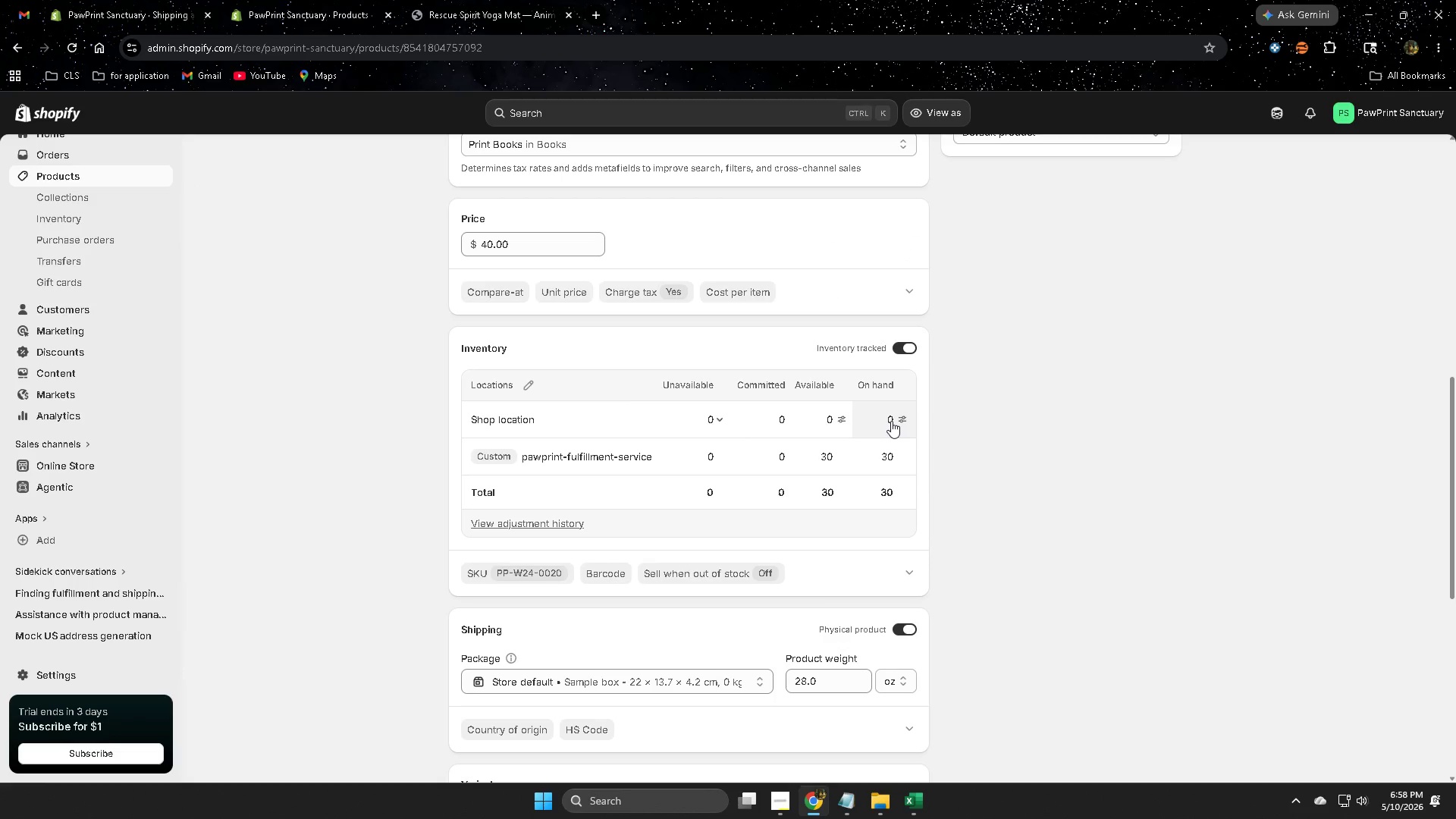 
left_click([891, 420])
 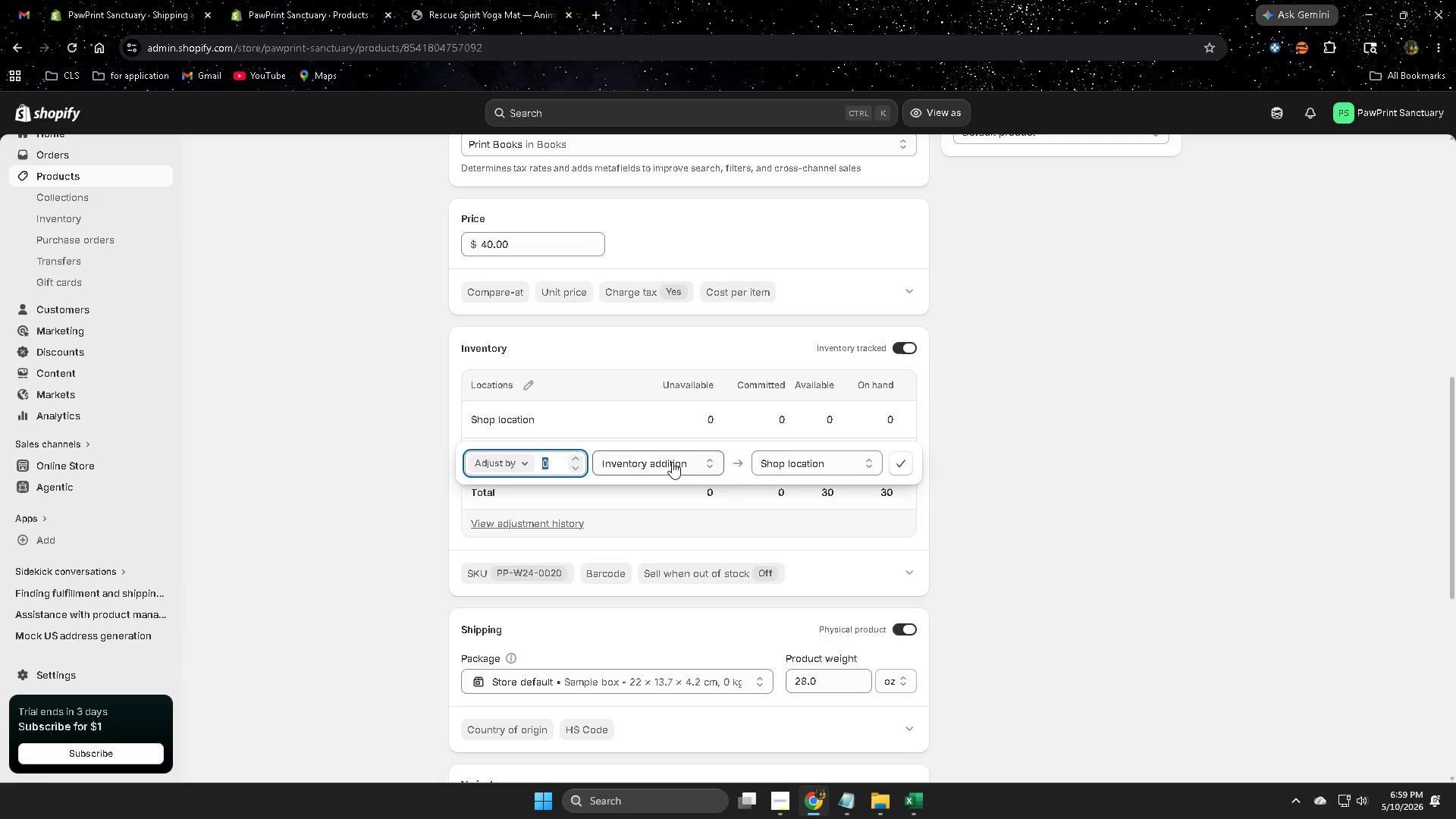 
key(Numpad3)
 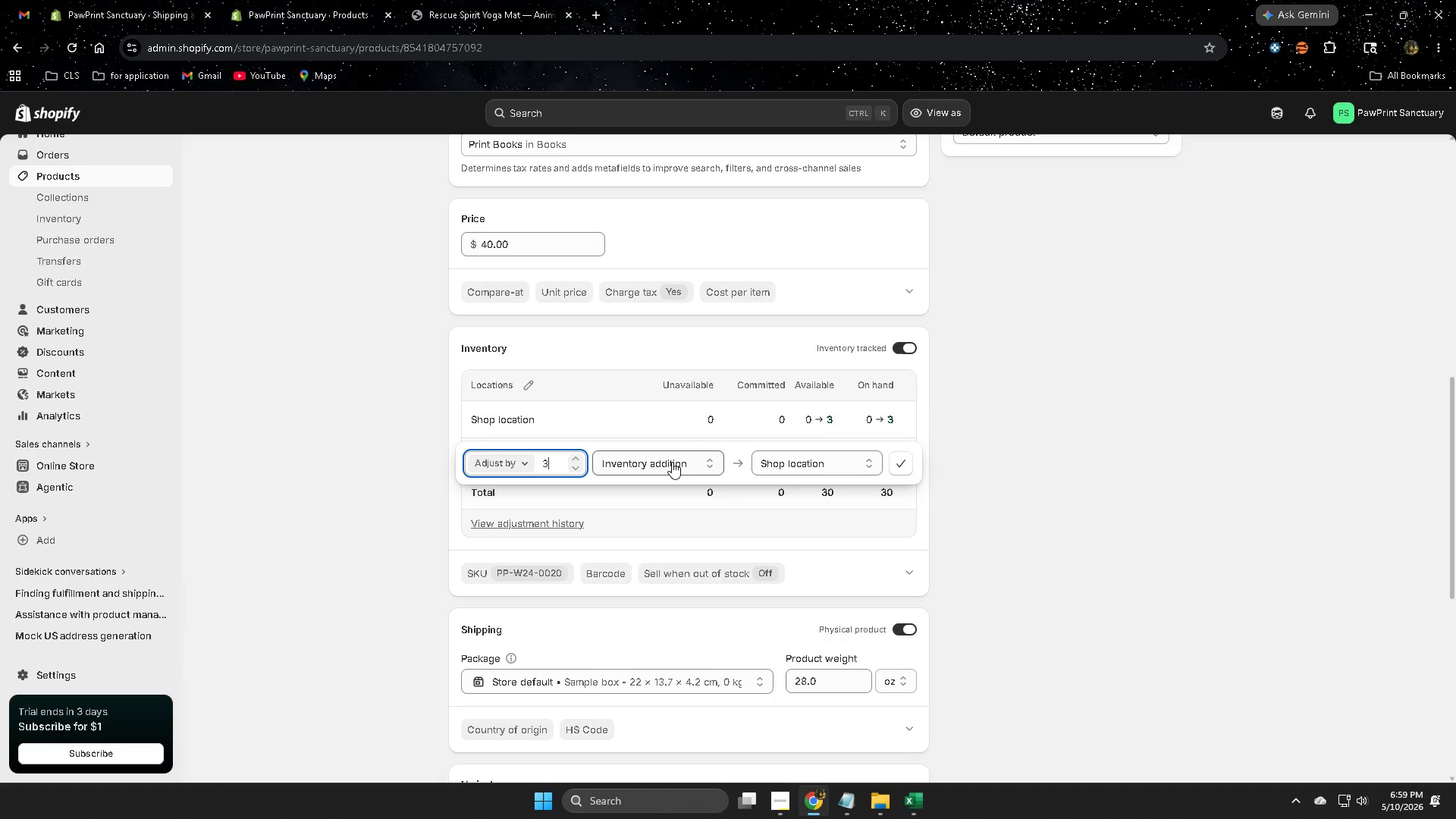 
key(Numpad0)
 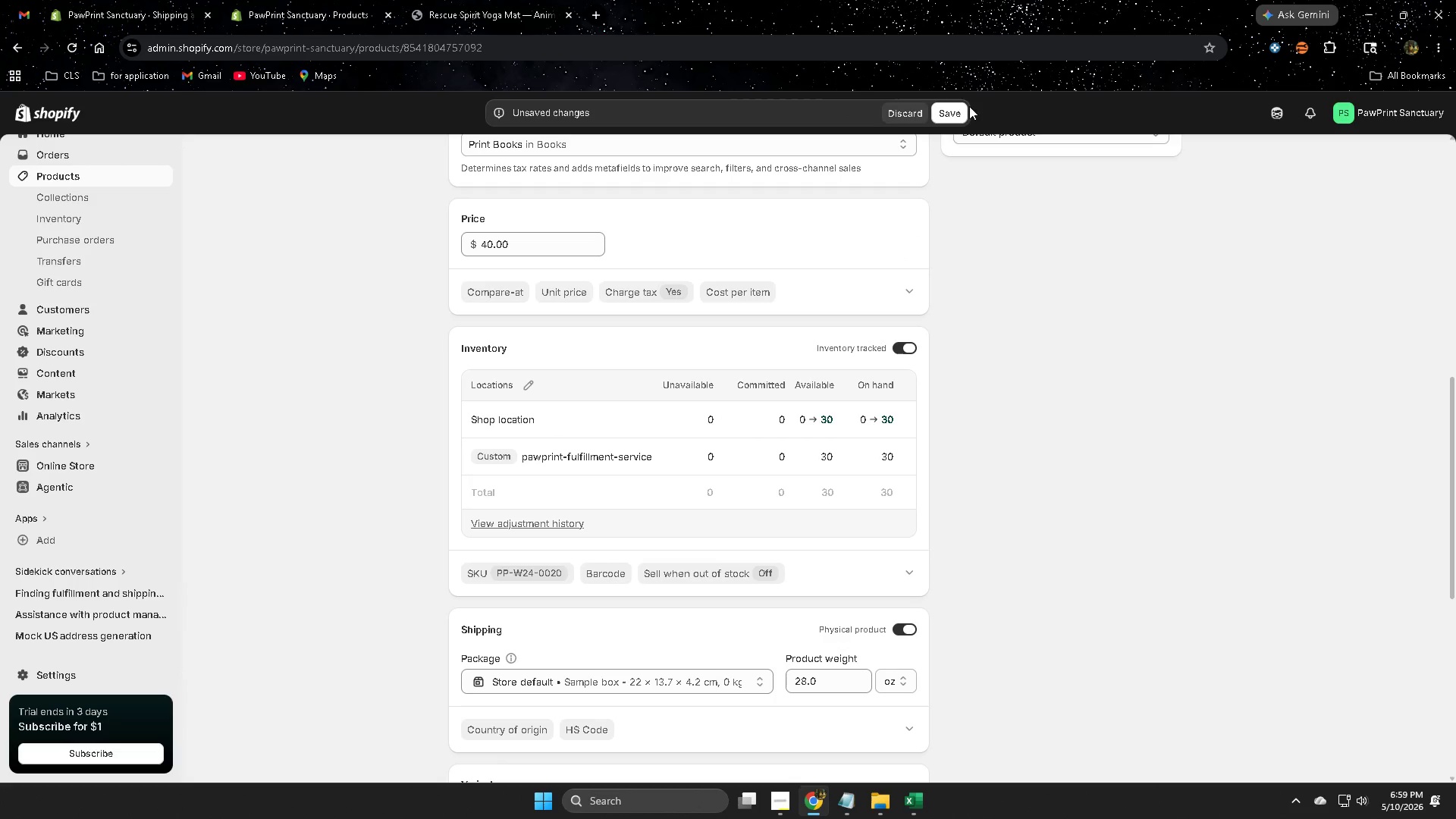 
left_click([956, 119])
 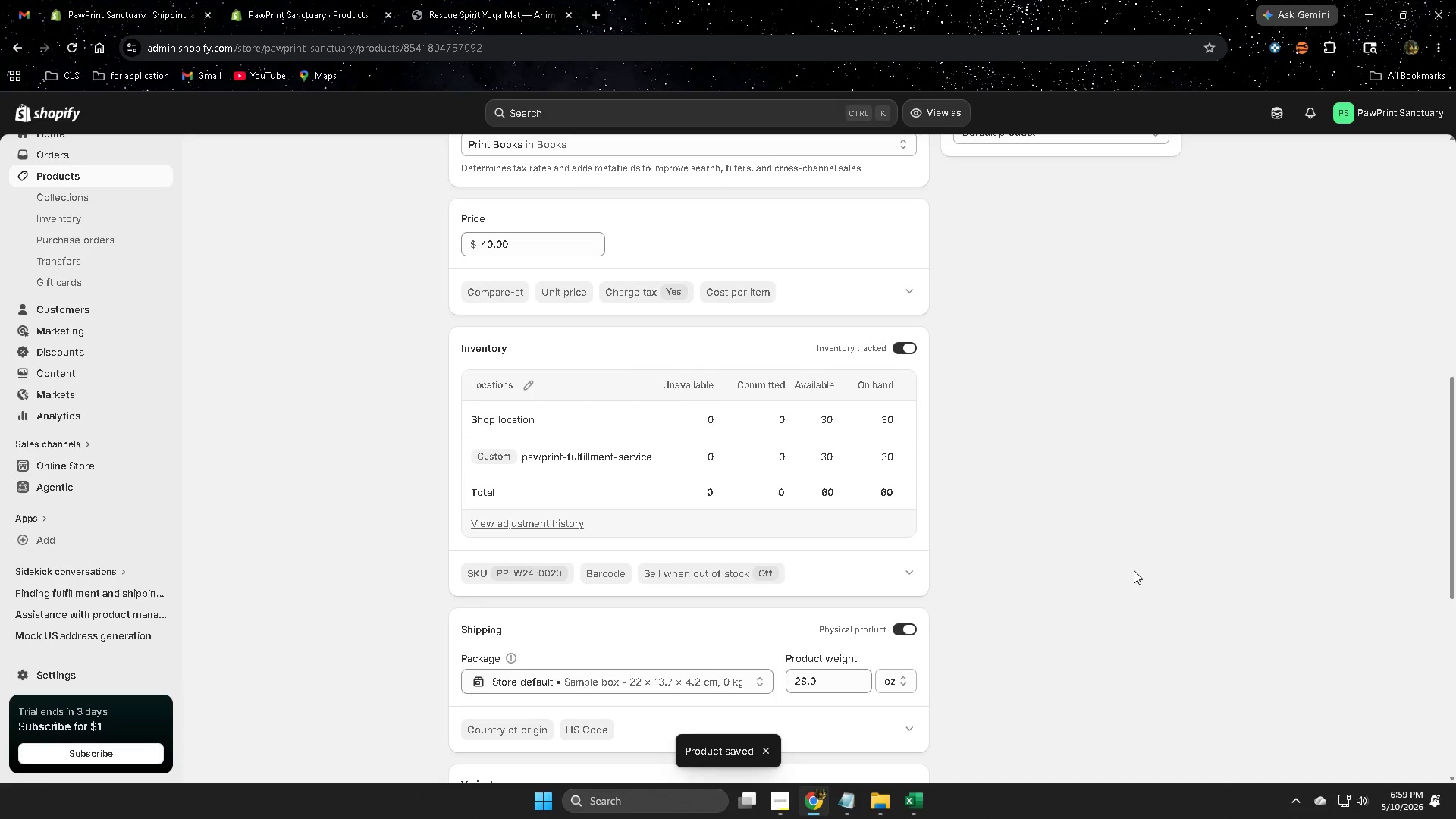 
wait(7.16)
 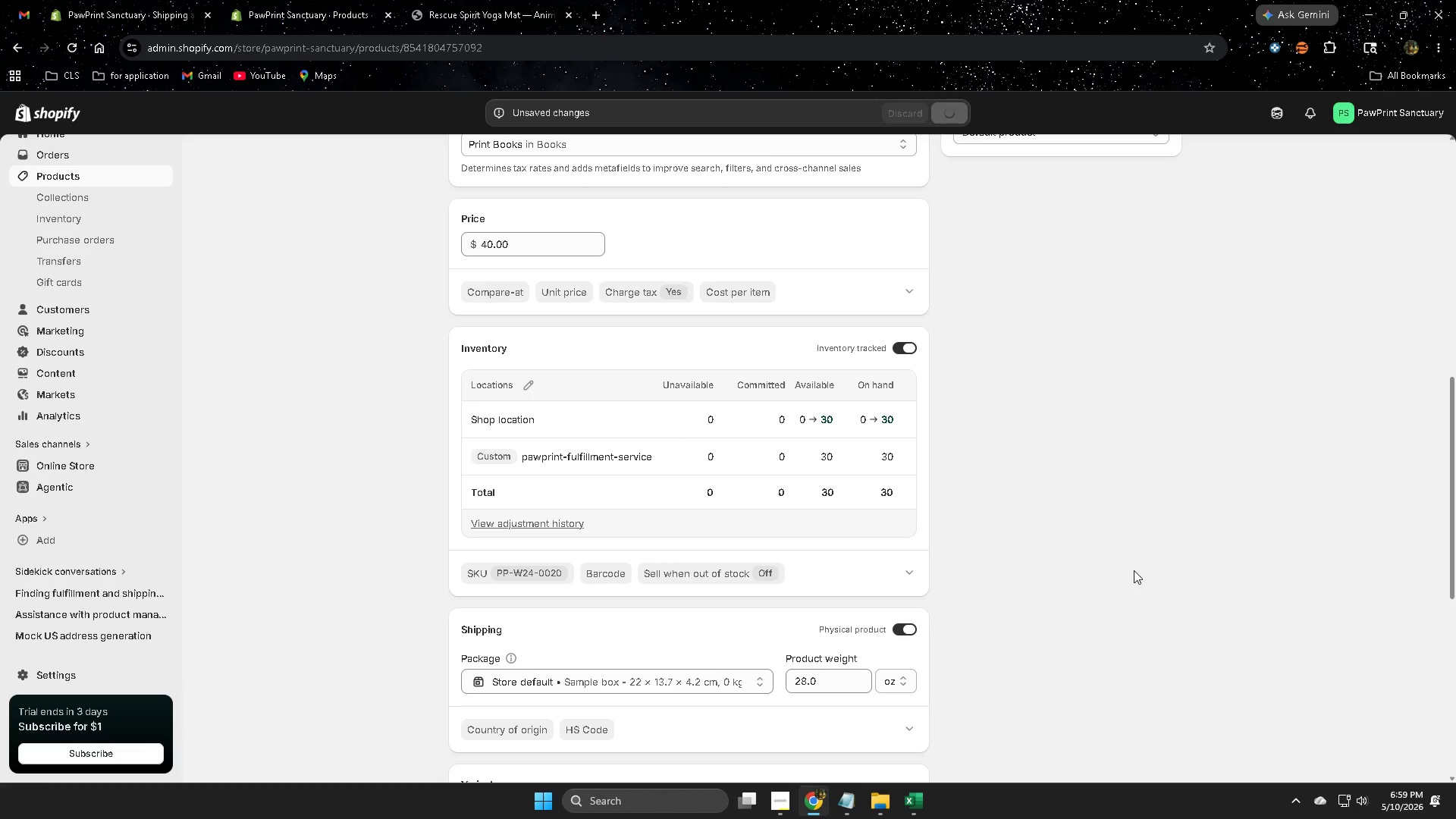 
scroll: coordinate [1115, 574], scroll_direction: down, amount: 1.0
 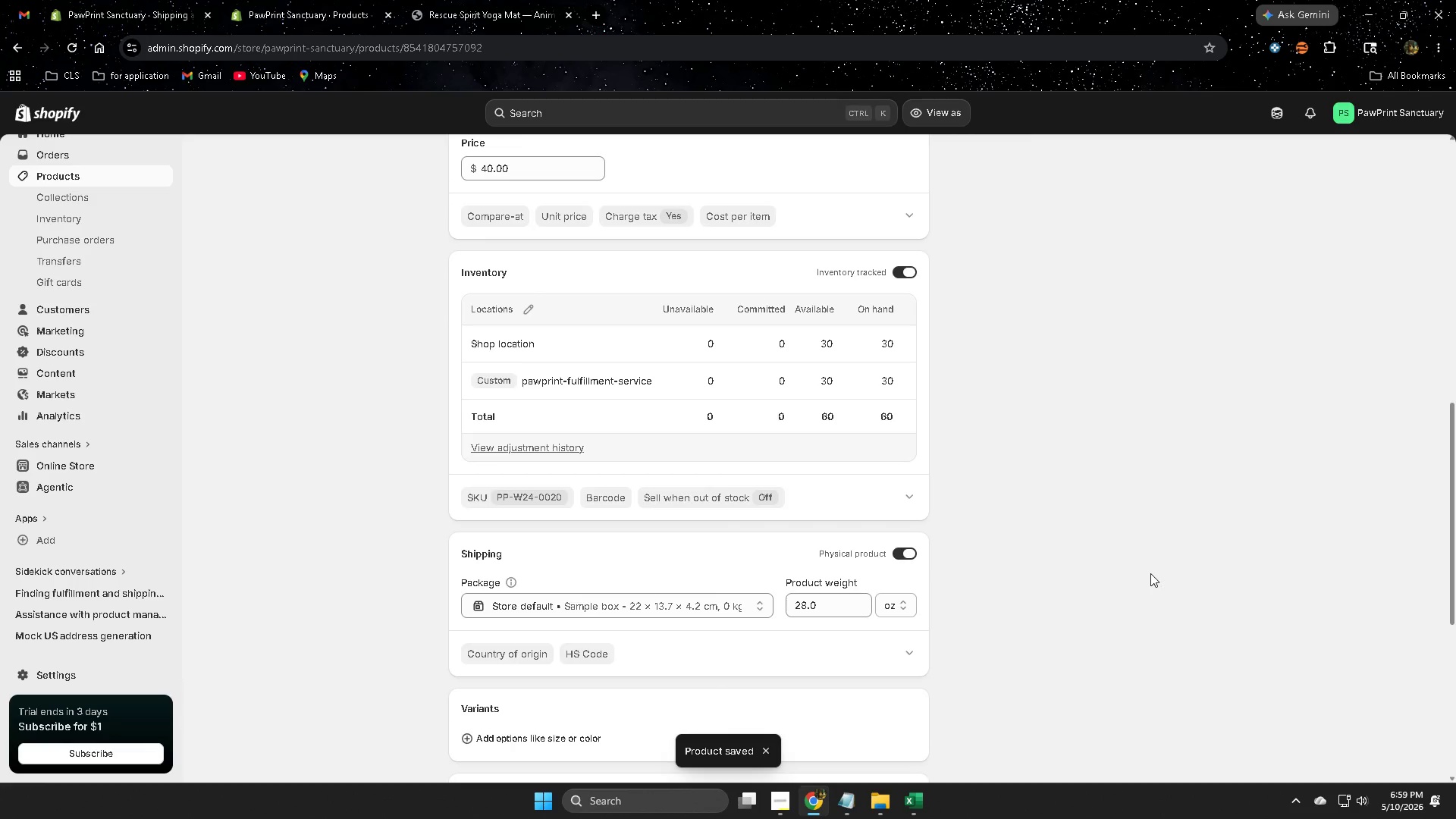 
scroll: coordinate [236, 555], scroll_direction: up, amount: 5.0
 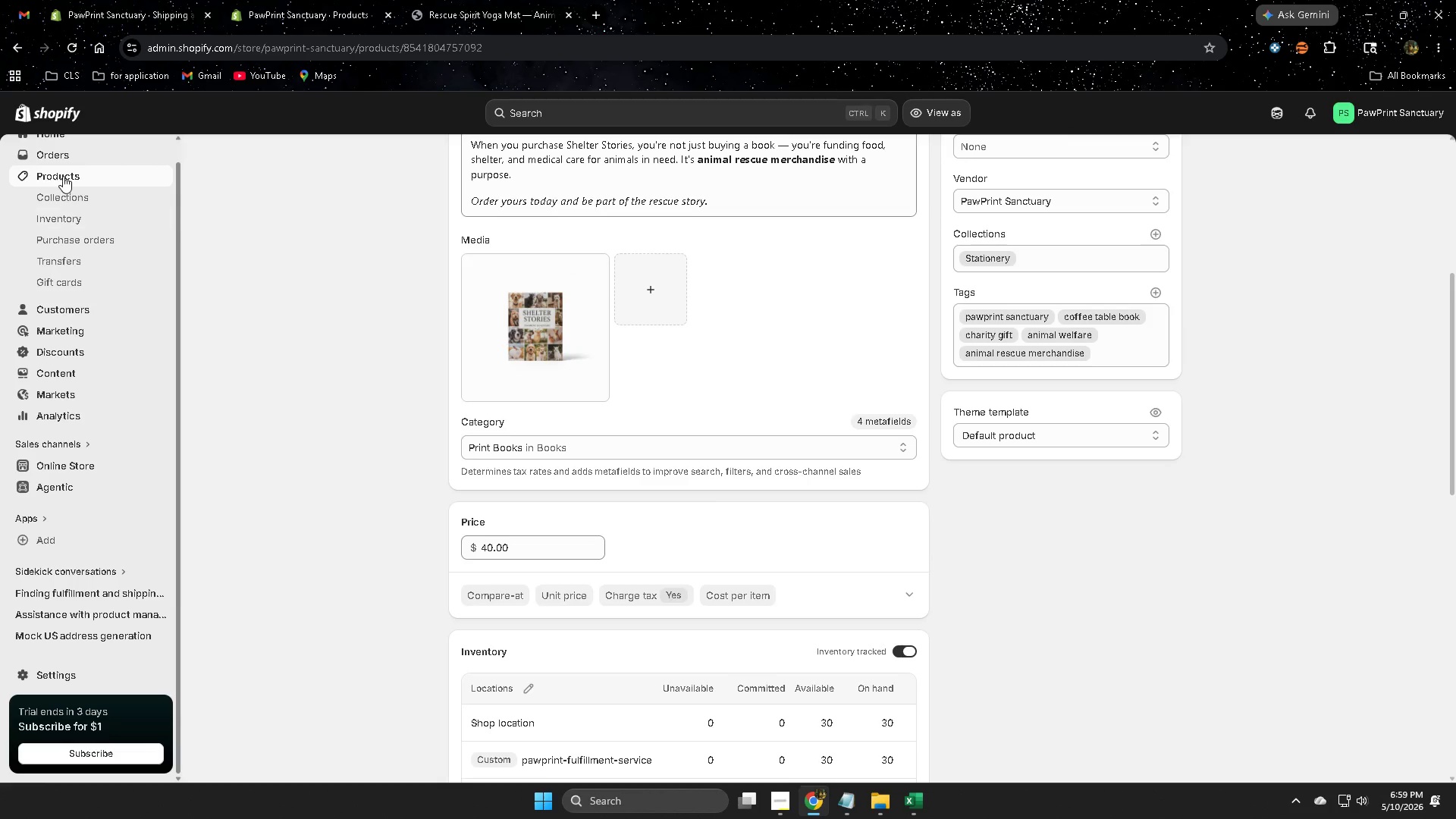 
left_click([62, 173])
 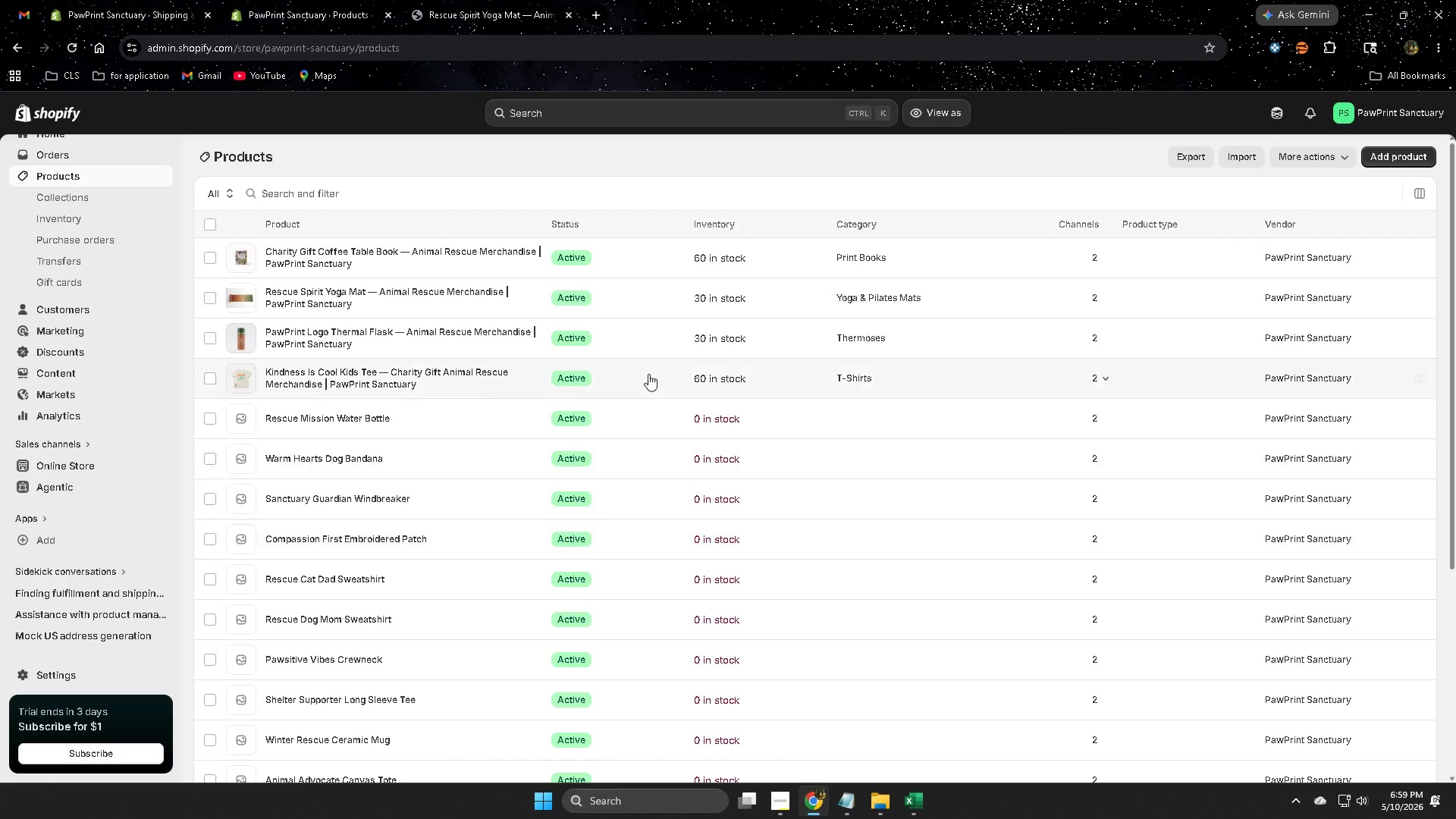 
left_click([648, 299])
 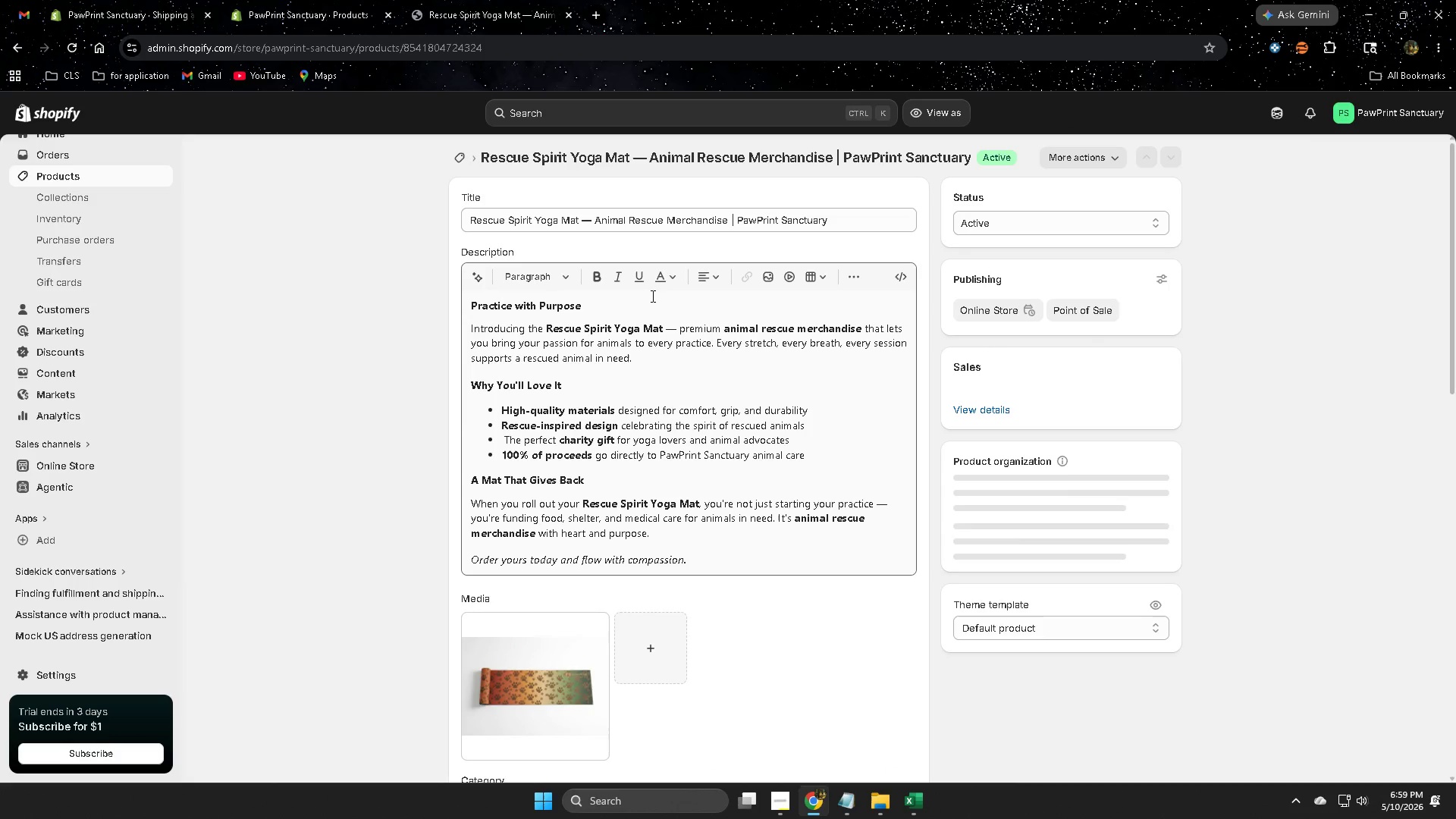 
scroll: coordinate [761, 675], scroll_direction: down, amount: 6.0
 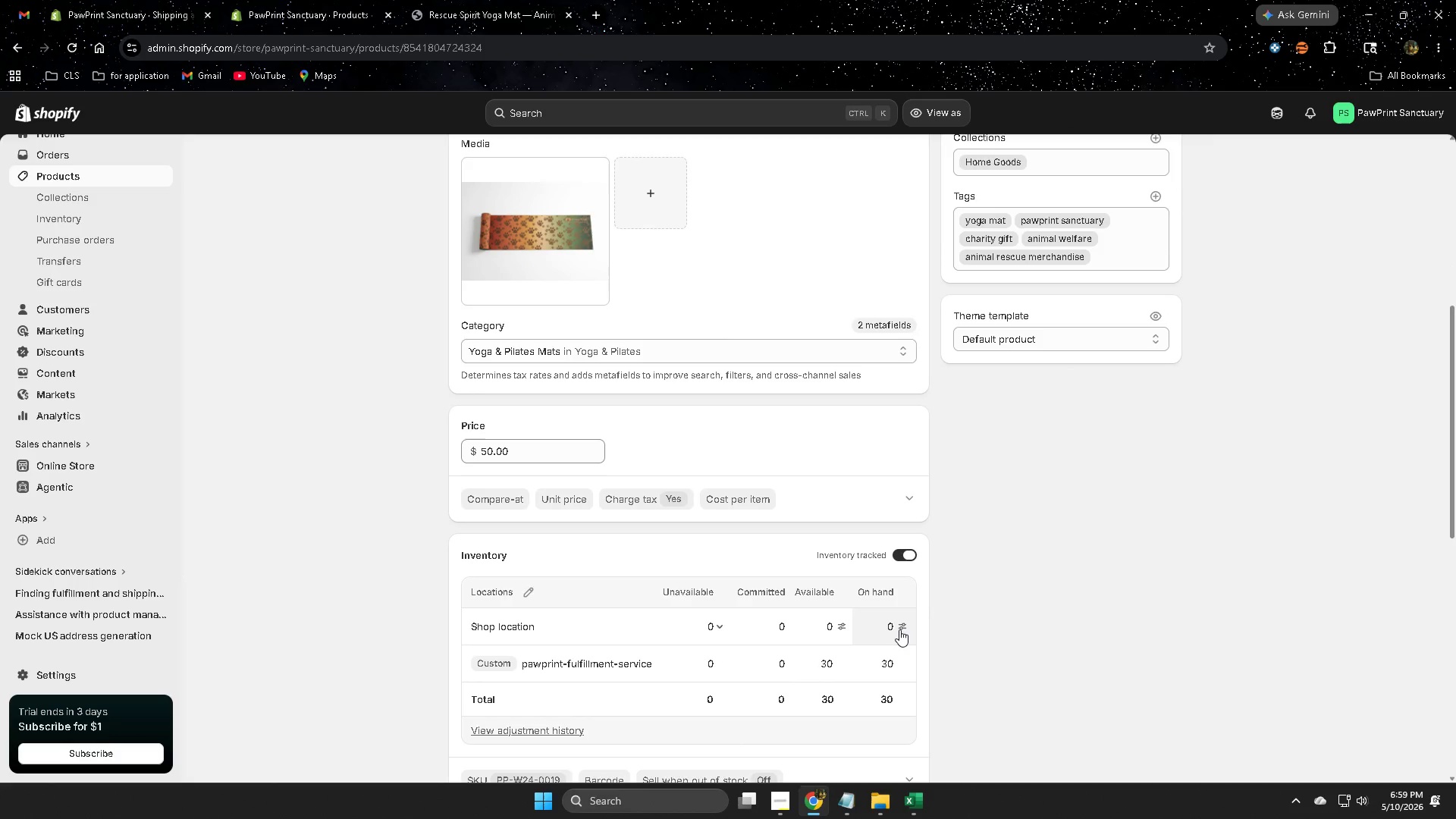 
left_click([898, 628])
 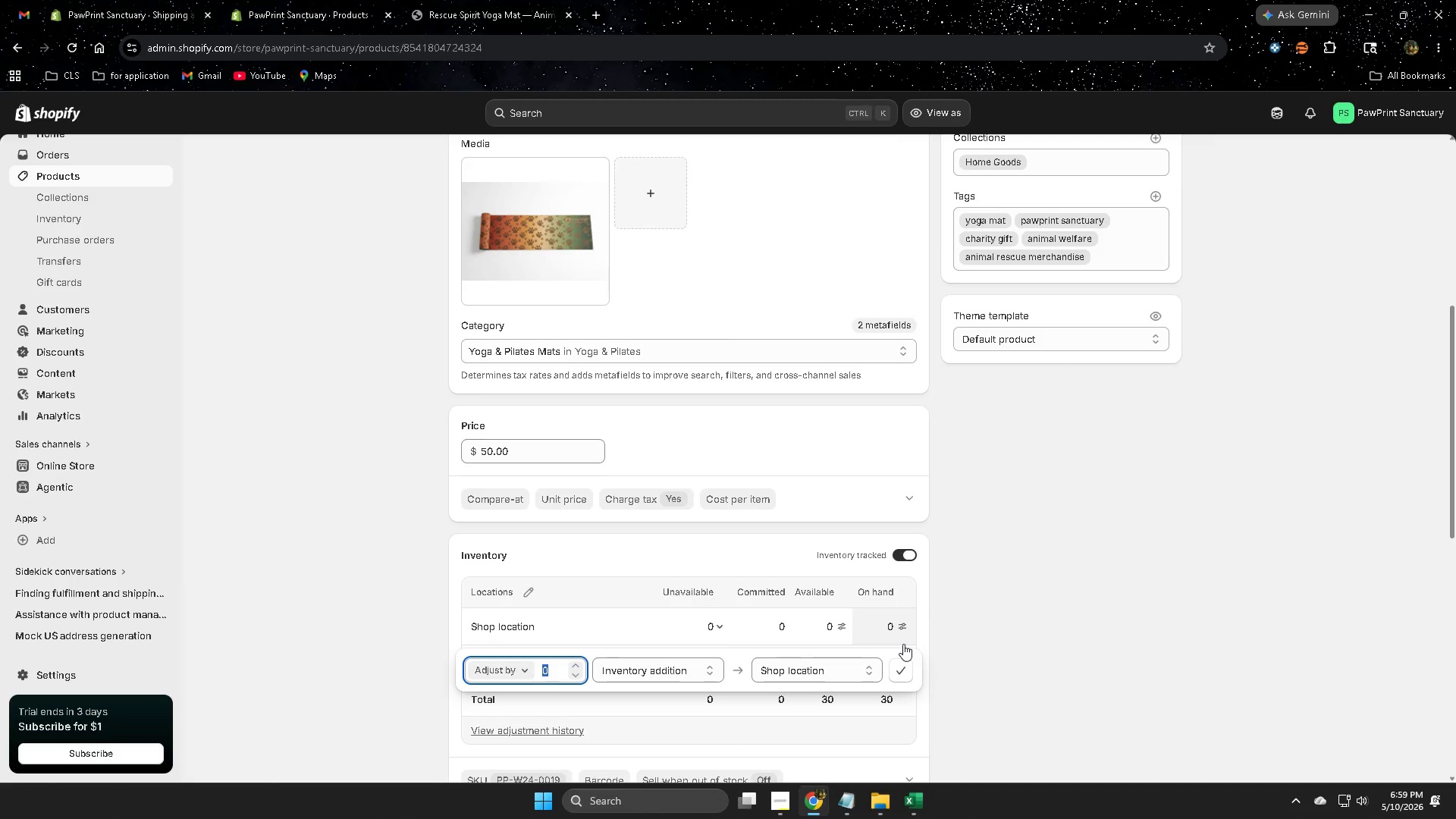 
key(Numpad3)
 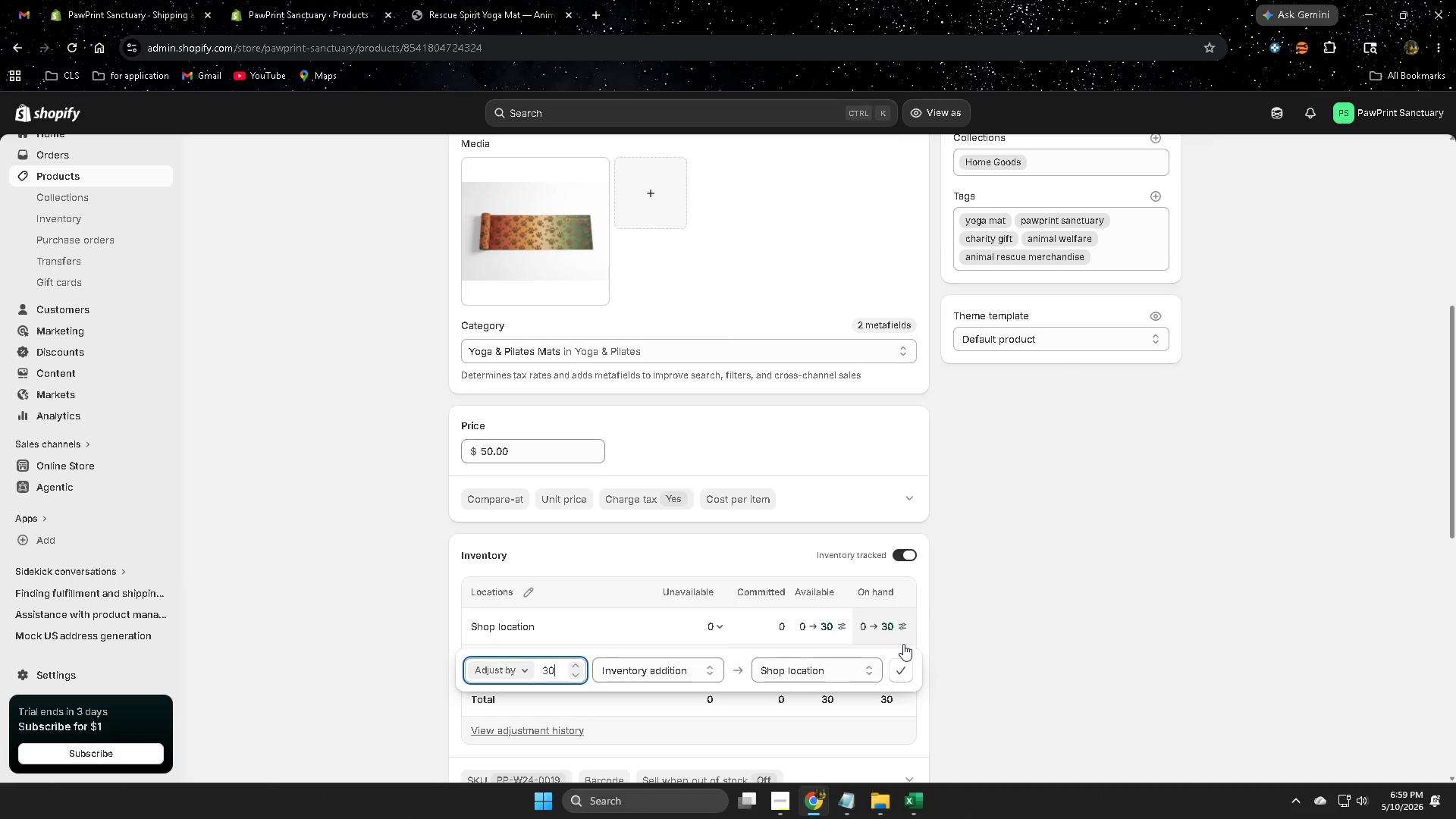 
key(Numpad0)
 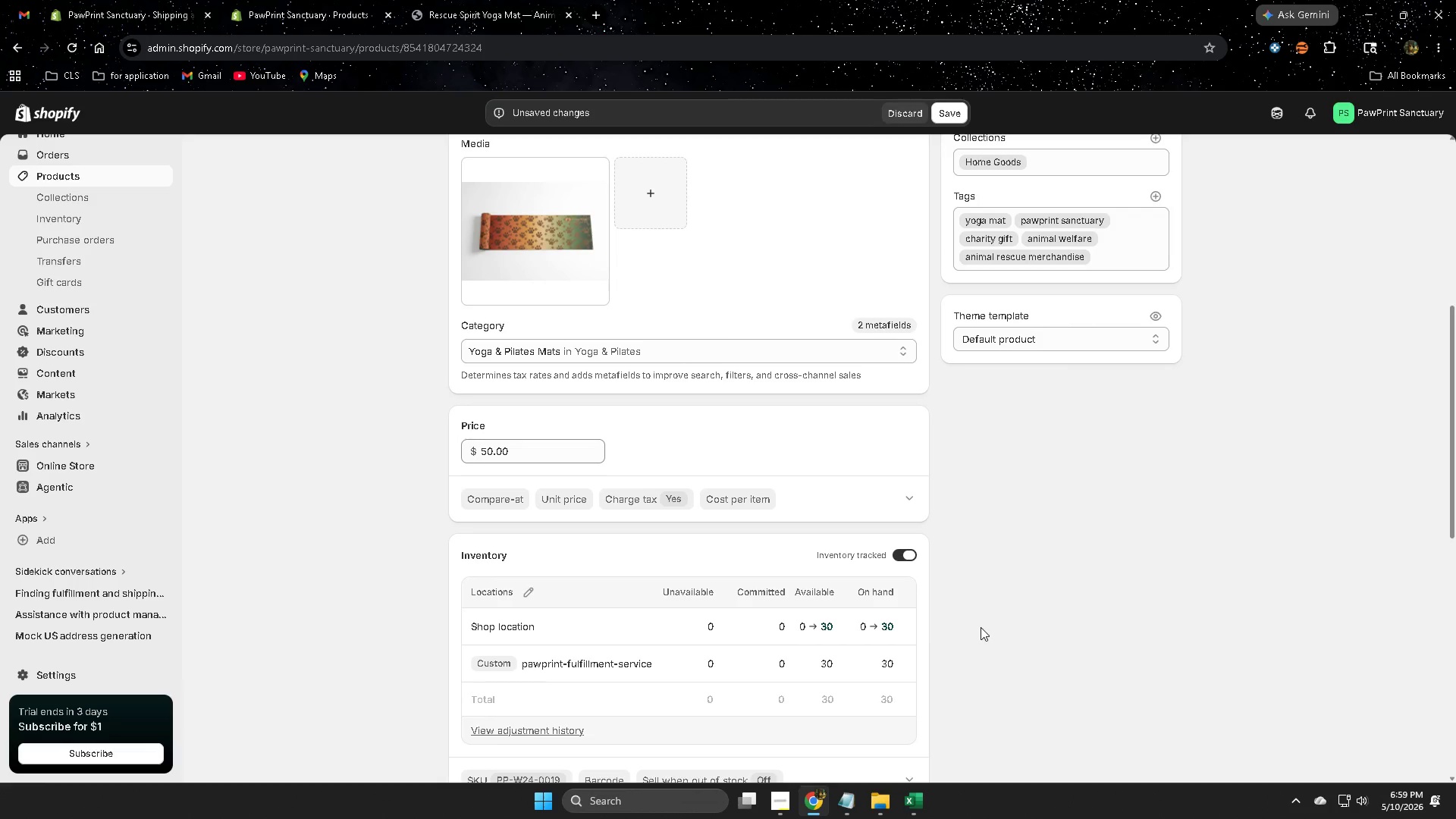 
left_click([946, 117])
 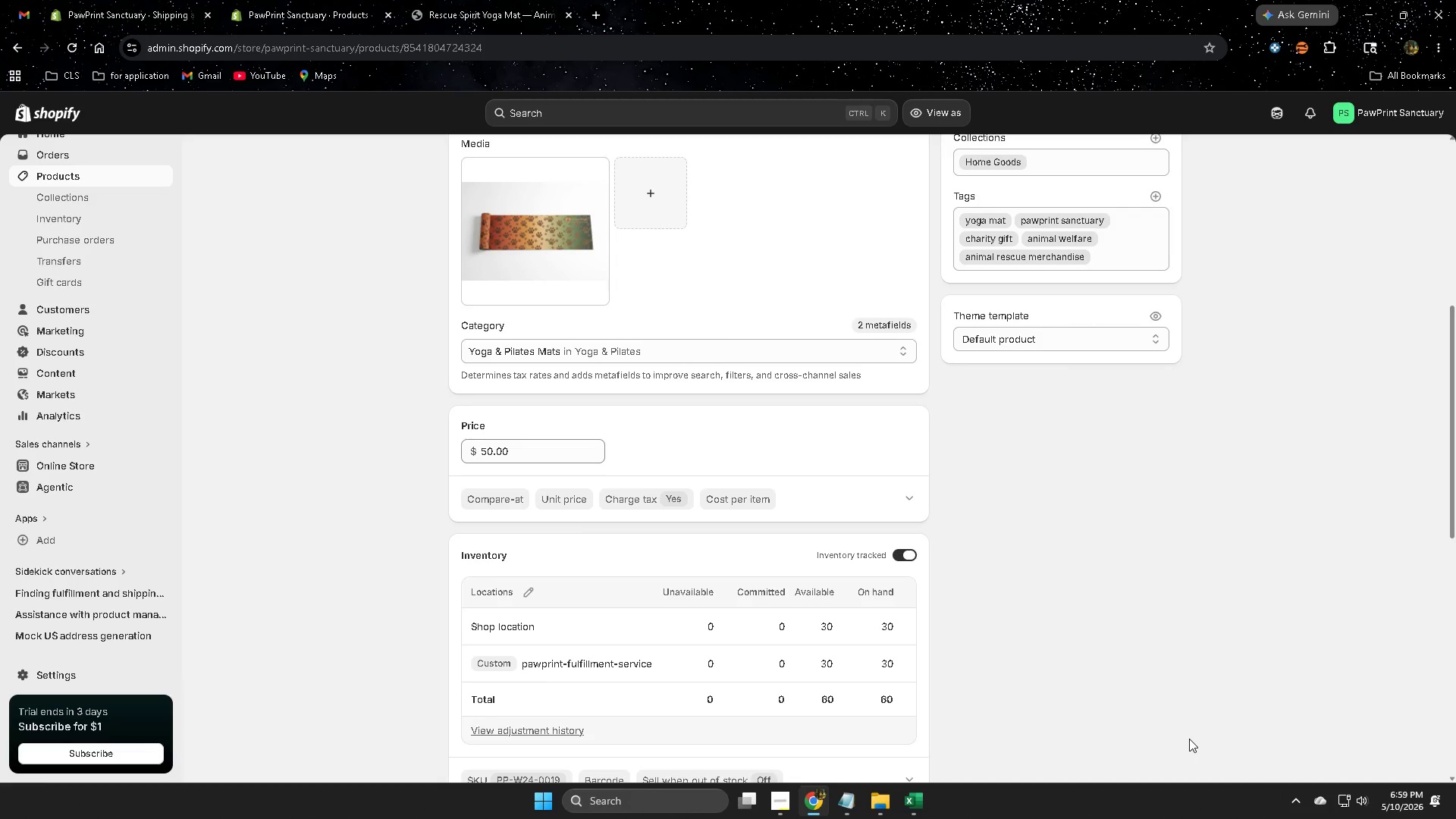 
wait(14.28)
 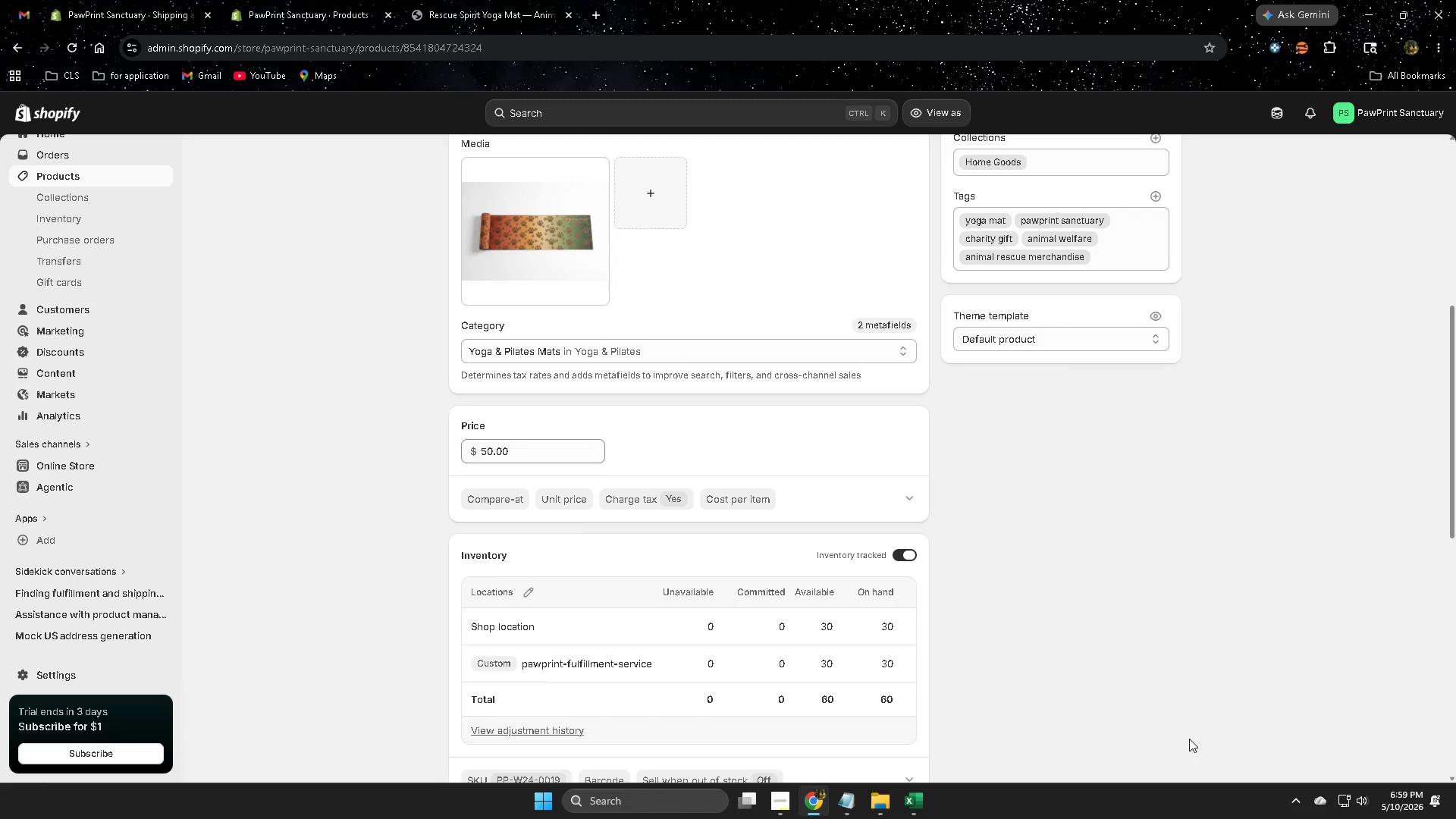 
left_click([104, 180])
 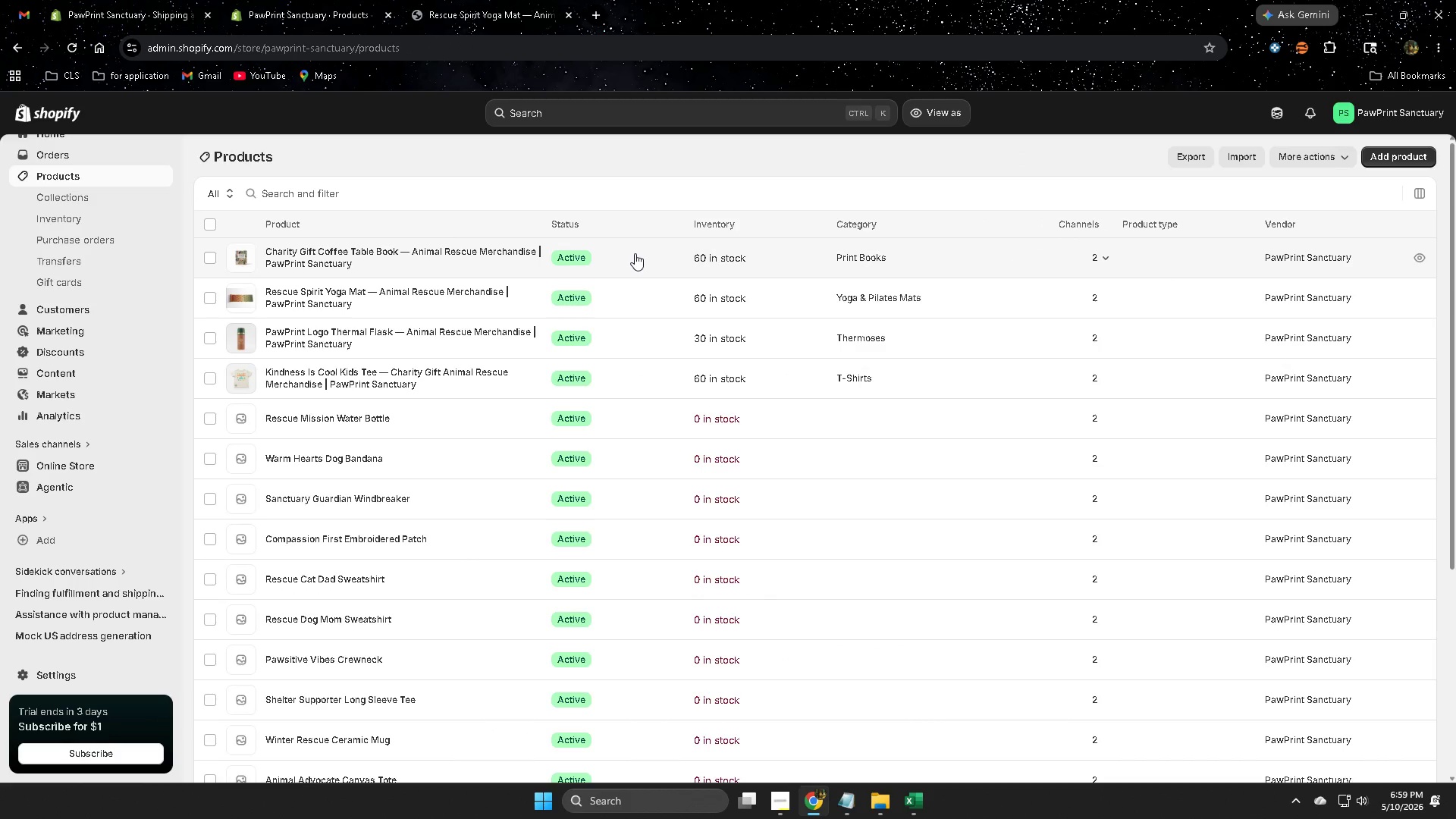 
wait(5.38)
 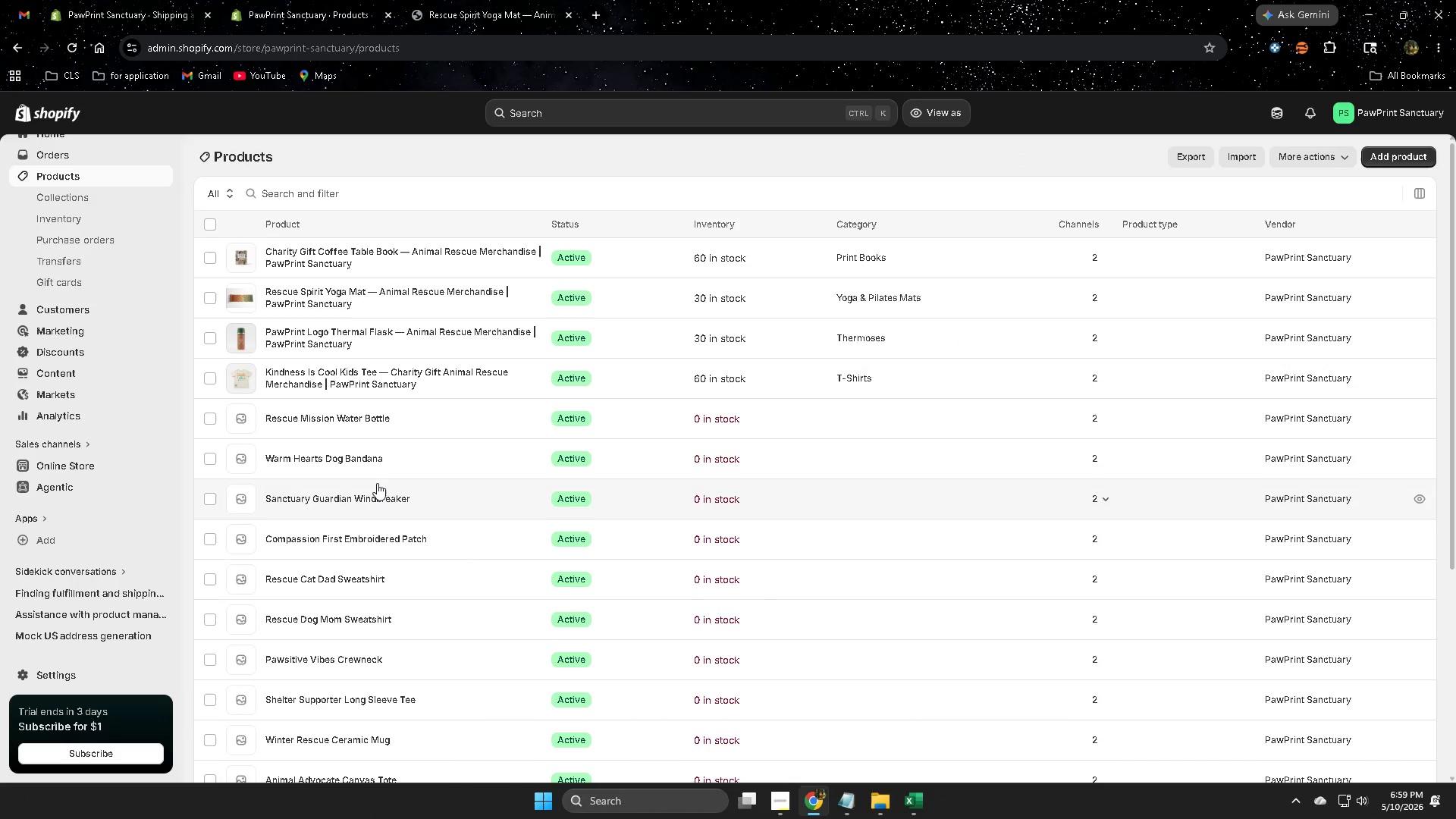 
left_click([645, 337])
 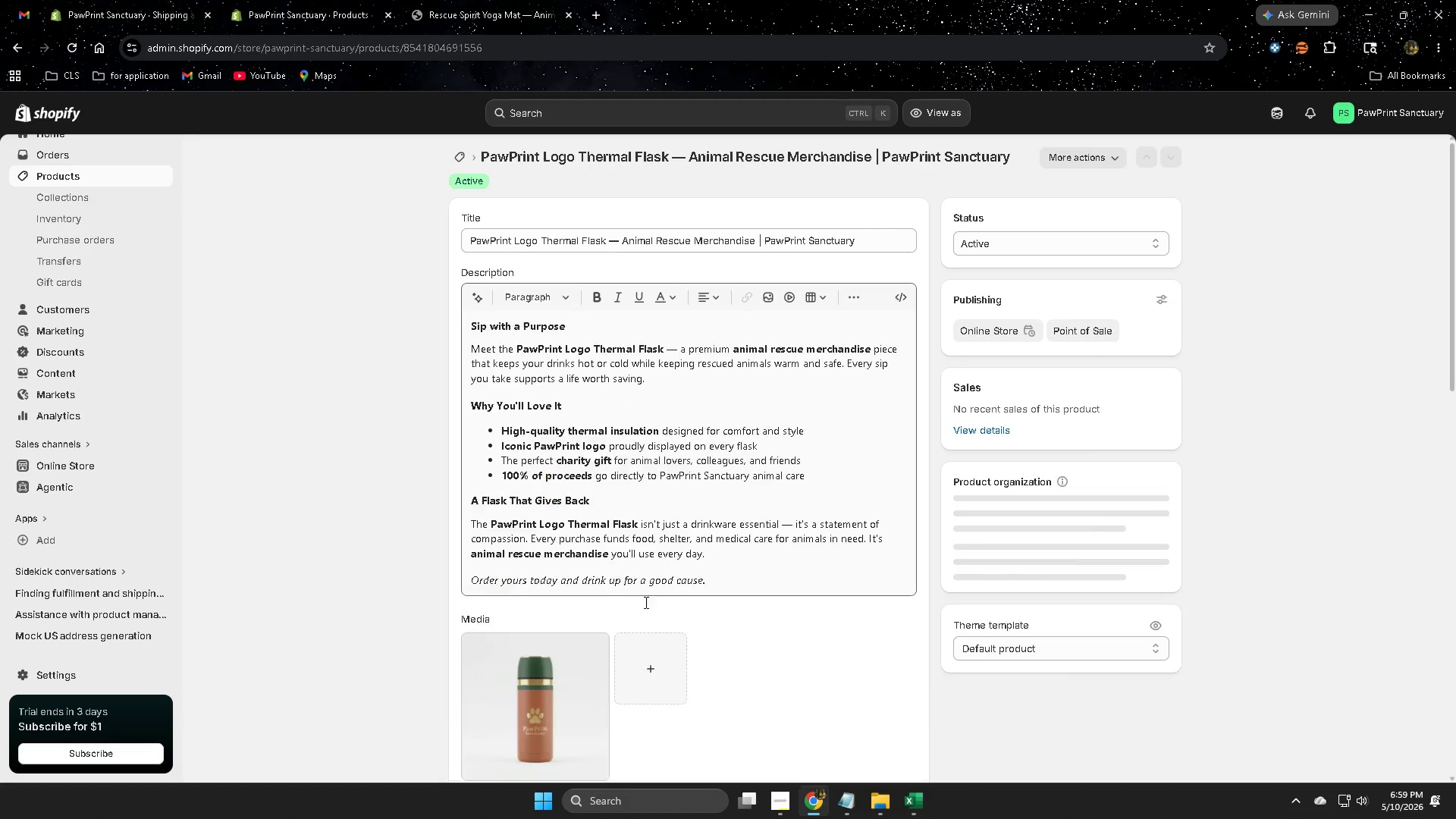 
scroll: coordinate [964, 657], scroll_direction: down, amount: 7.0
 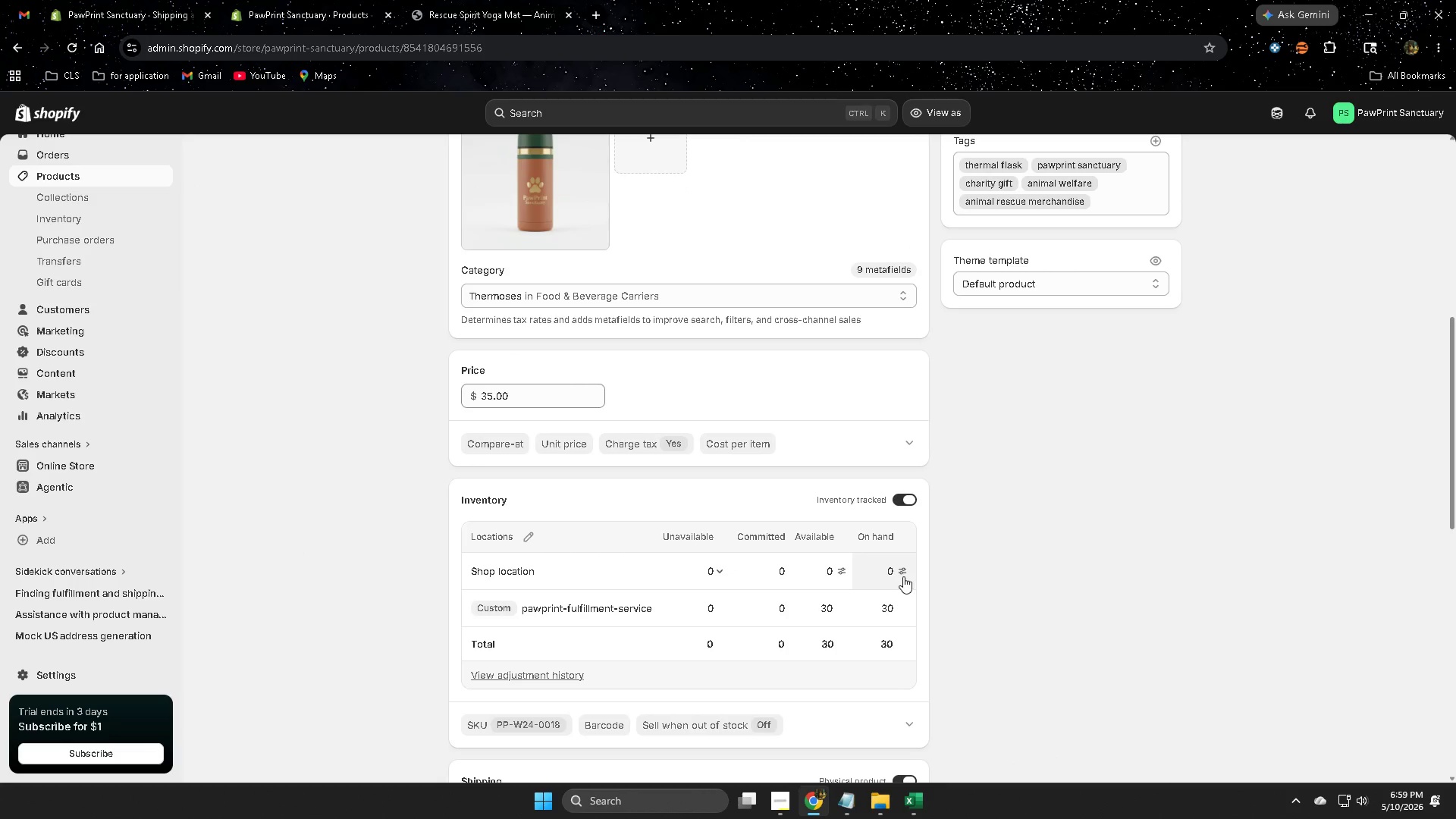 
left_click([894, 571])
 